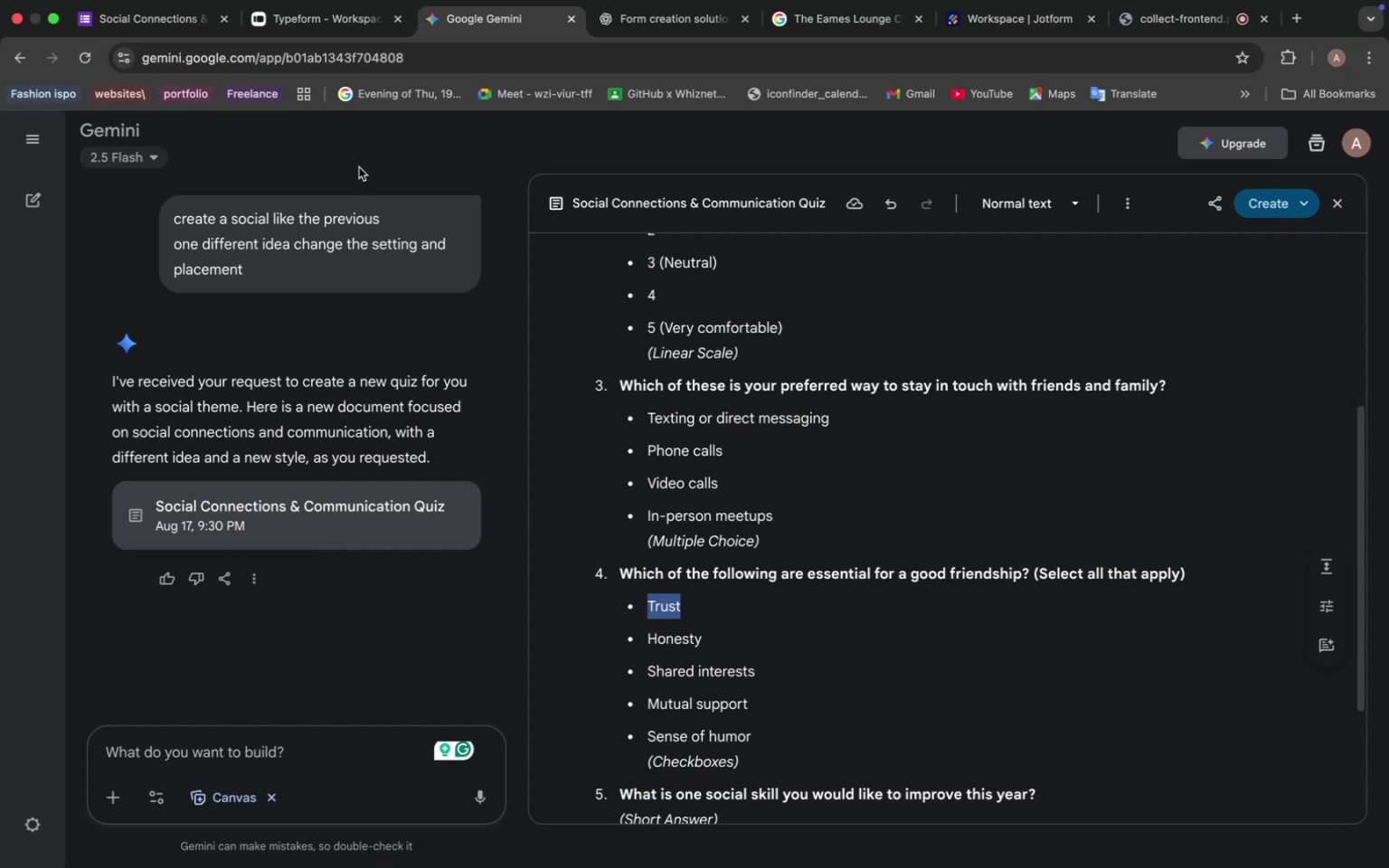 
left_click([186, 31])
 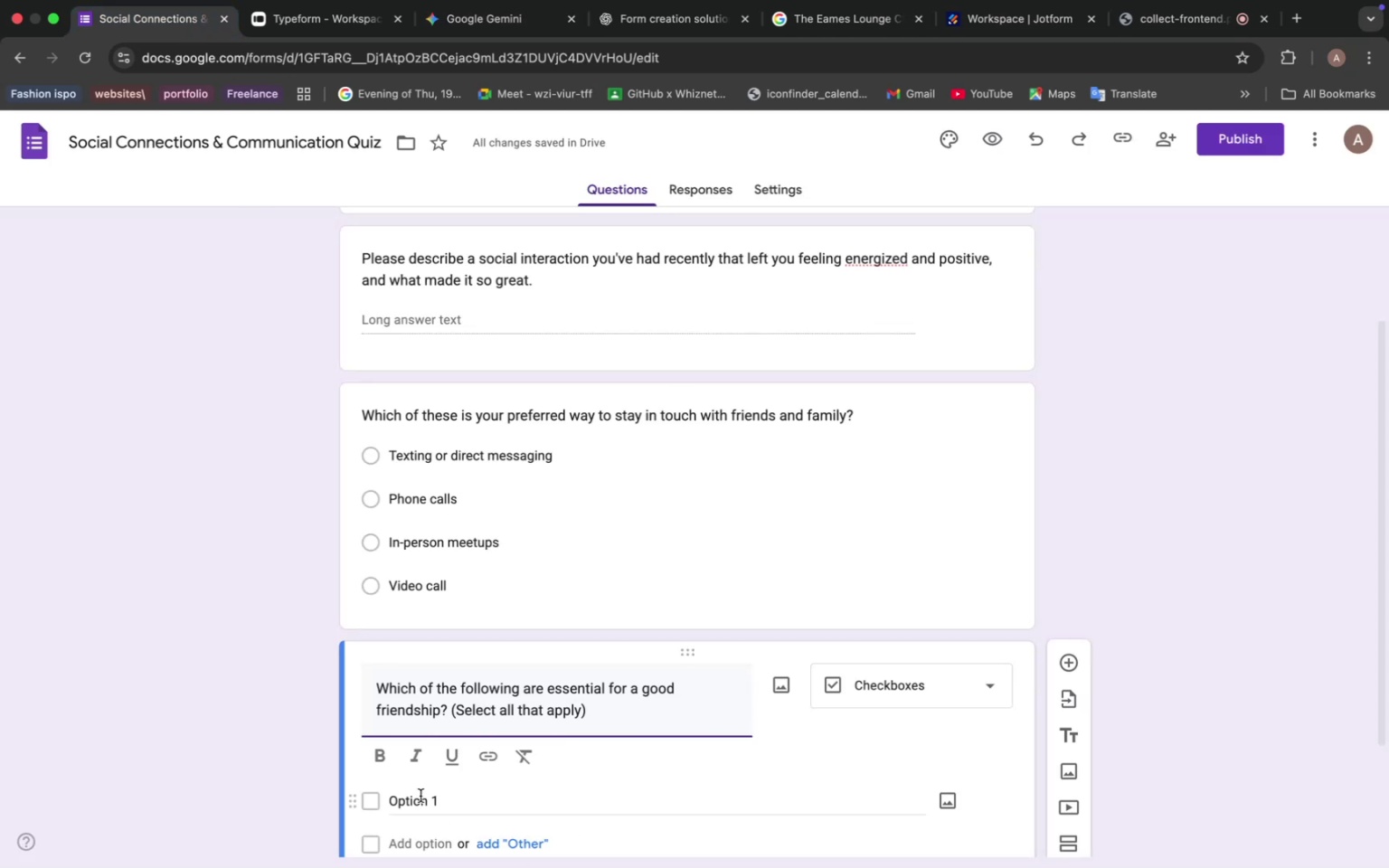 
left_click([417, 793])
 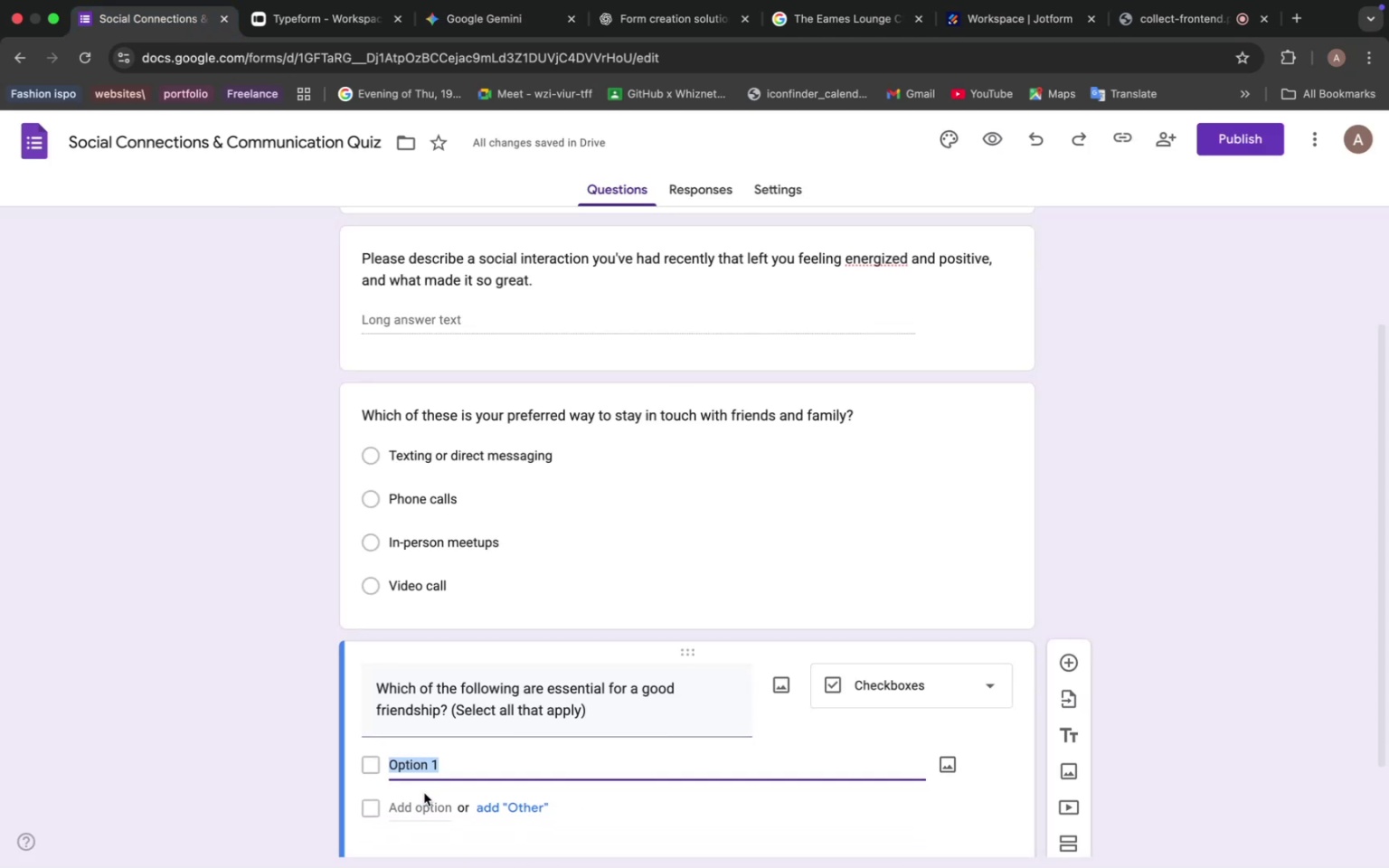 
key(Meta+V)
 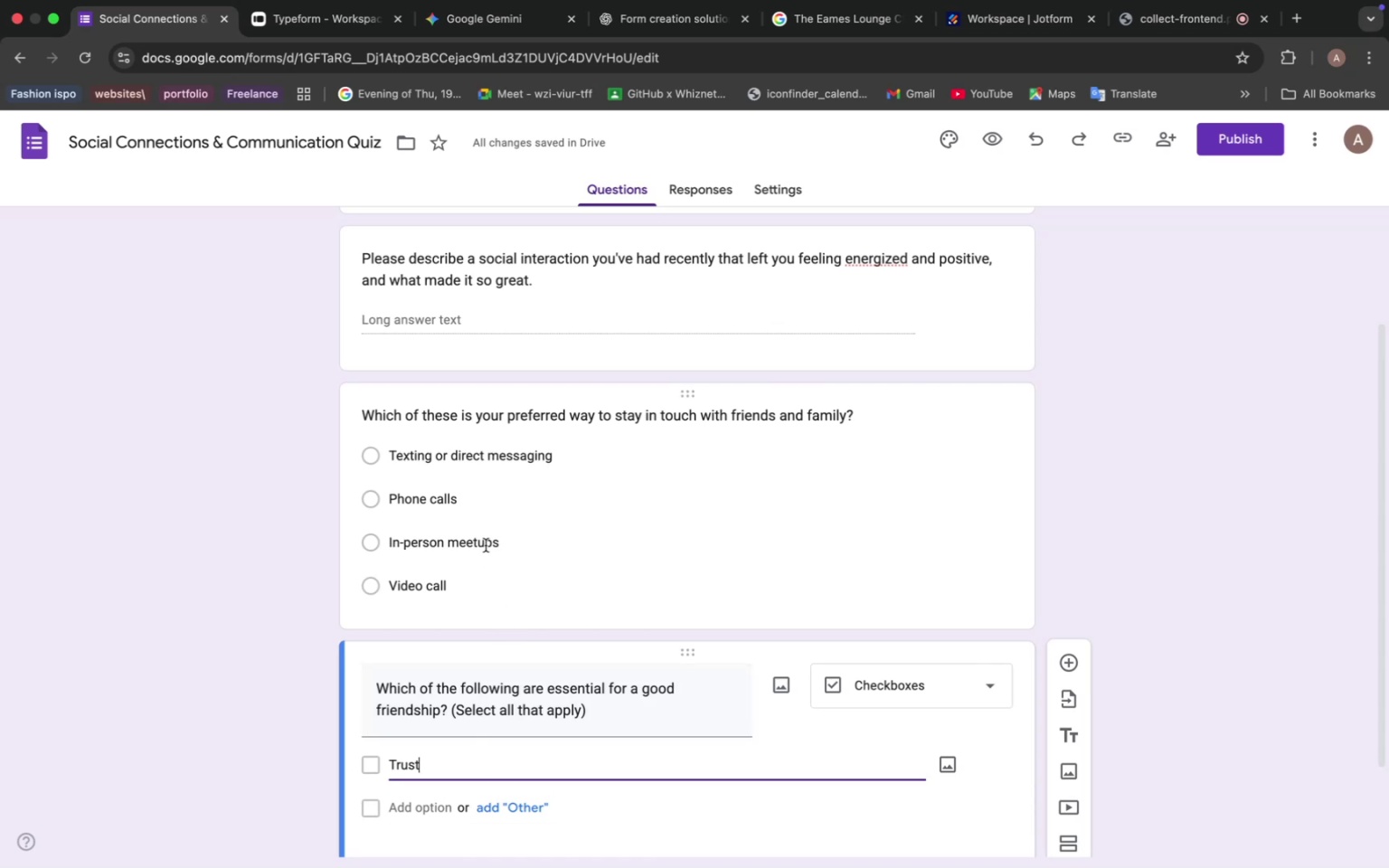 
wait(17.25)
 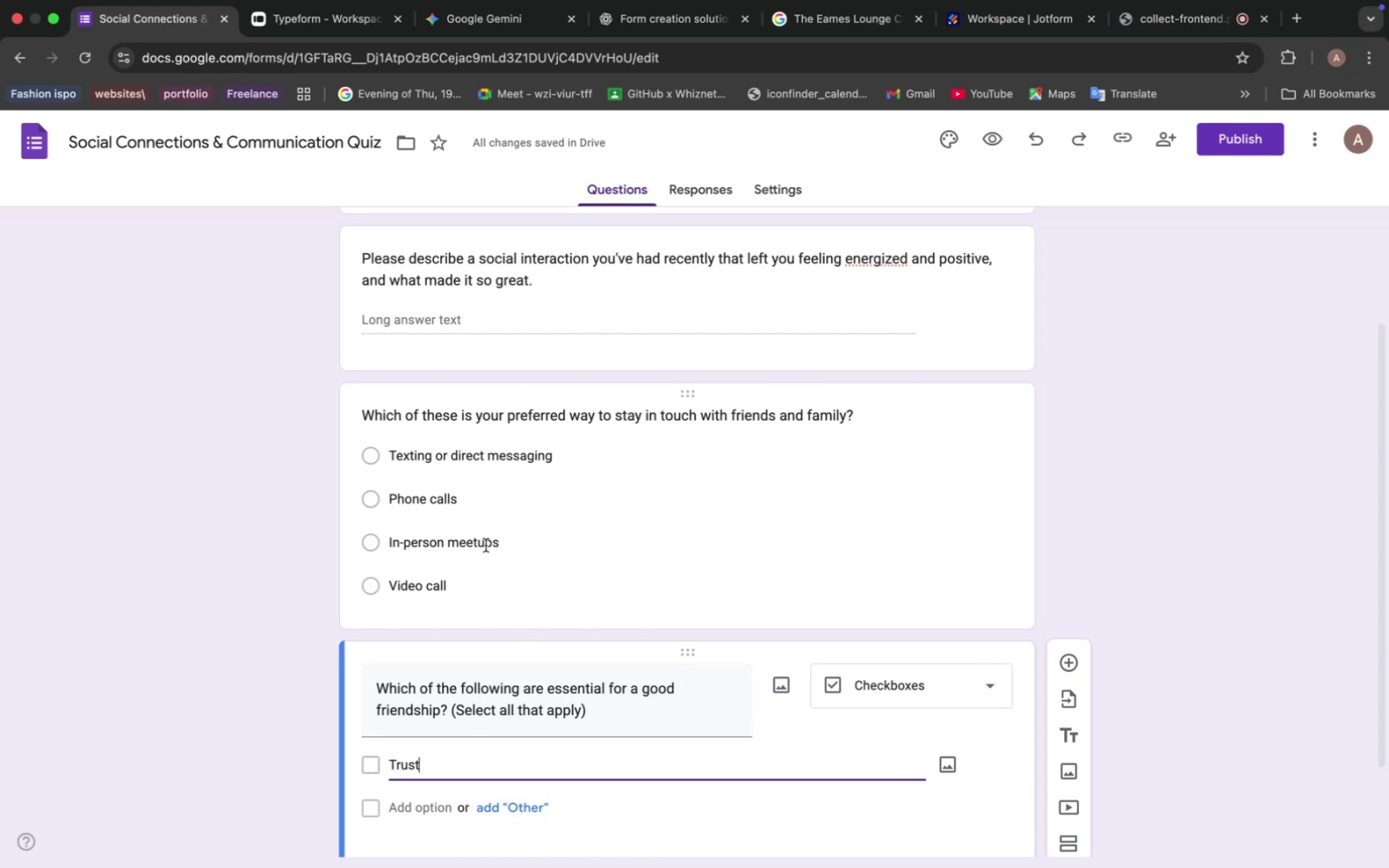 
left_click([481, 12])
 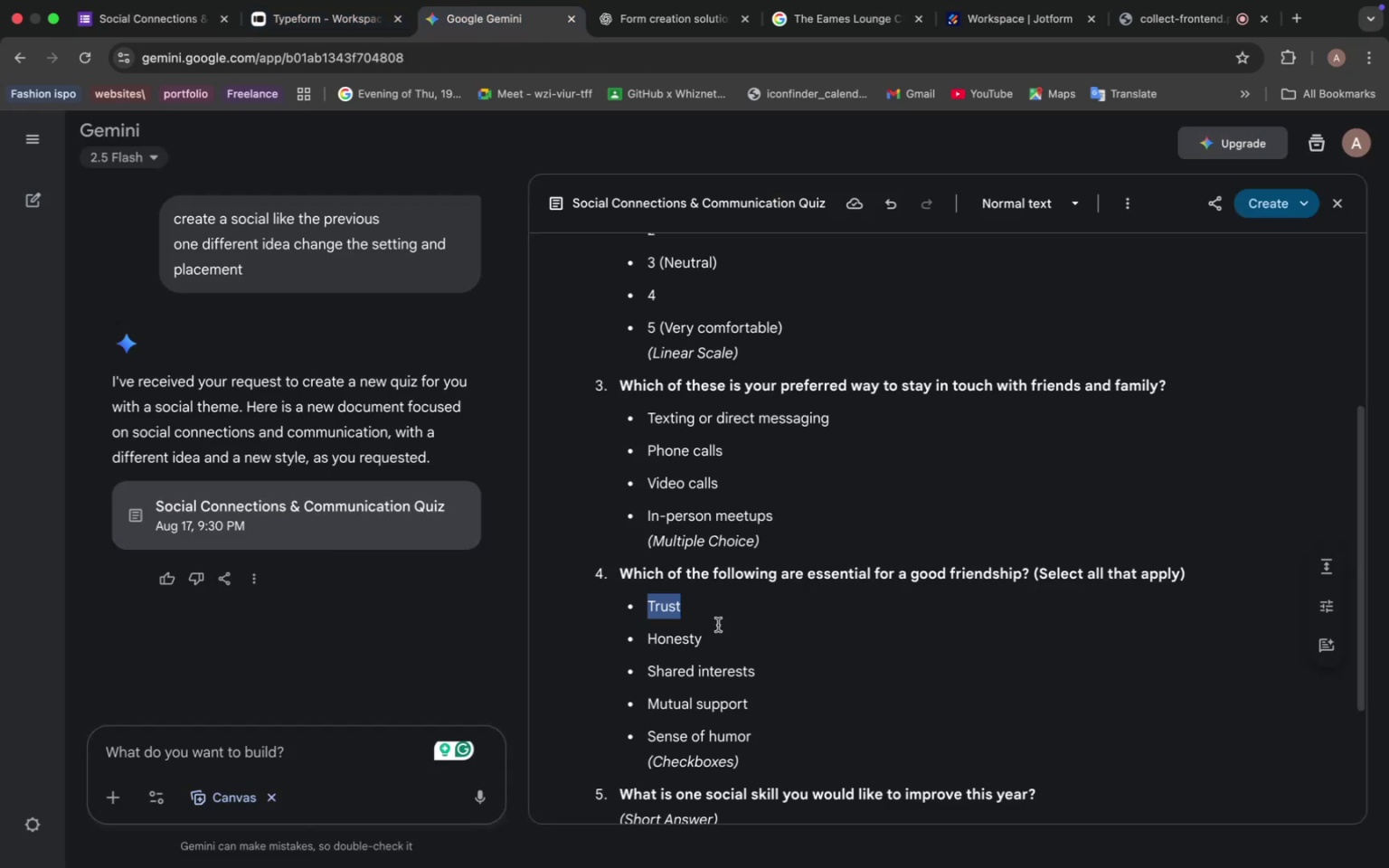 
left_click_drag(start_coordinate=[707, 637], to_coordinate=[642, 635])
 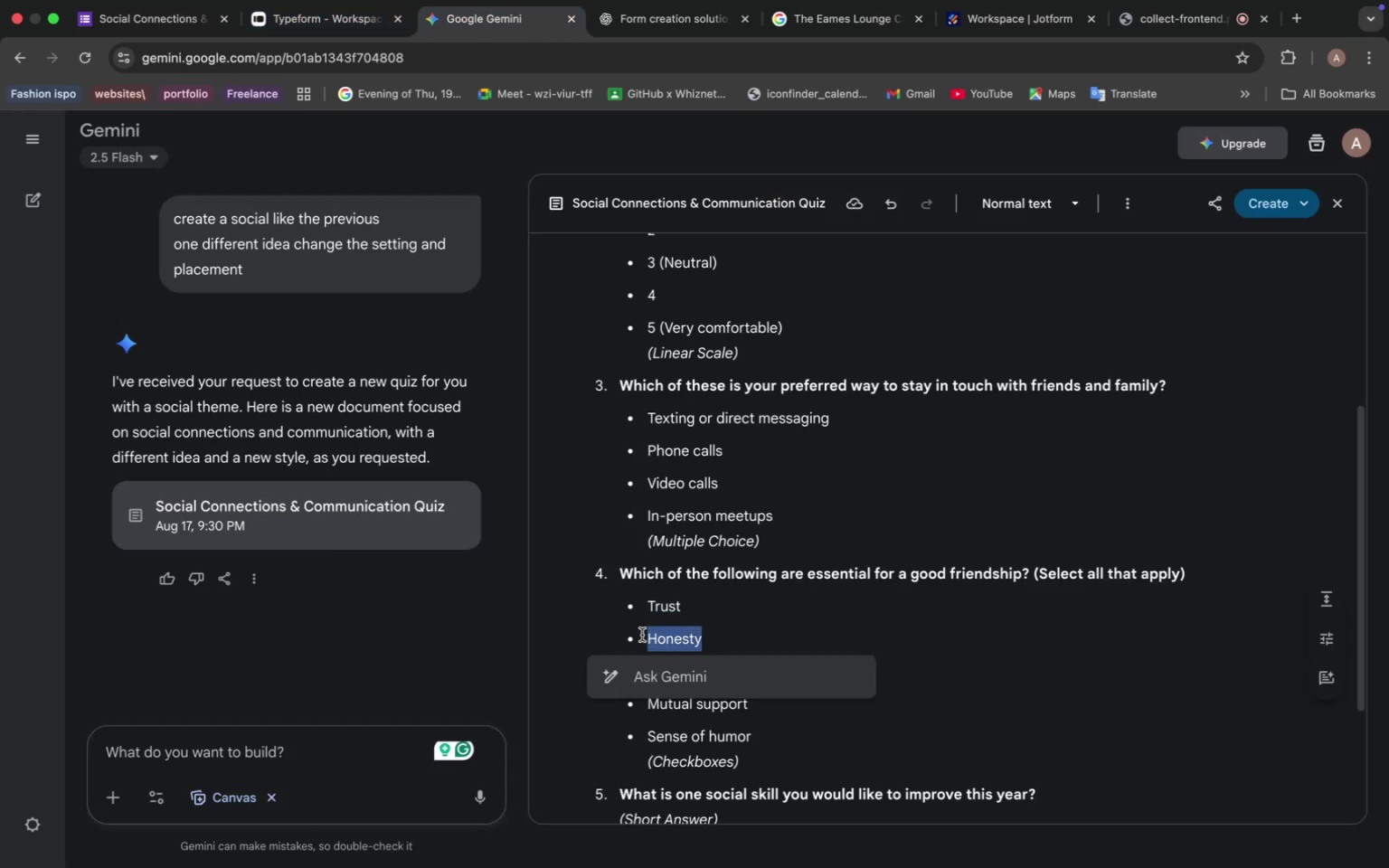 
key(Meta+C)
 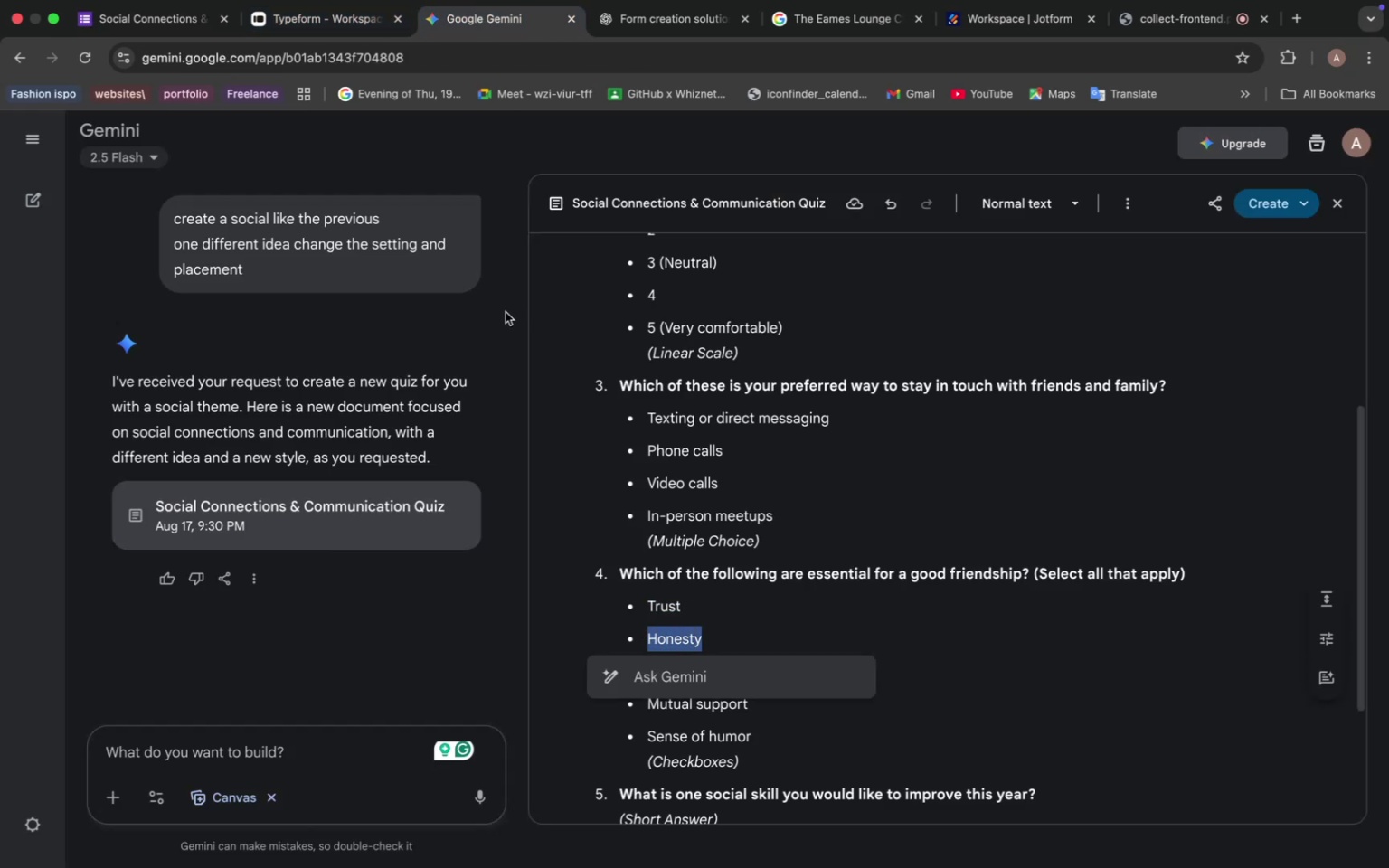 
wait(9.27)
 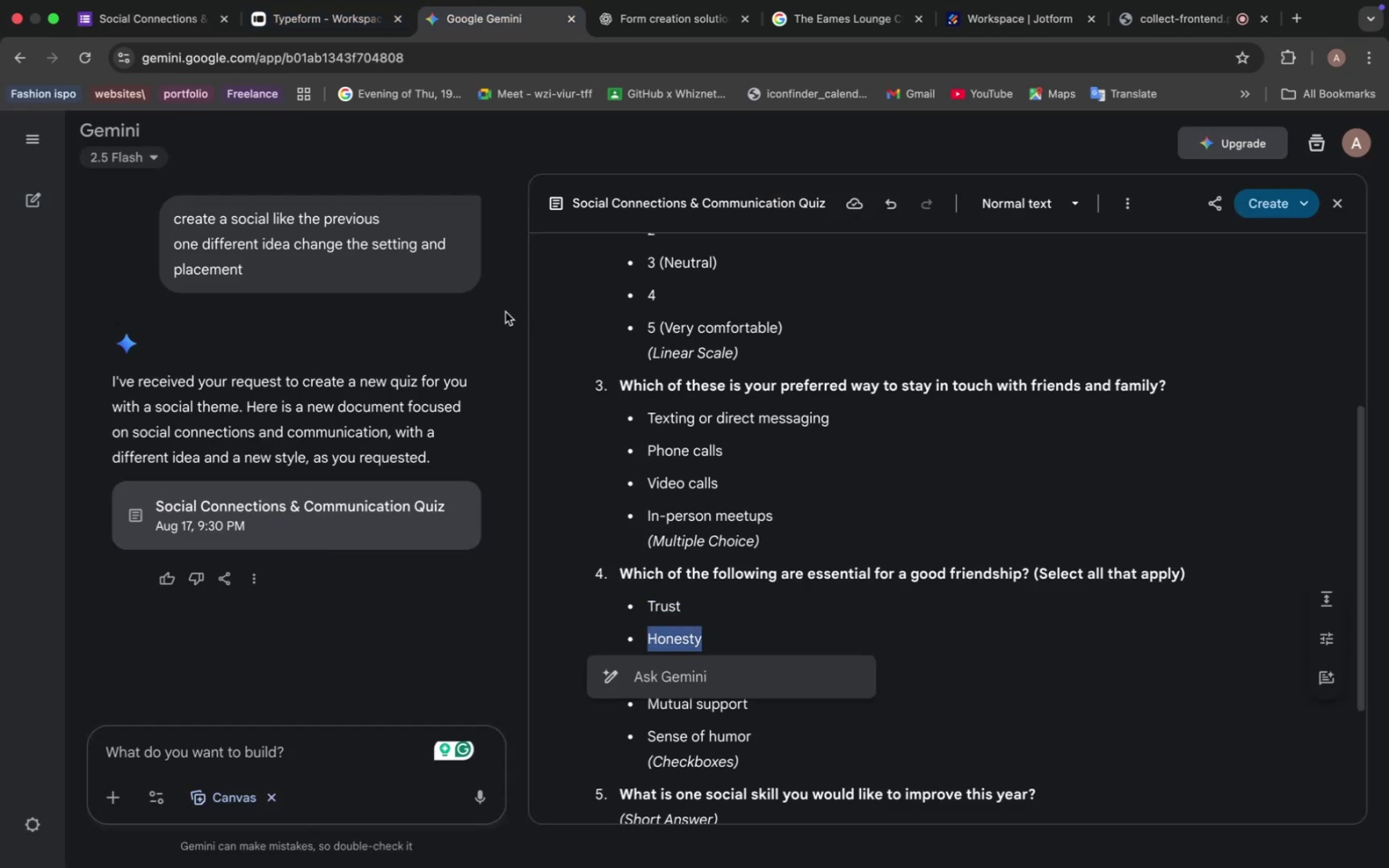 
key(Meta+CommandLeft)
 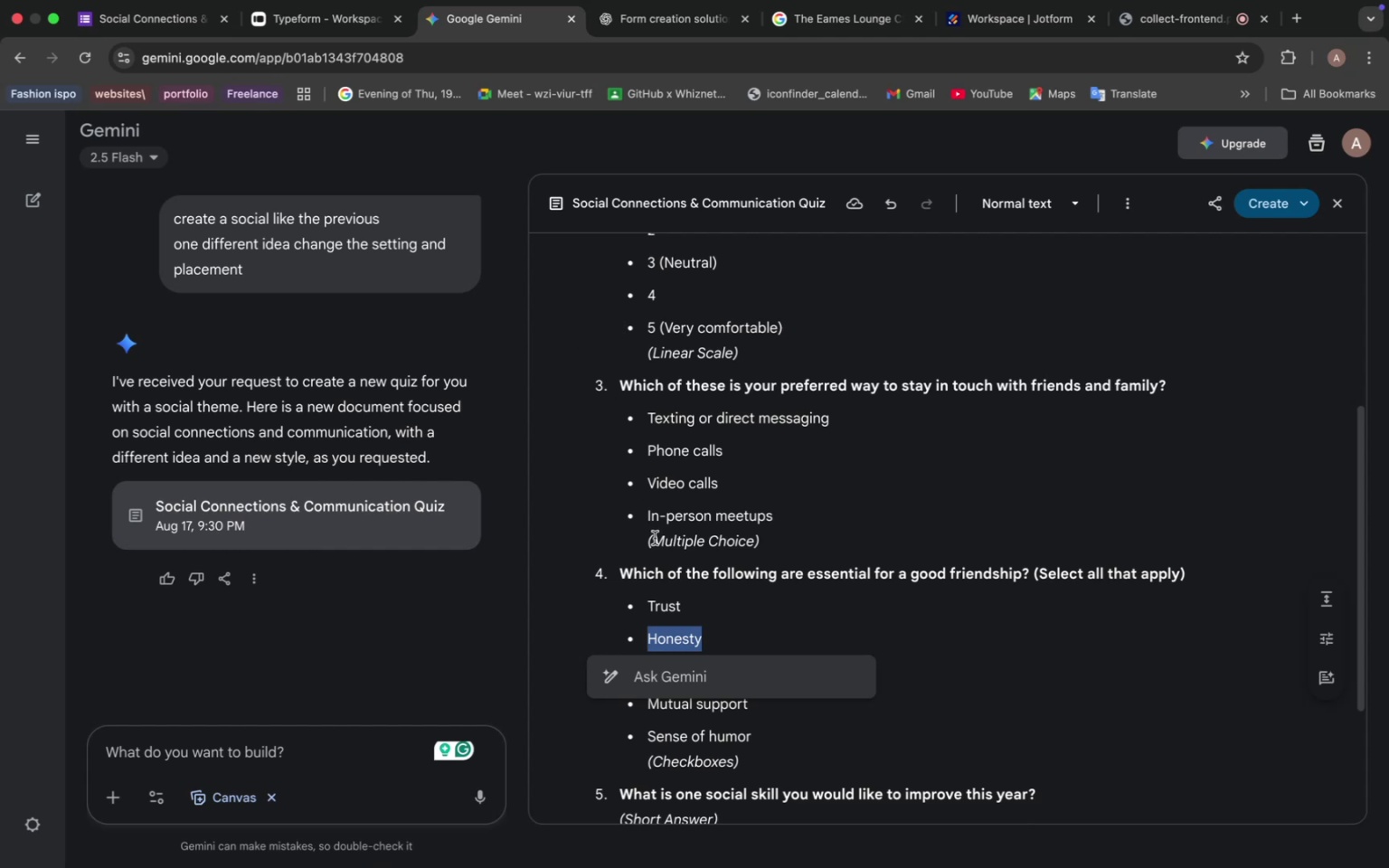 
key(Meta+C)
 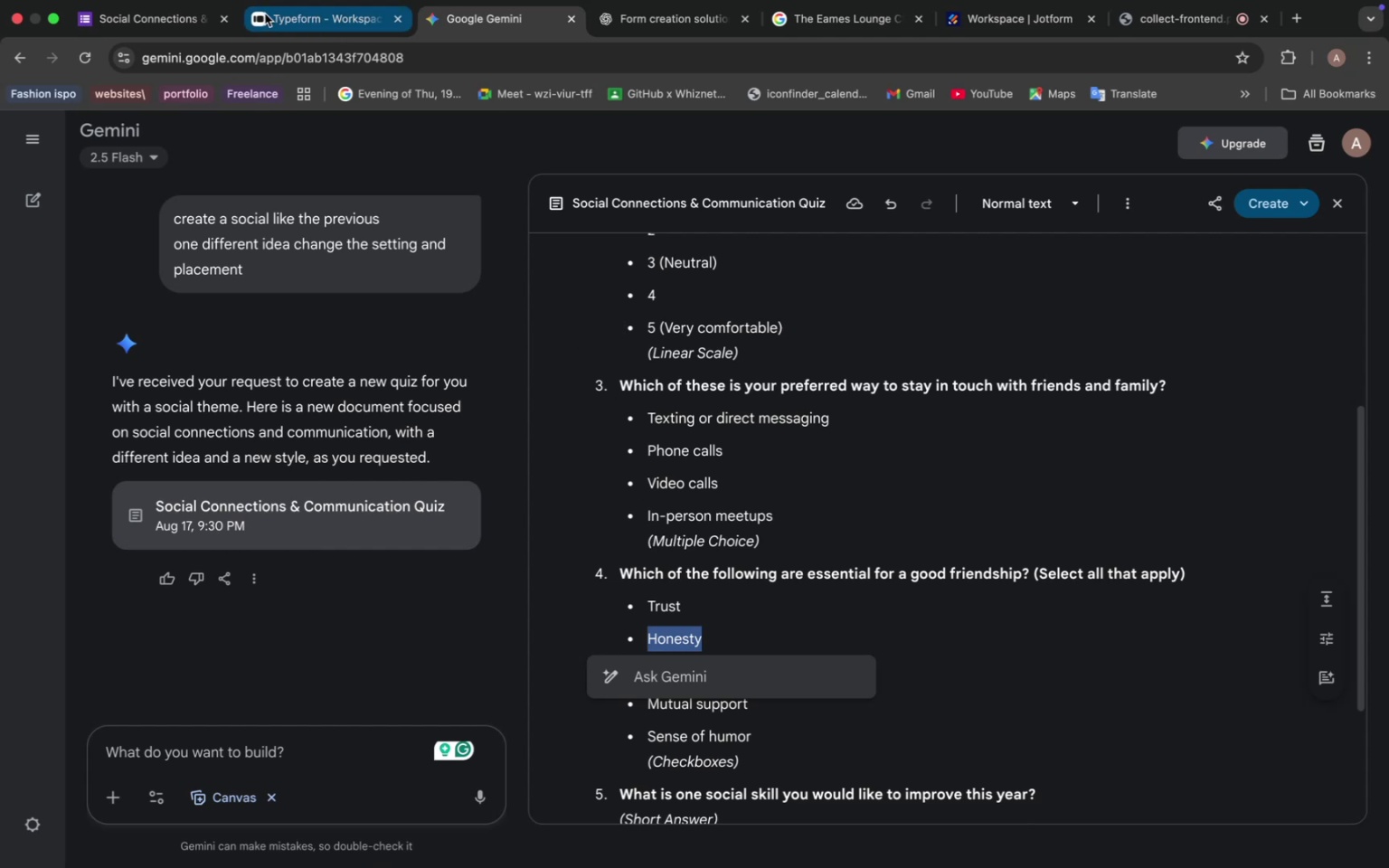 
left_click_drag(start_coordinate=[165, 12], to_coordinate=[165, 0])
 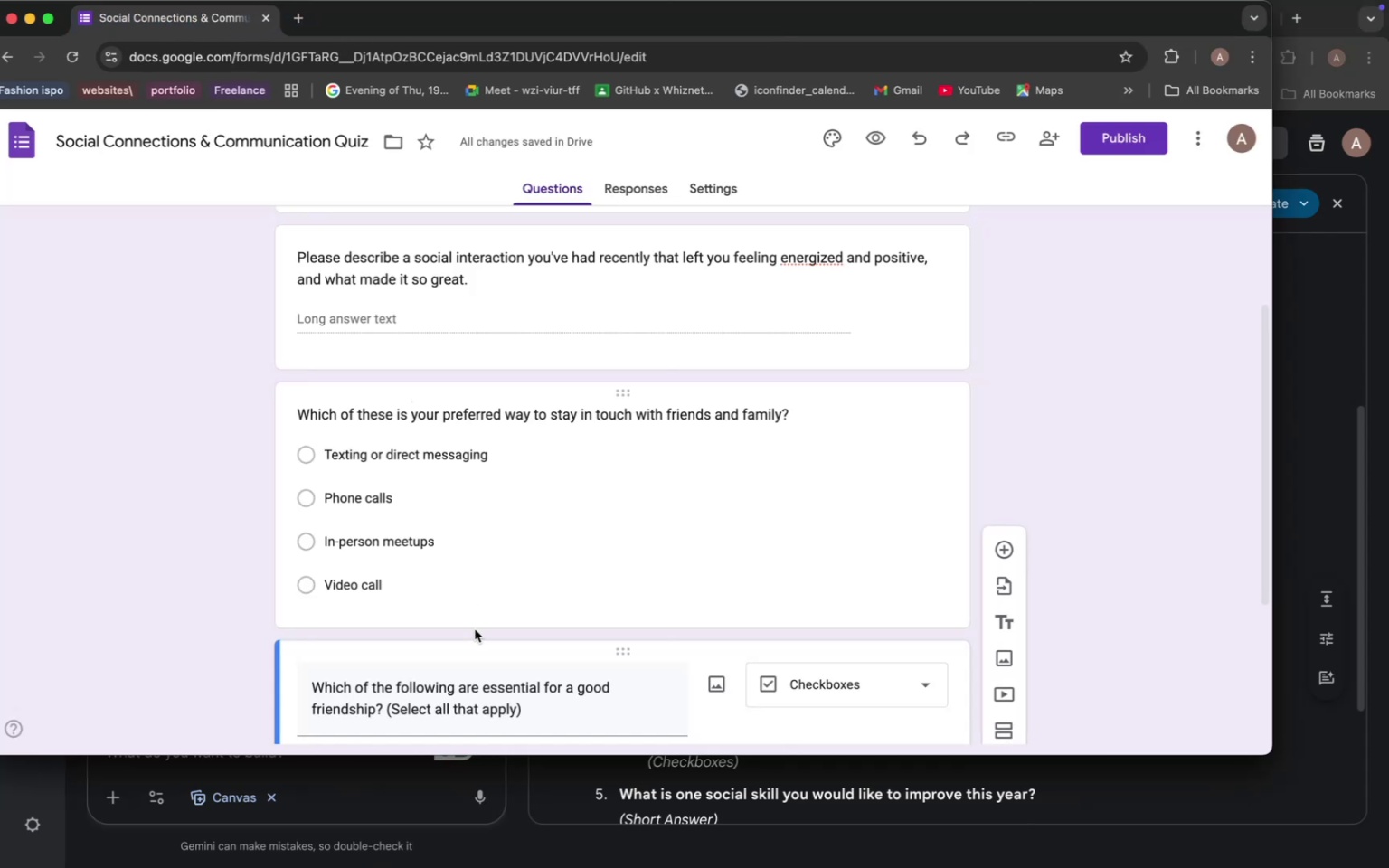 
scroll: coordinate [457, 637], scroll_direction: down, amount: 8.0
 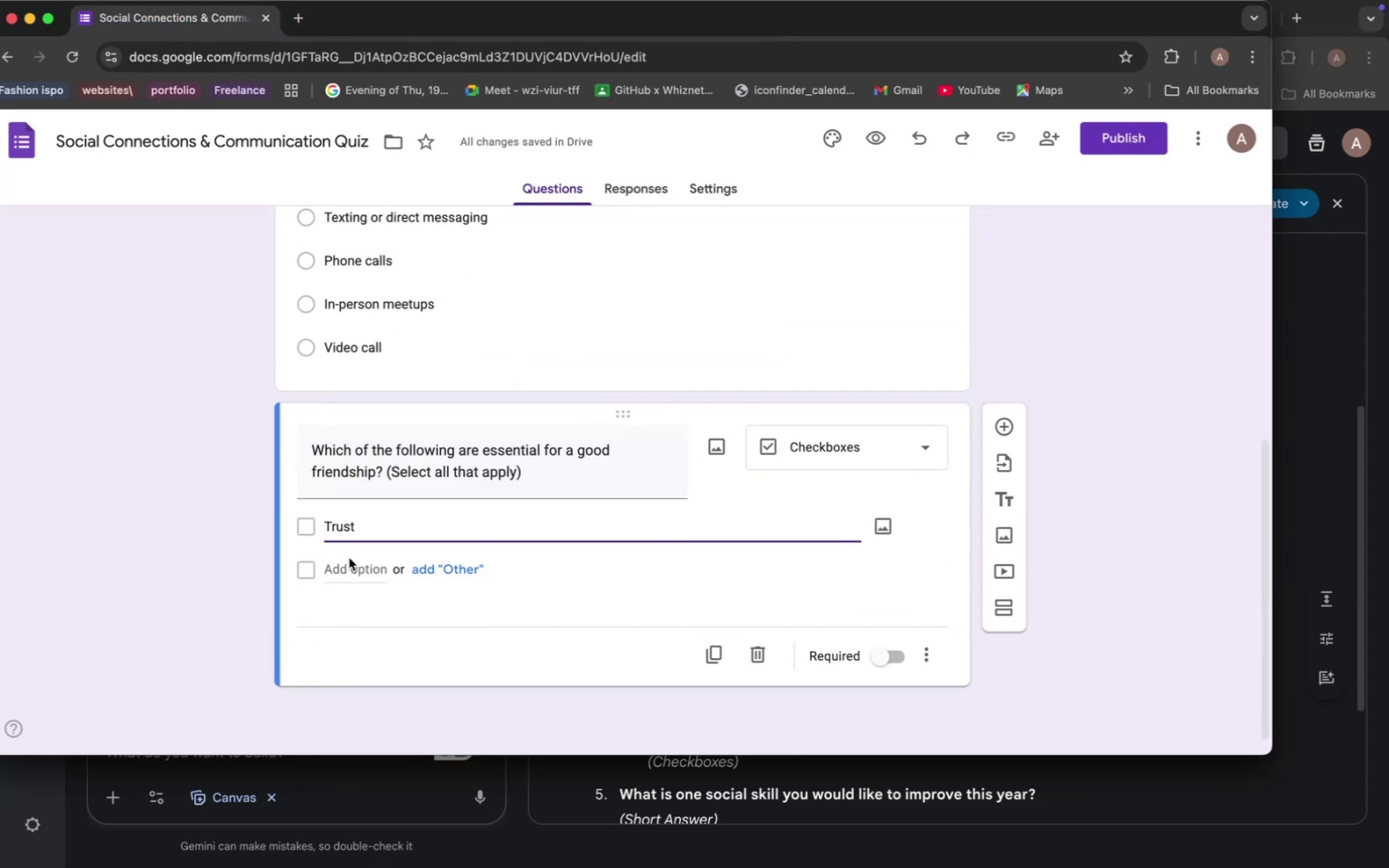 
left_click([347, 564])
 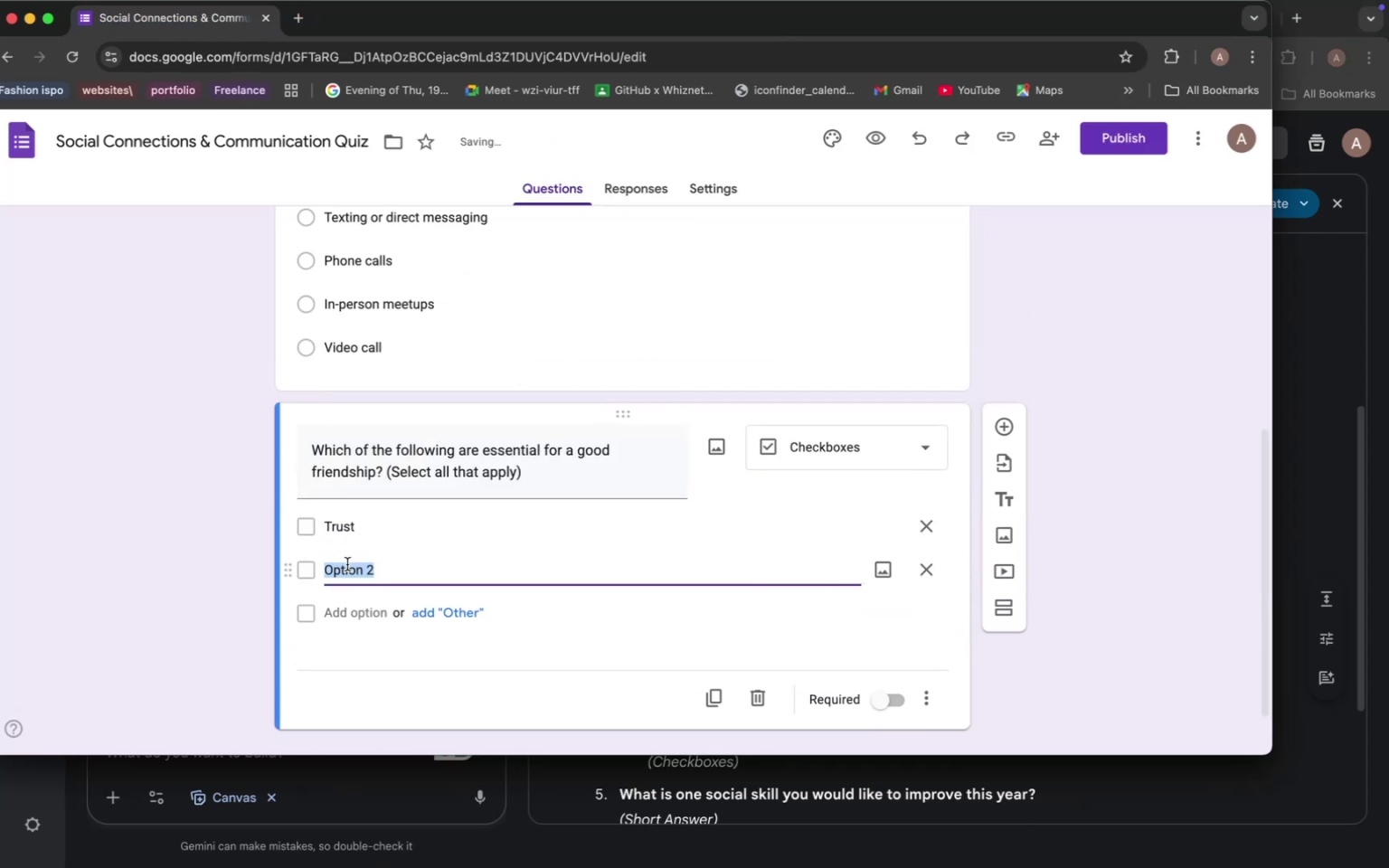 
key(Meta+V)
 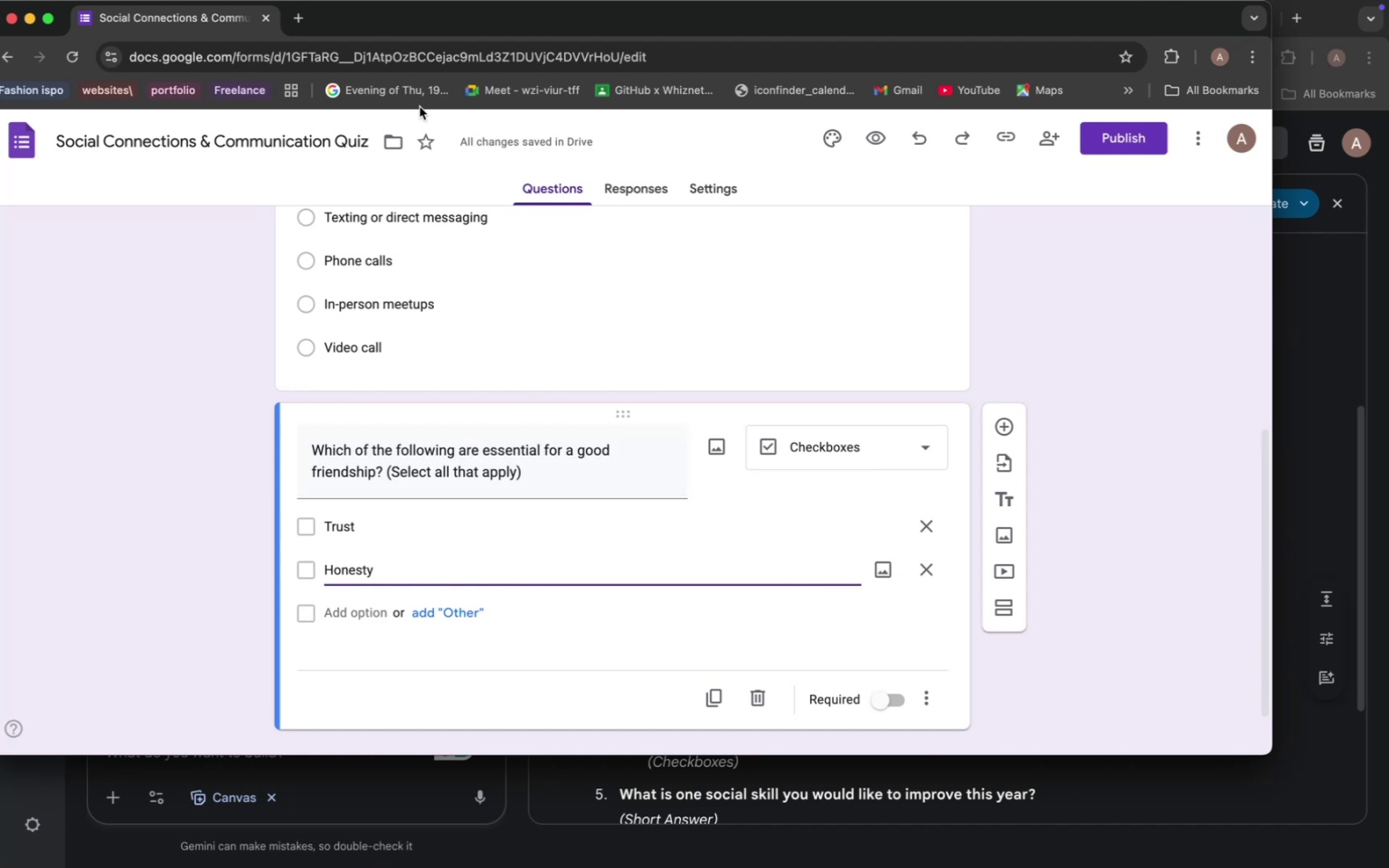 
wait(6.63)
 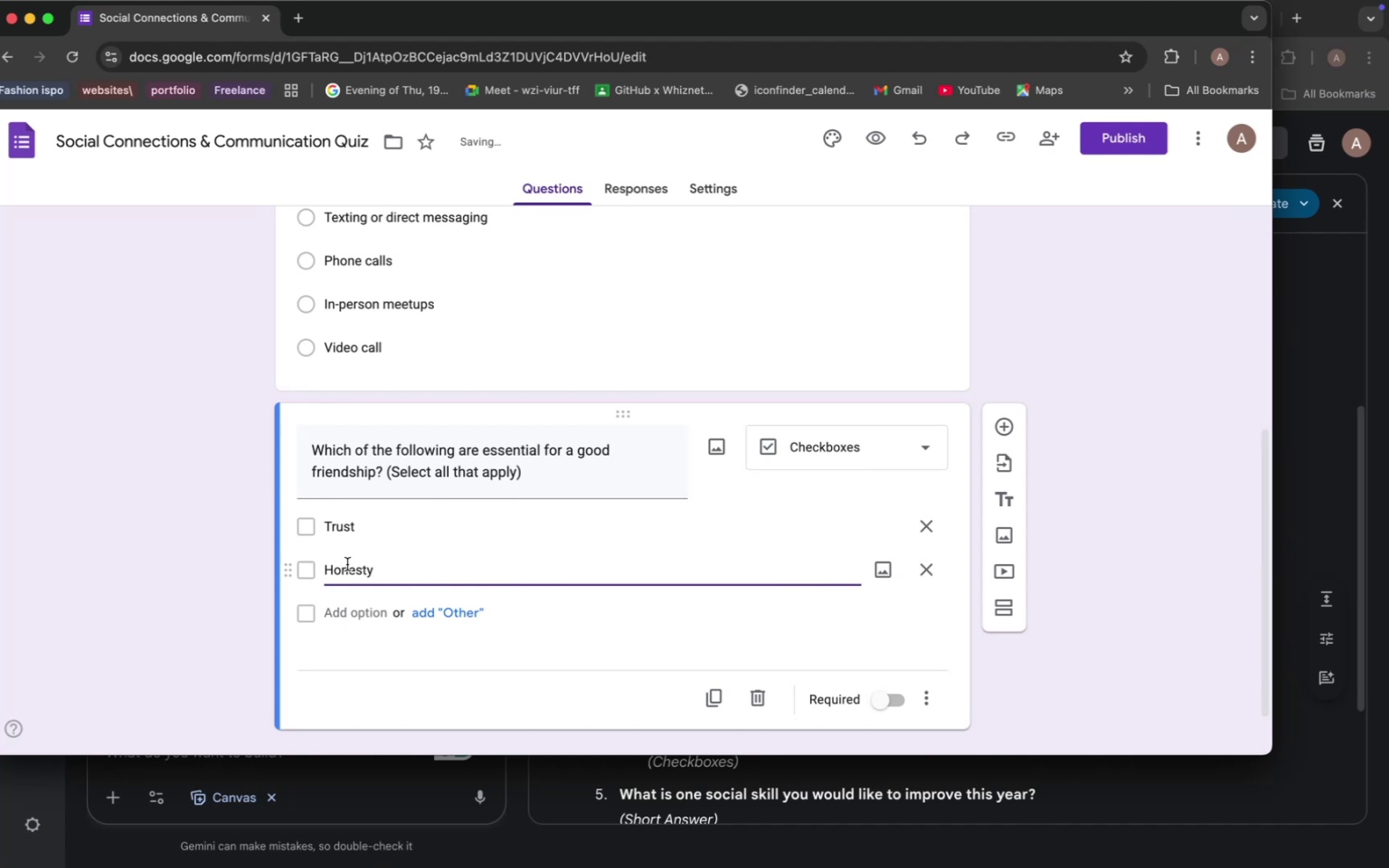 
left_click_drag(start_coordinate=[179, 15], to_coordinate=[222, 24])
 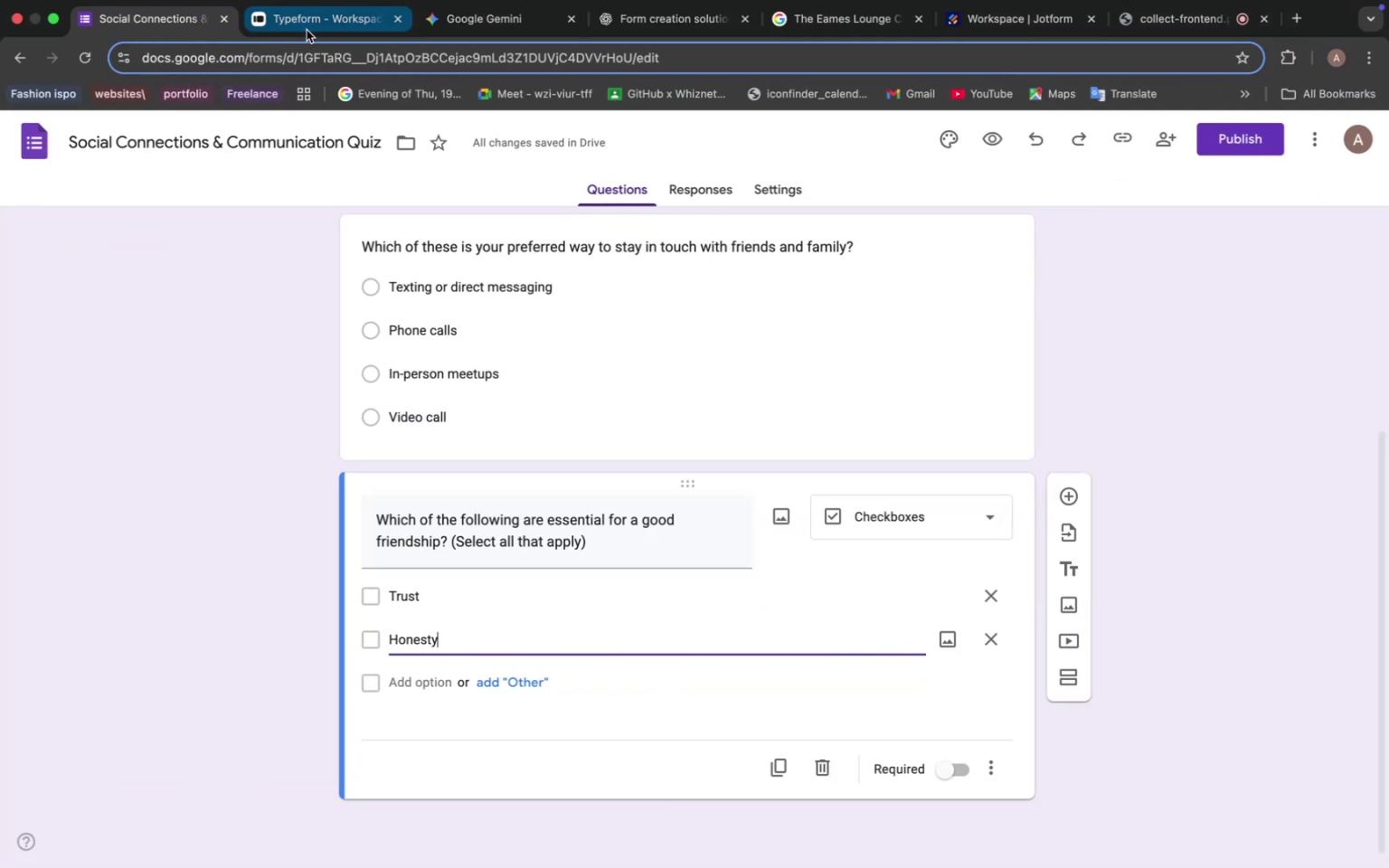 
left_click([307, 30])
 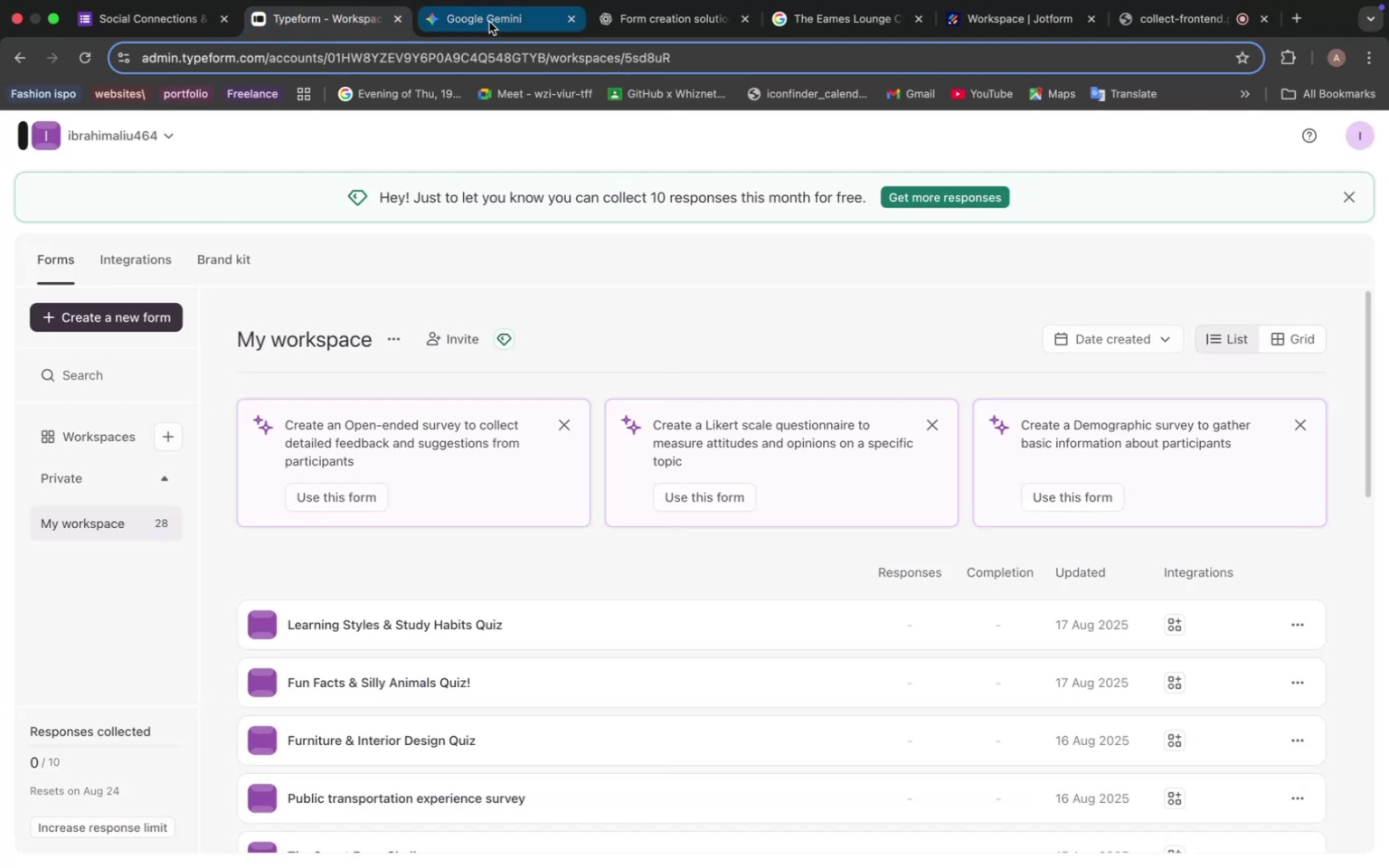 
left_click([489, 22])
 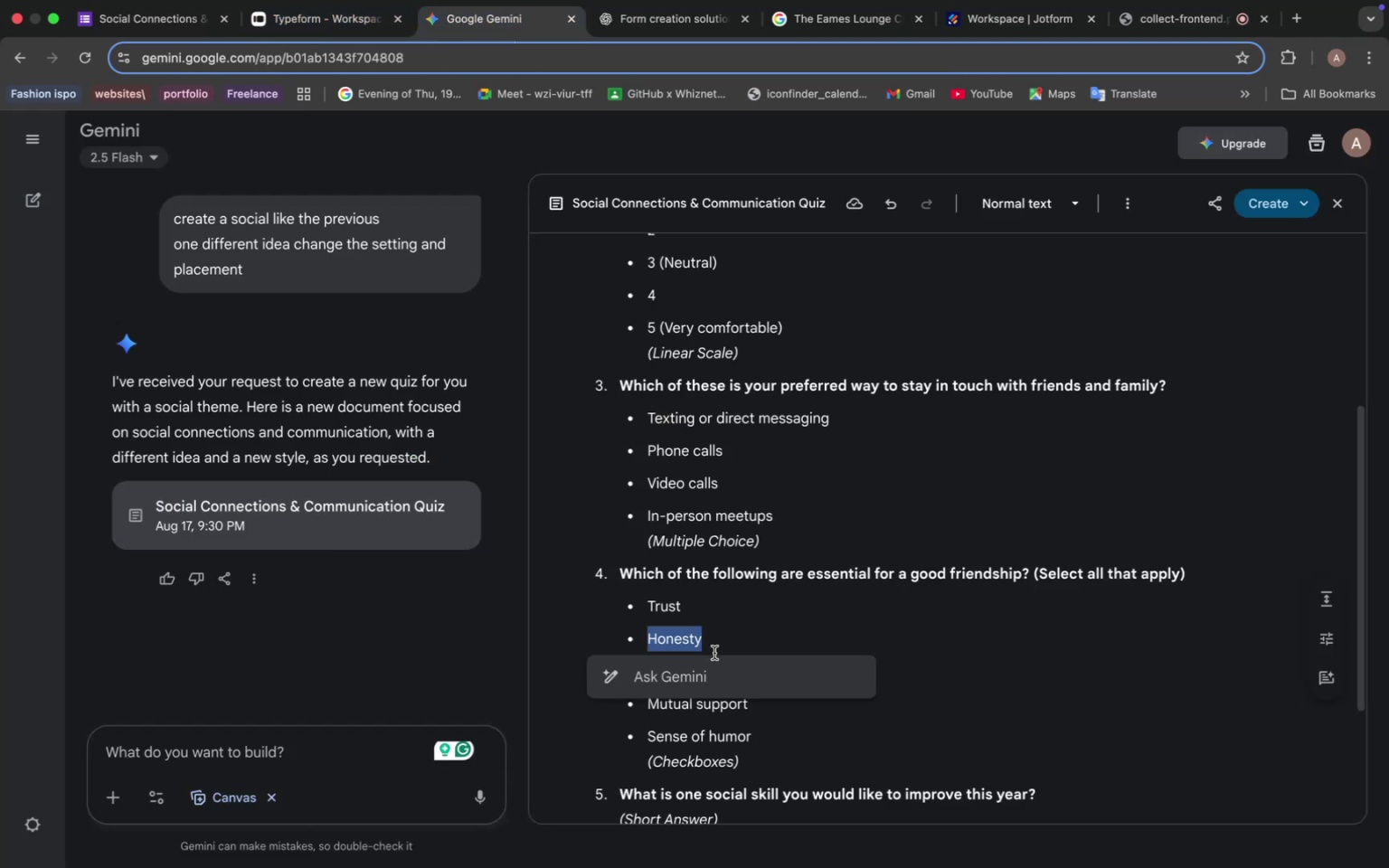 
left_click([693, 627])
 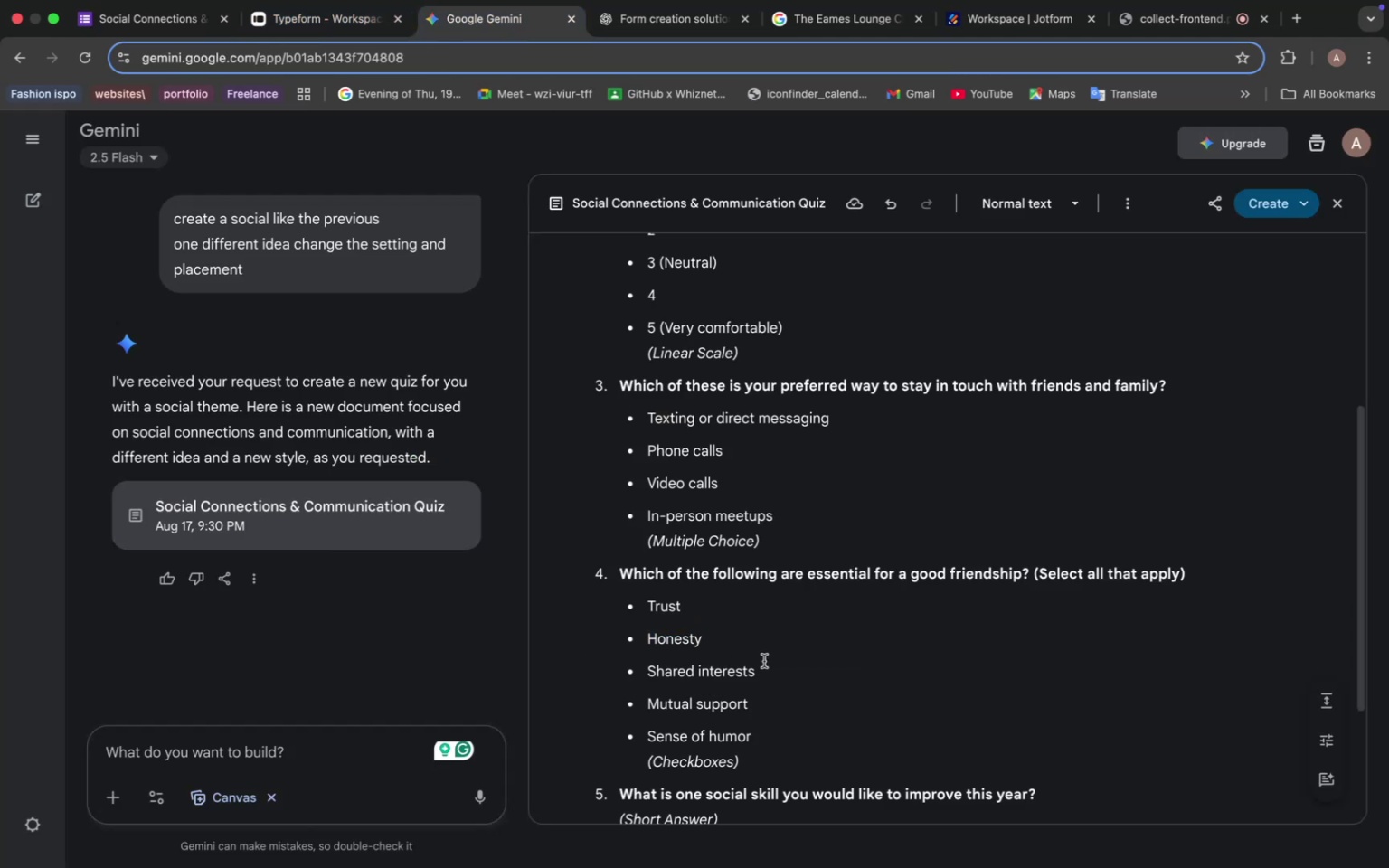 
left_click_drag(start_coordinate=[765, 665], to_coordinate=[628, 660])
 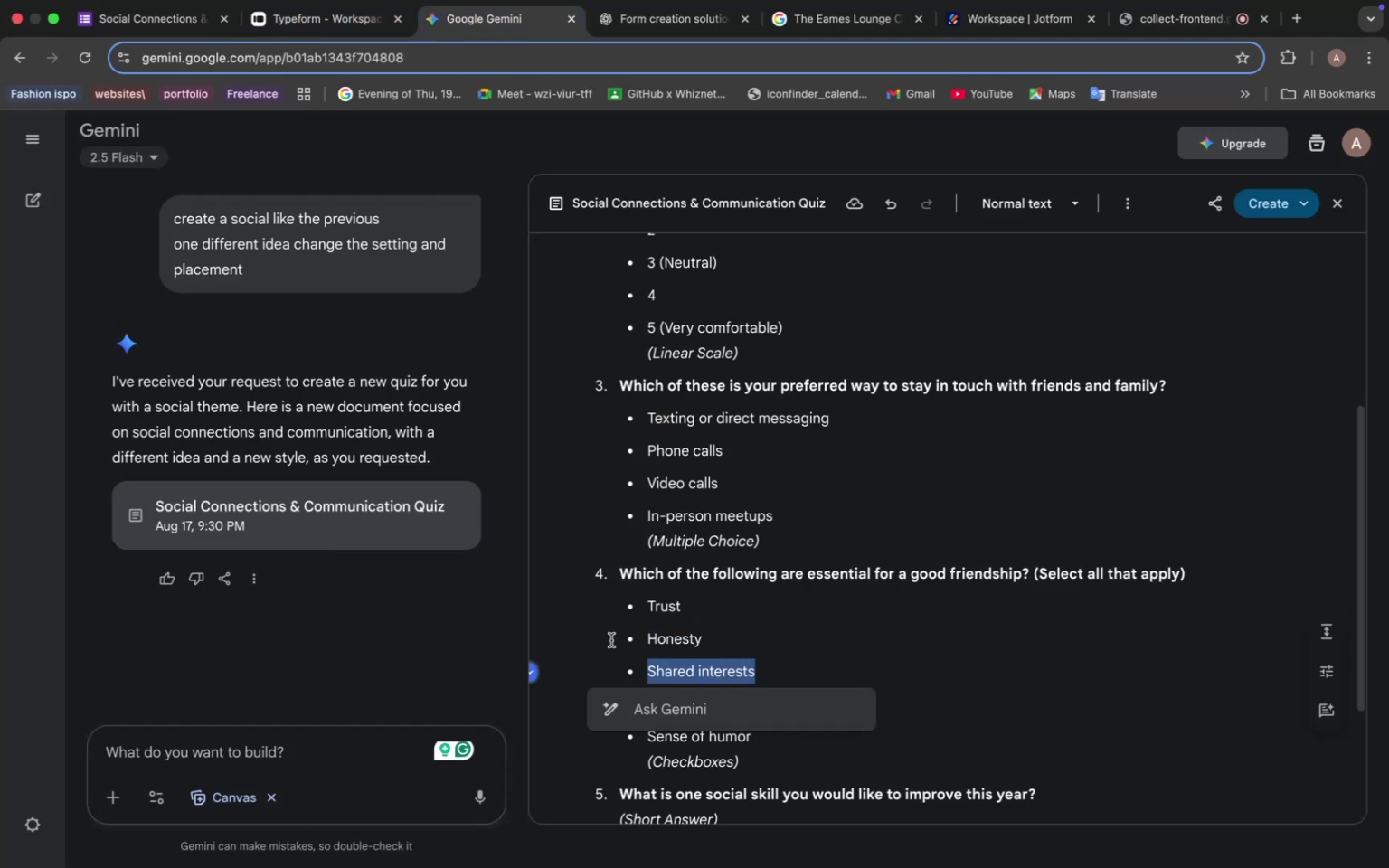 
key(Meta+C)
 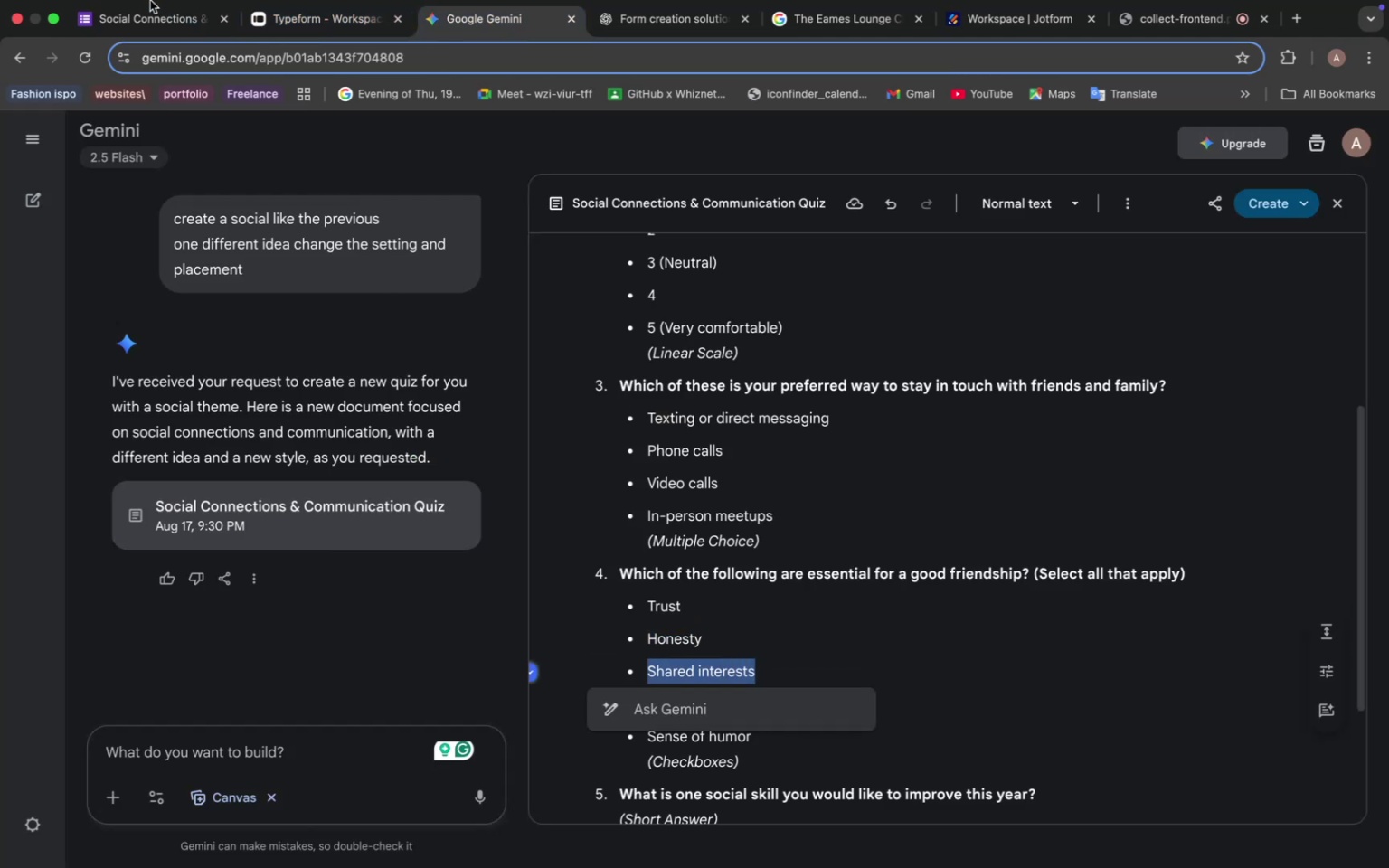 
left_click([154, 27])
 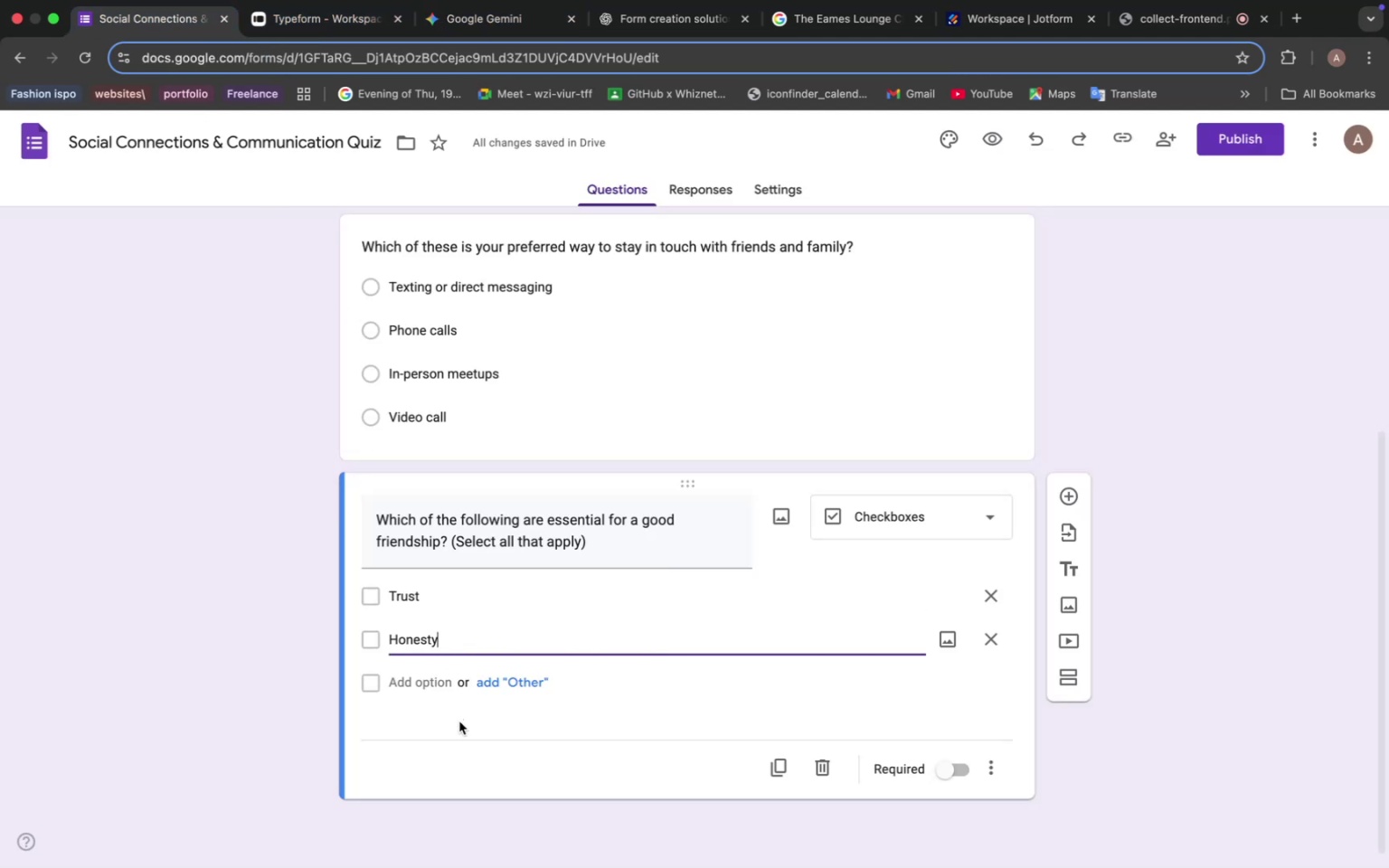 
left_click([425, 678])
 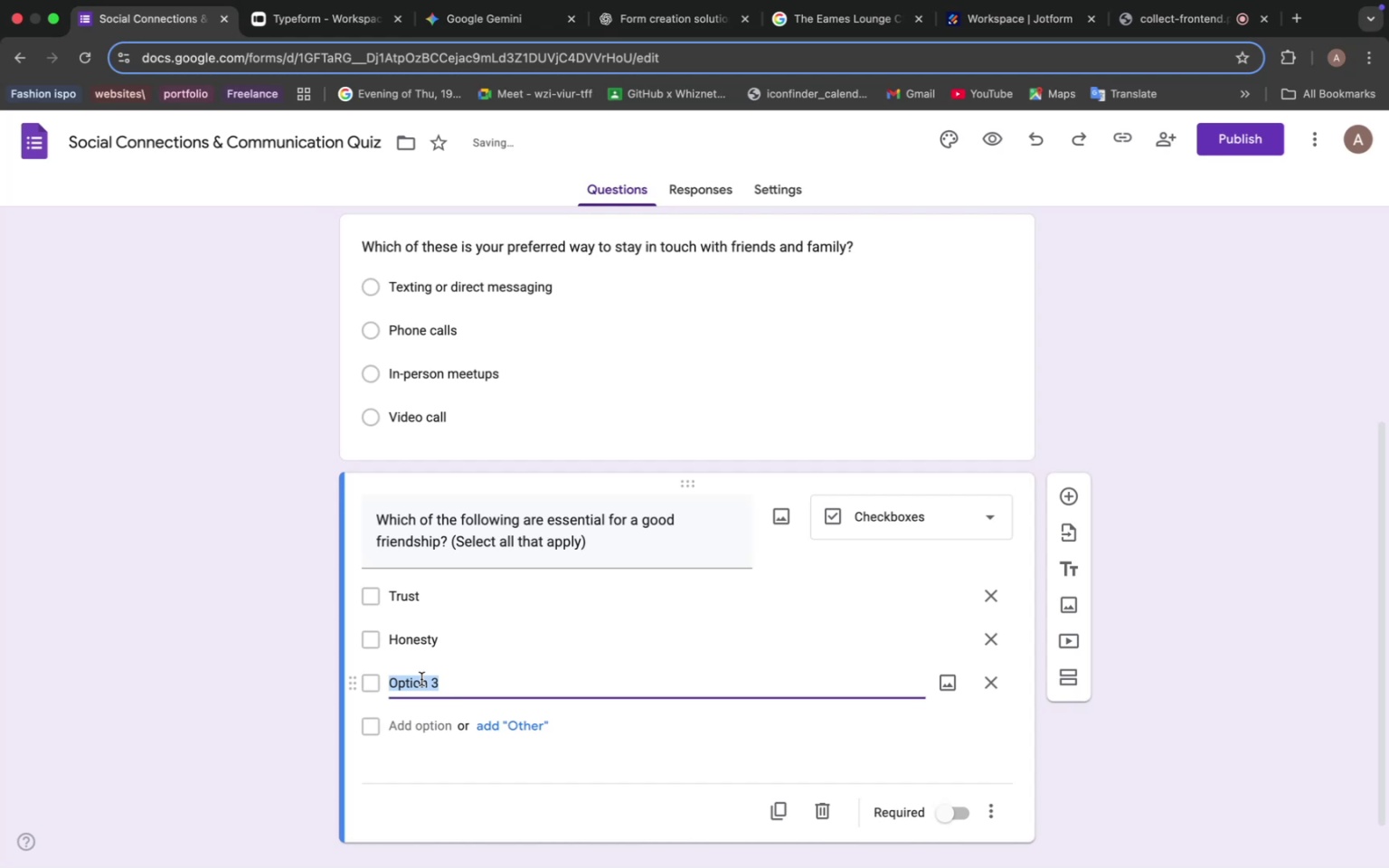 
key(Meta+V)
 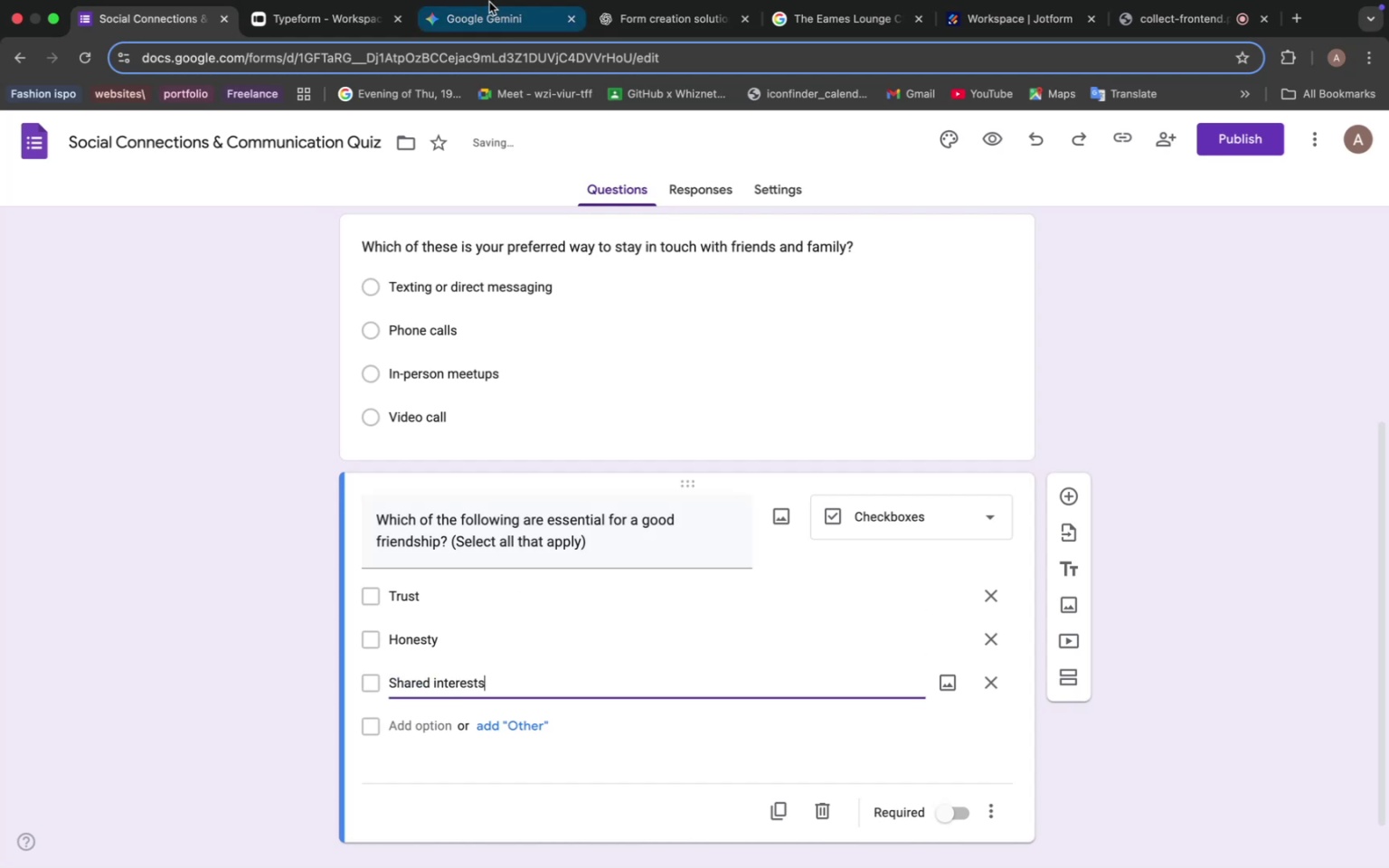 
left_click([487, 13])
 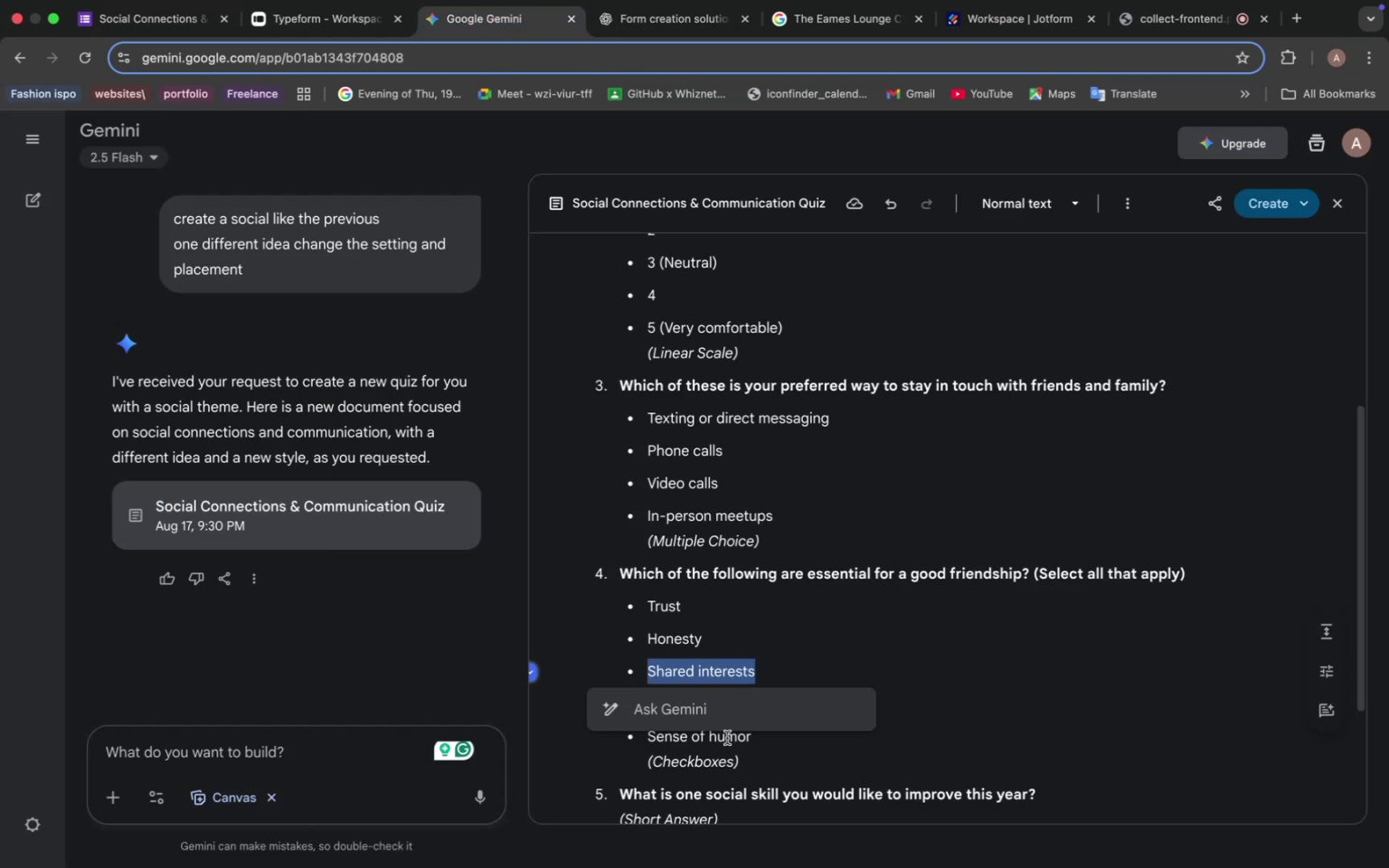 
left_click([724, 671])
 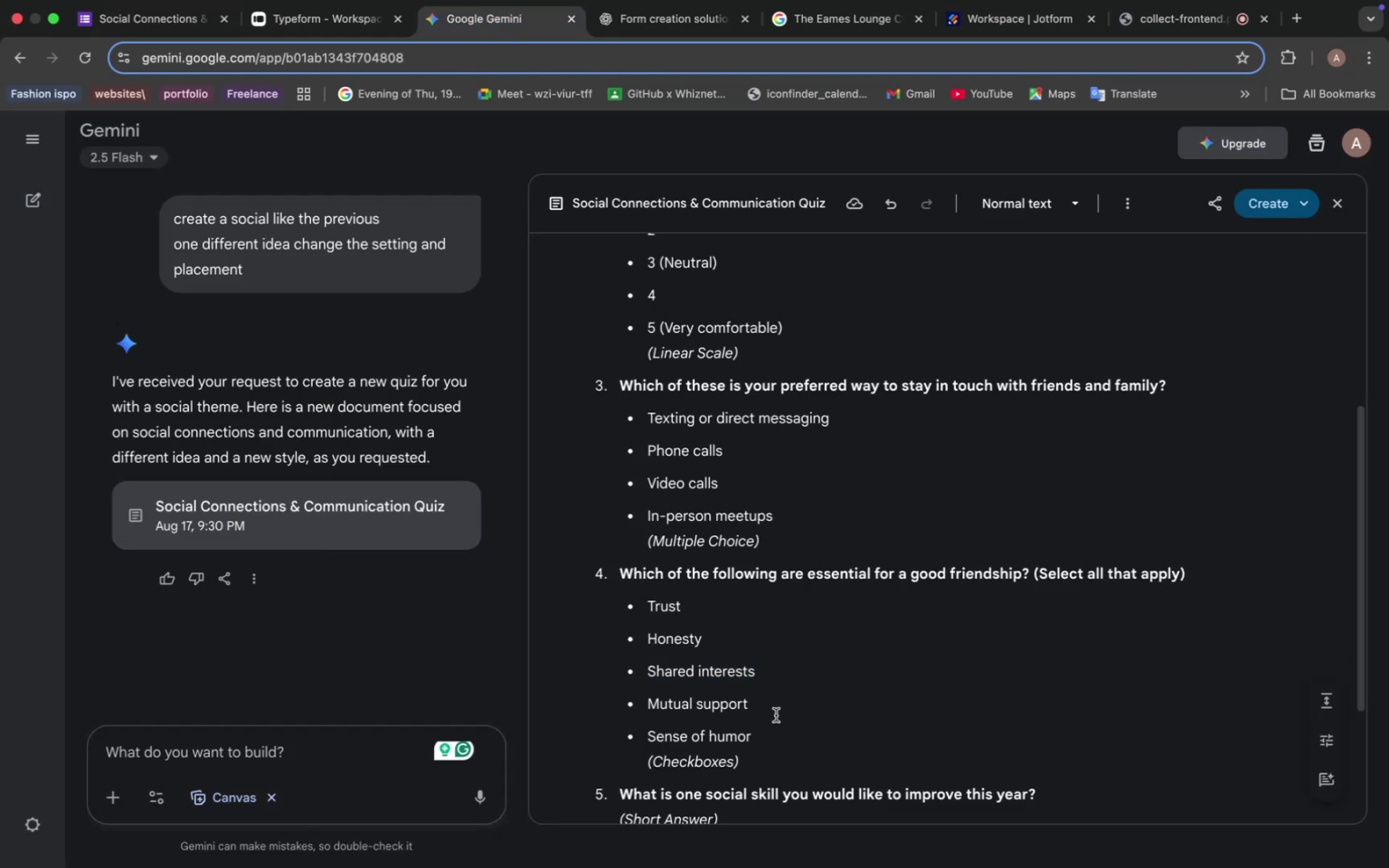 
left_click_drag(start_coordinate=[765, 710], to_coordinate=[649, 692])
 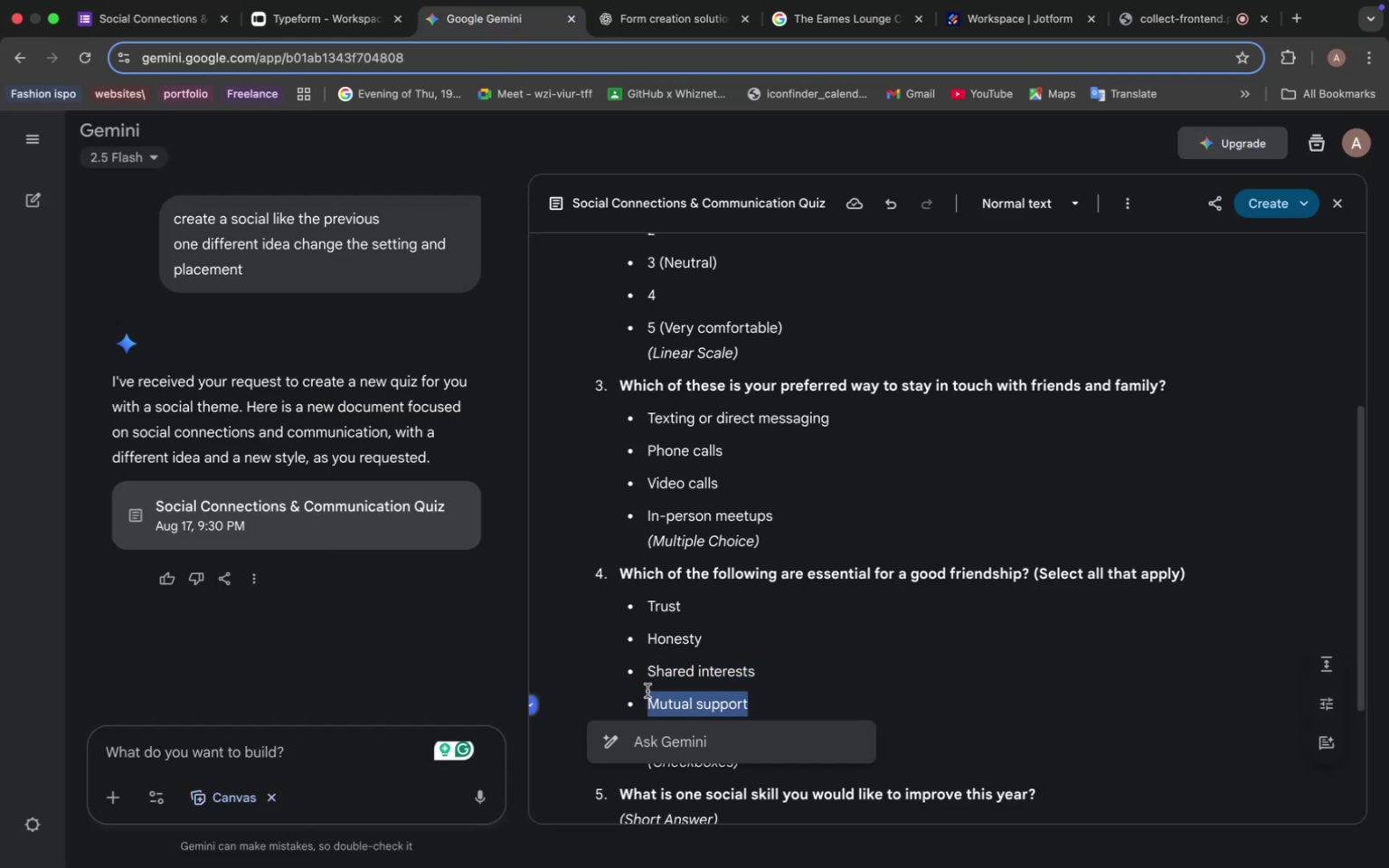 
key(Meta+C)
 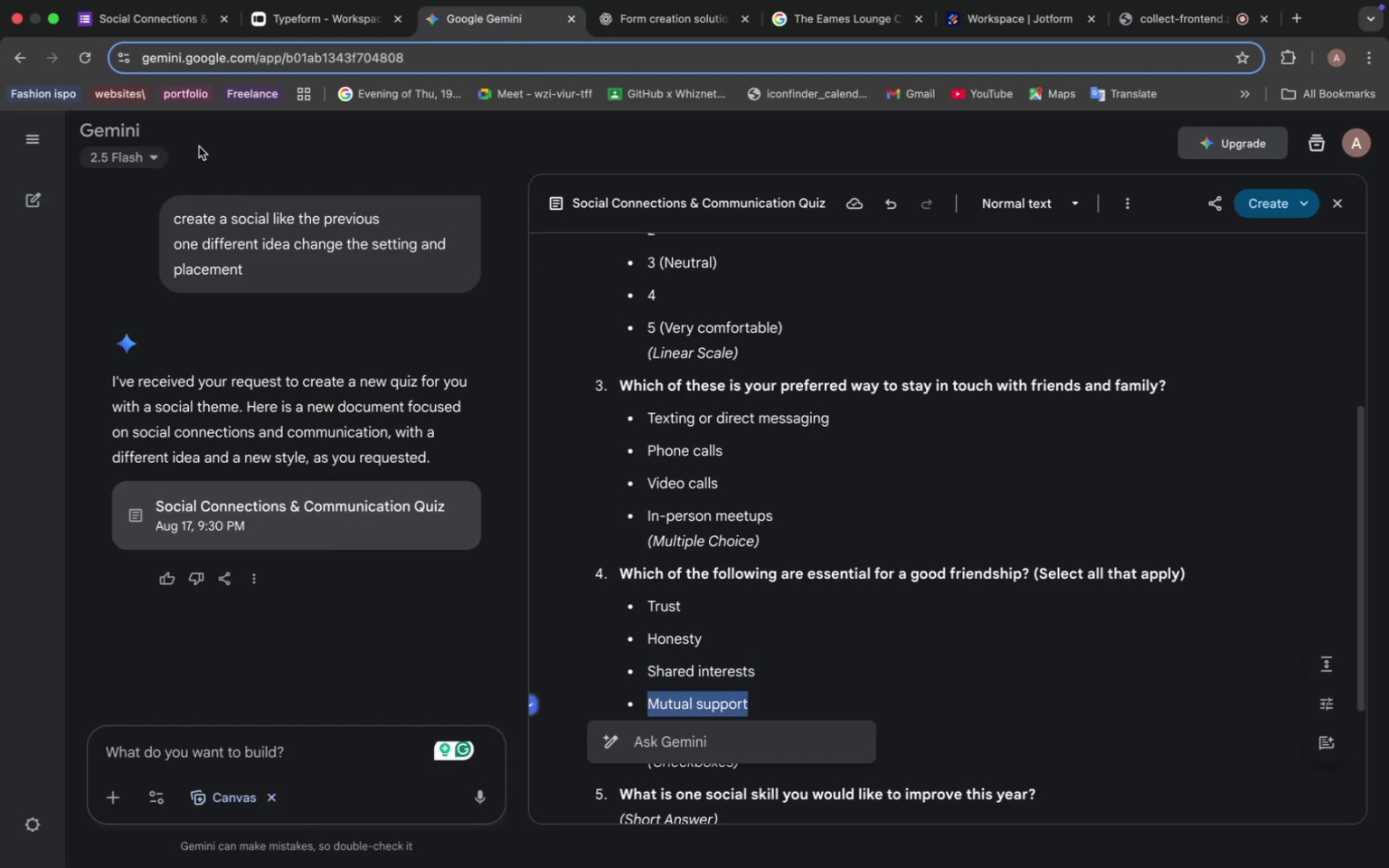 
left_click([162, 21])
 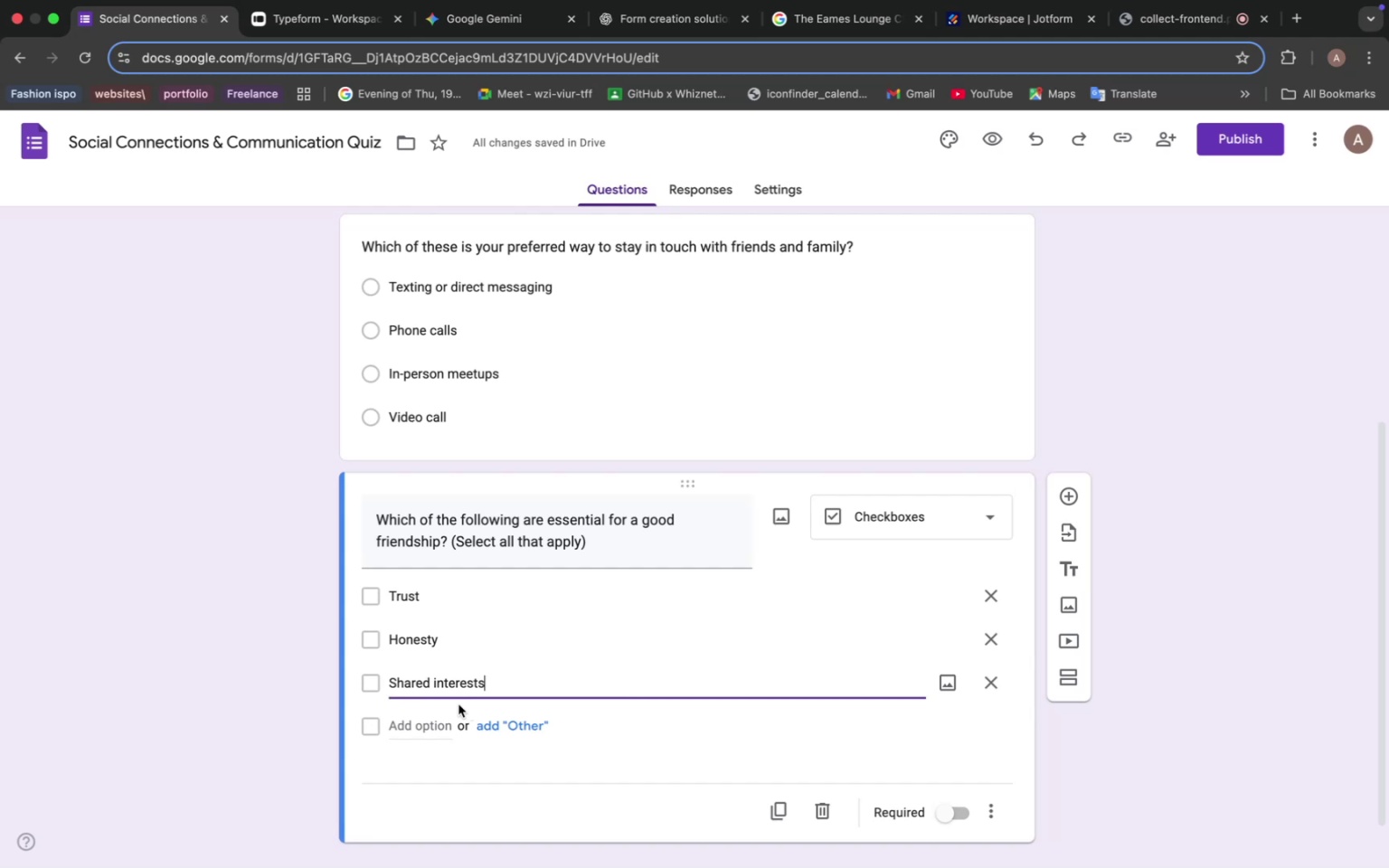 
left_click([437, 721])
 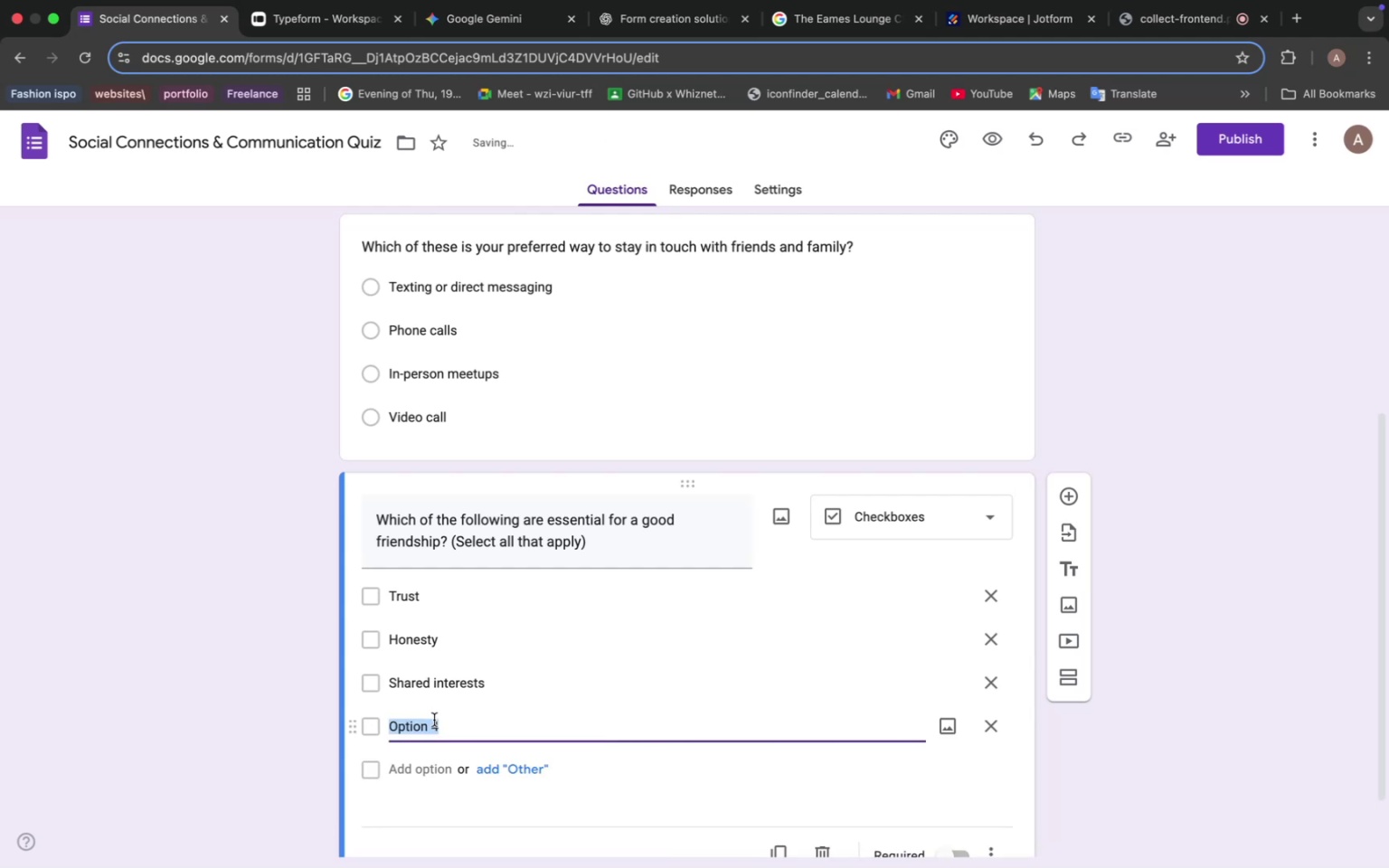 
key(Meta+V)
 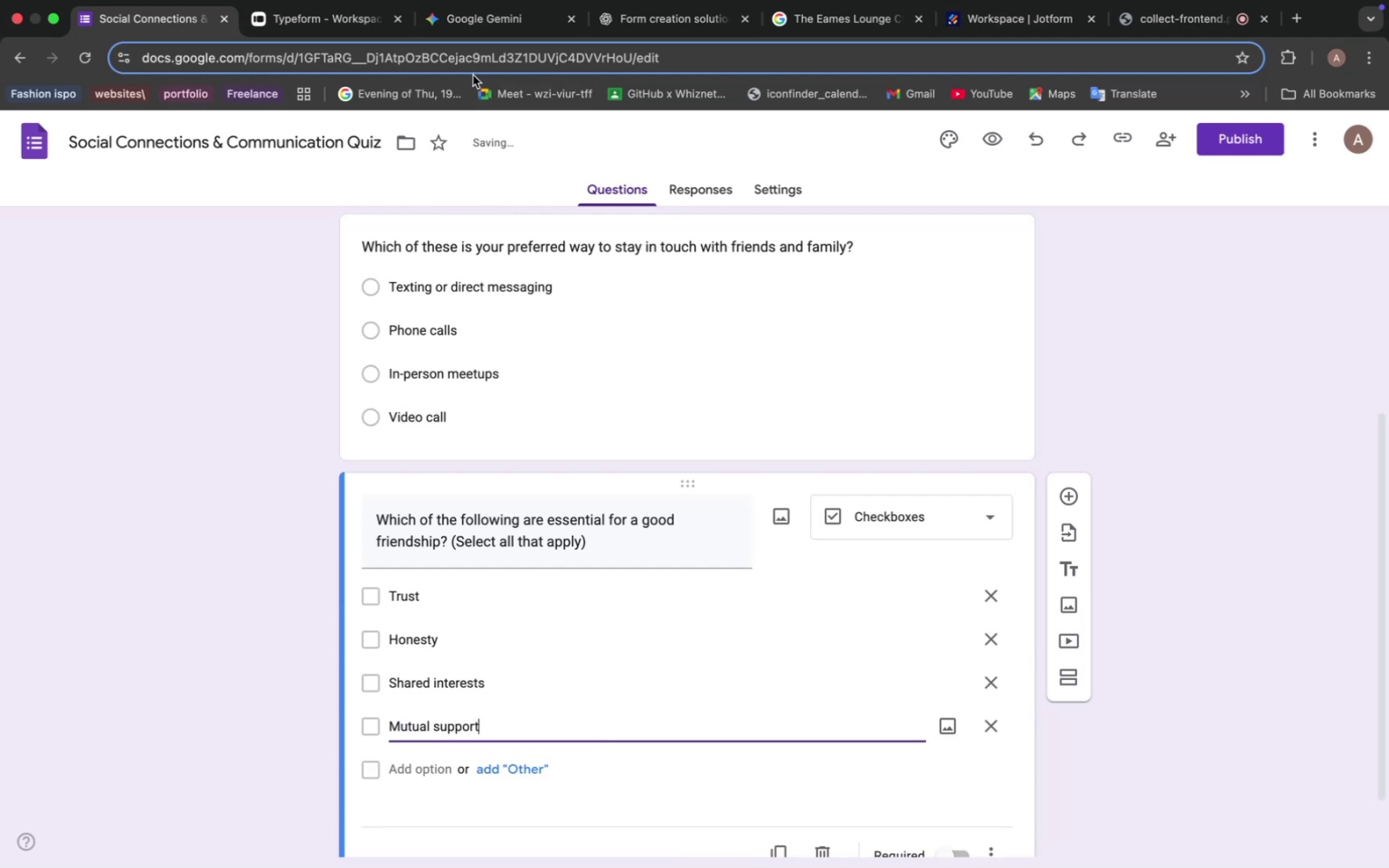 
left_click([466, 39])
 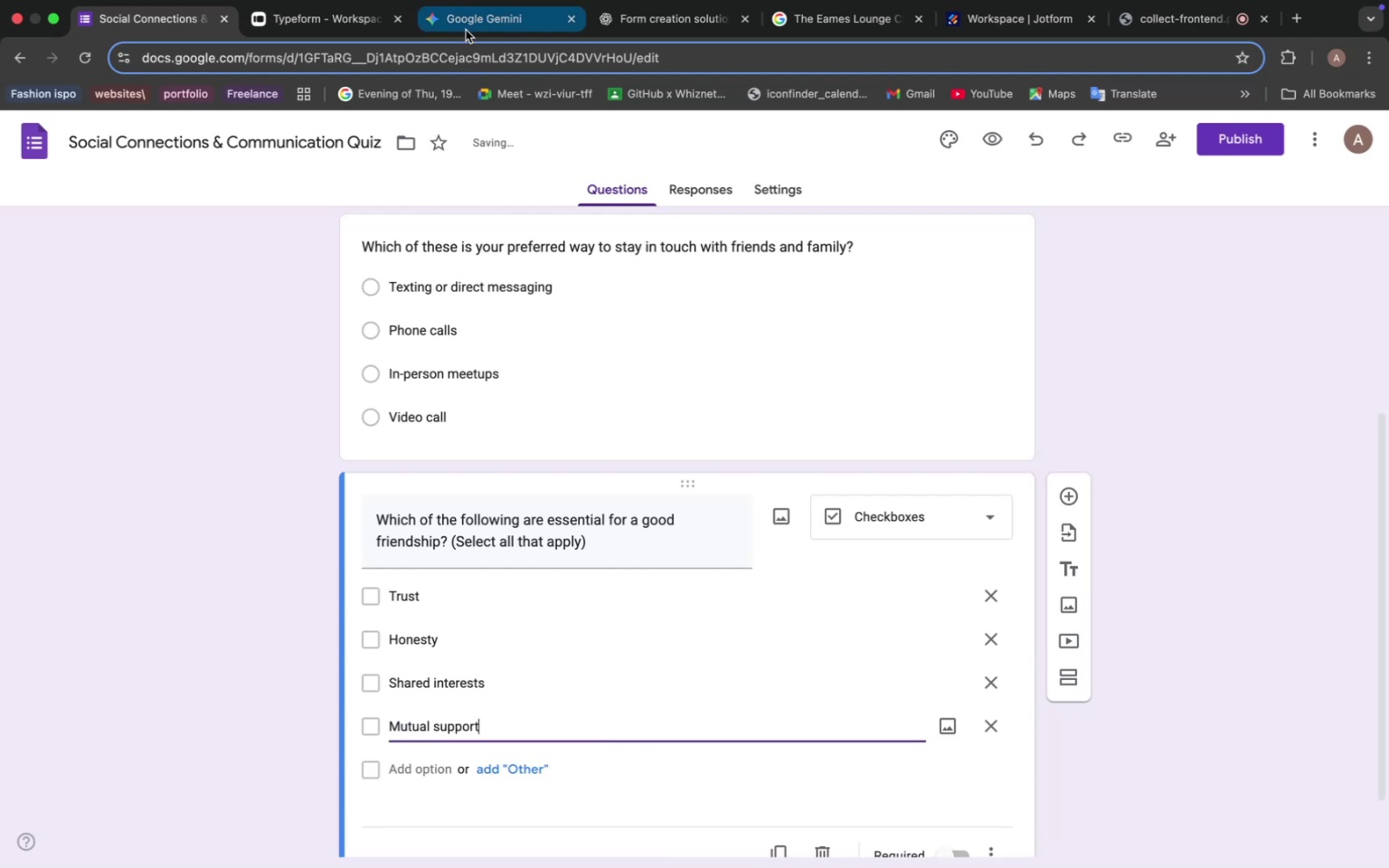 
left_click([465, 30])
 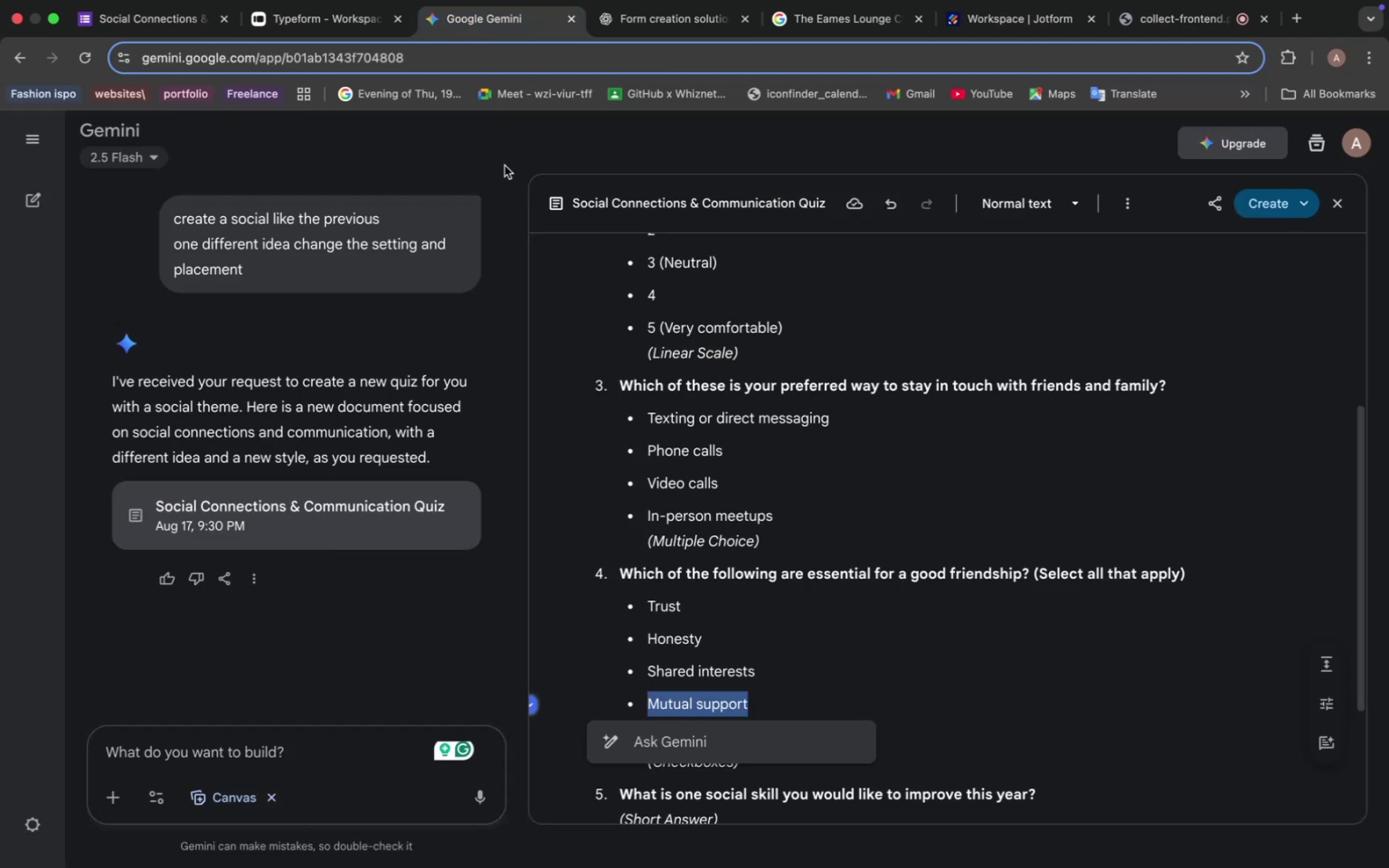 
scroll: coordinate [644, 561], scroll_direction: down, amount: 4.0
 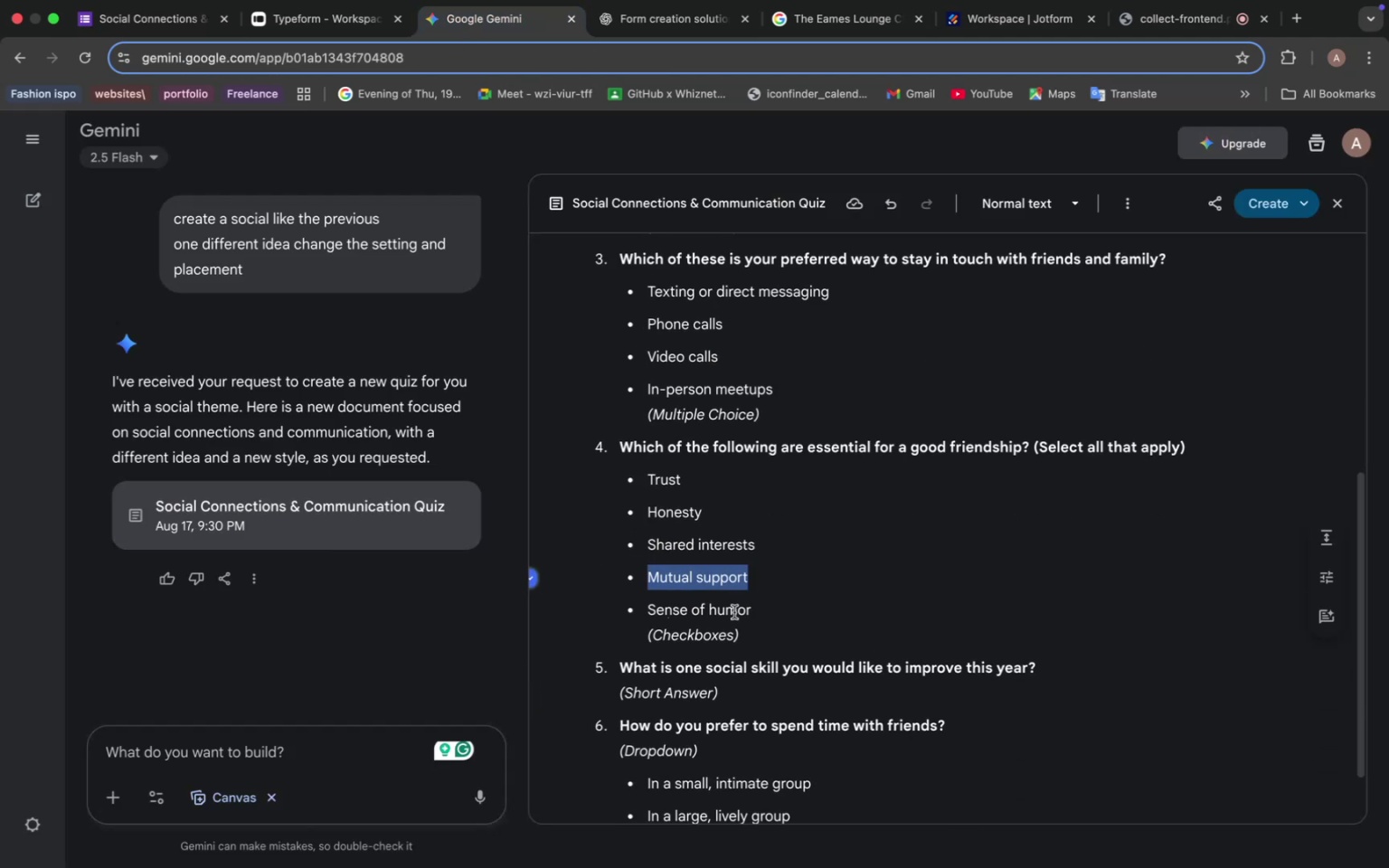 
left_click_drag(start_coordinate=[759, 609], to_coordinate=[645, 607])
 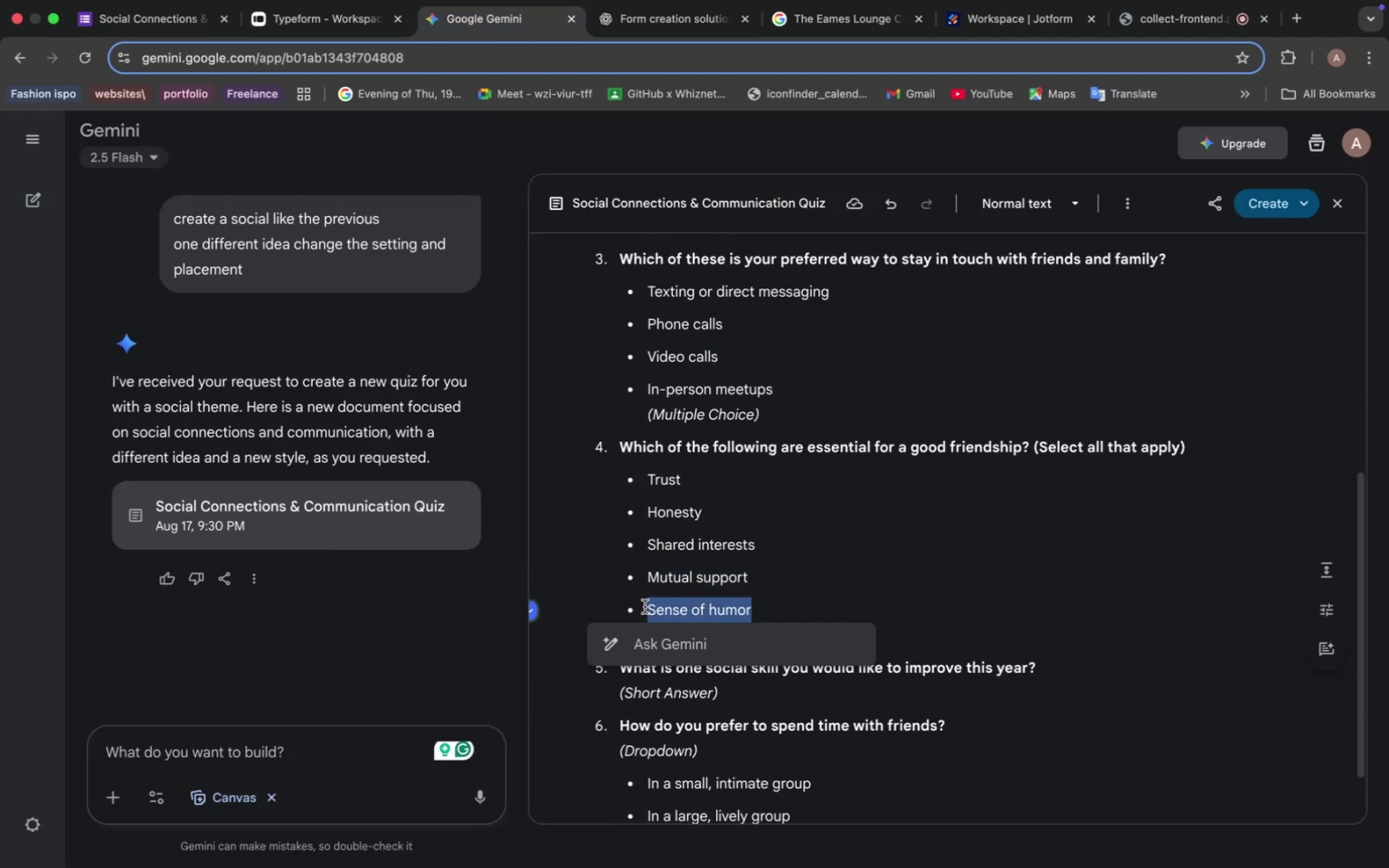 
key(Meta+C)
 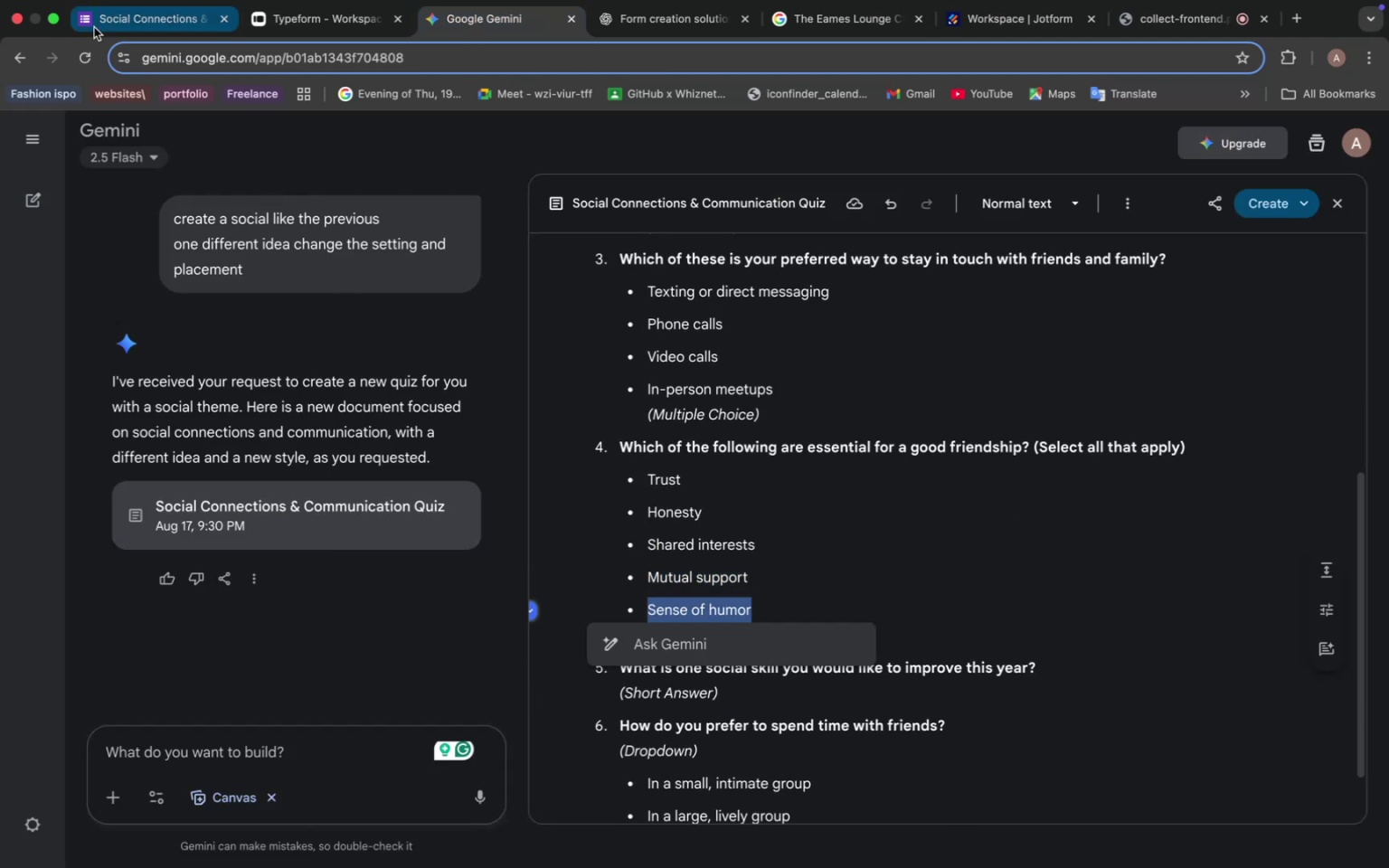 
left_click([120, 22])
 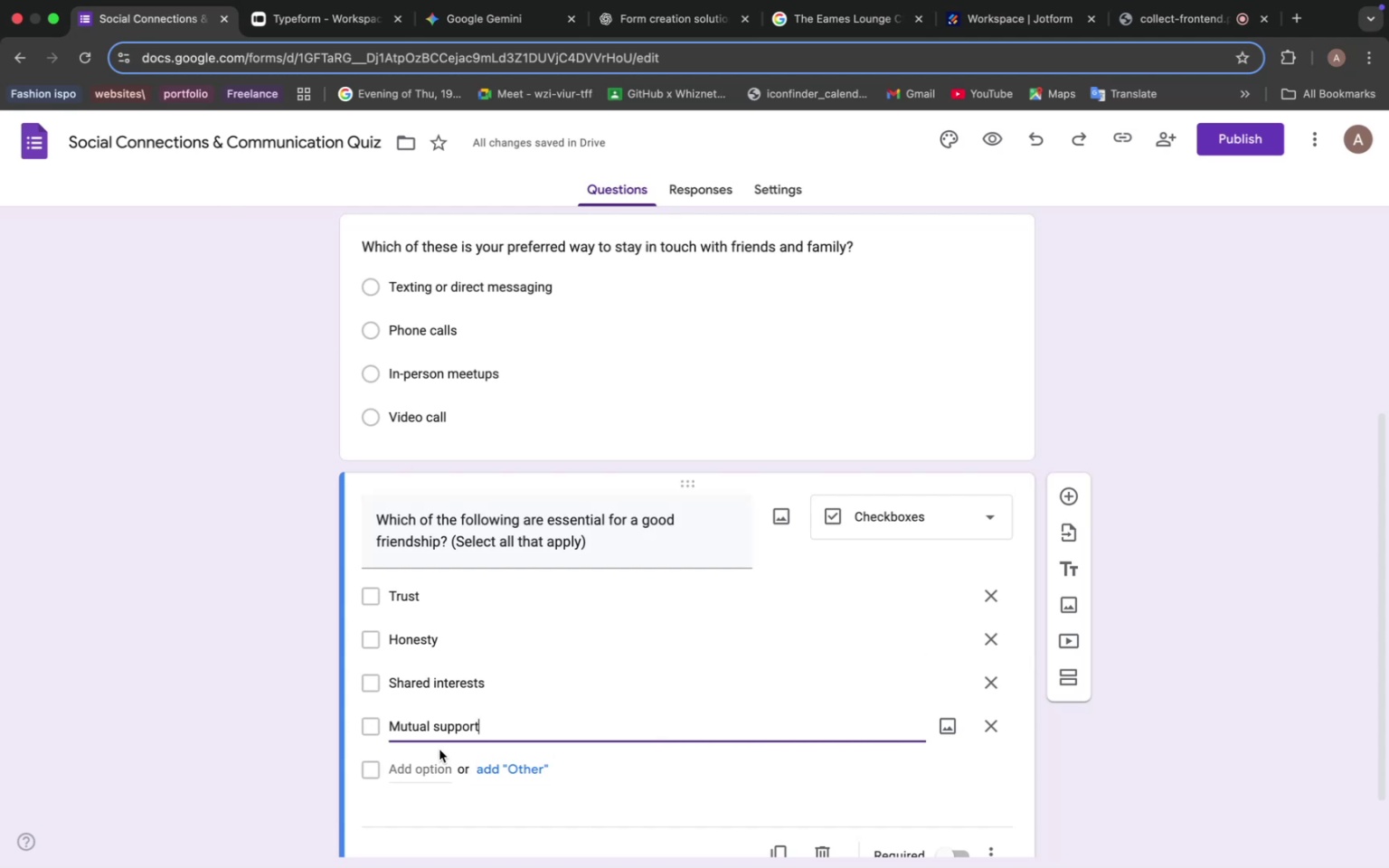 
left_click([426, 761])
 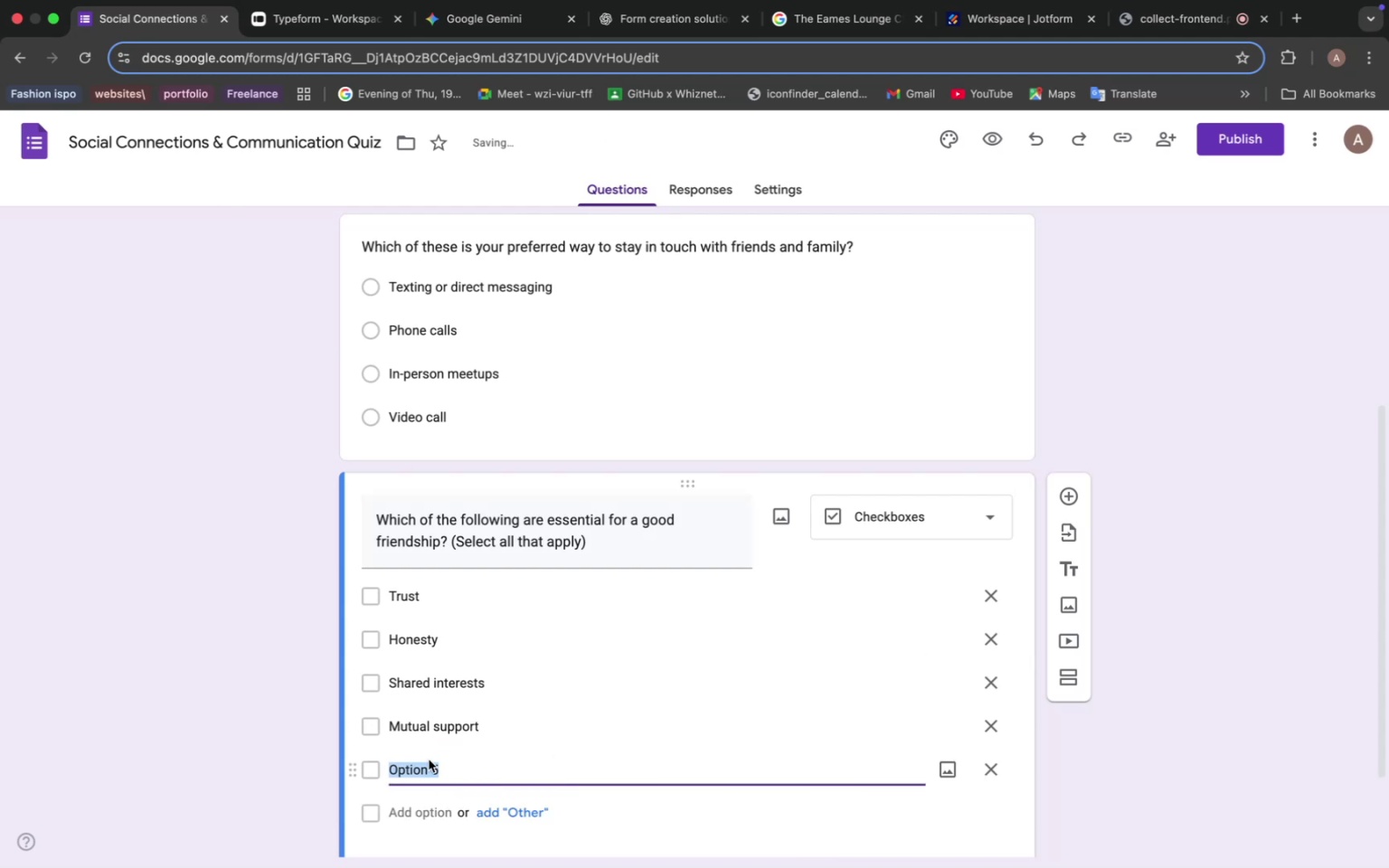 
key(Meta+V)
 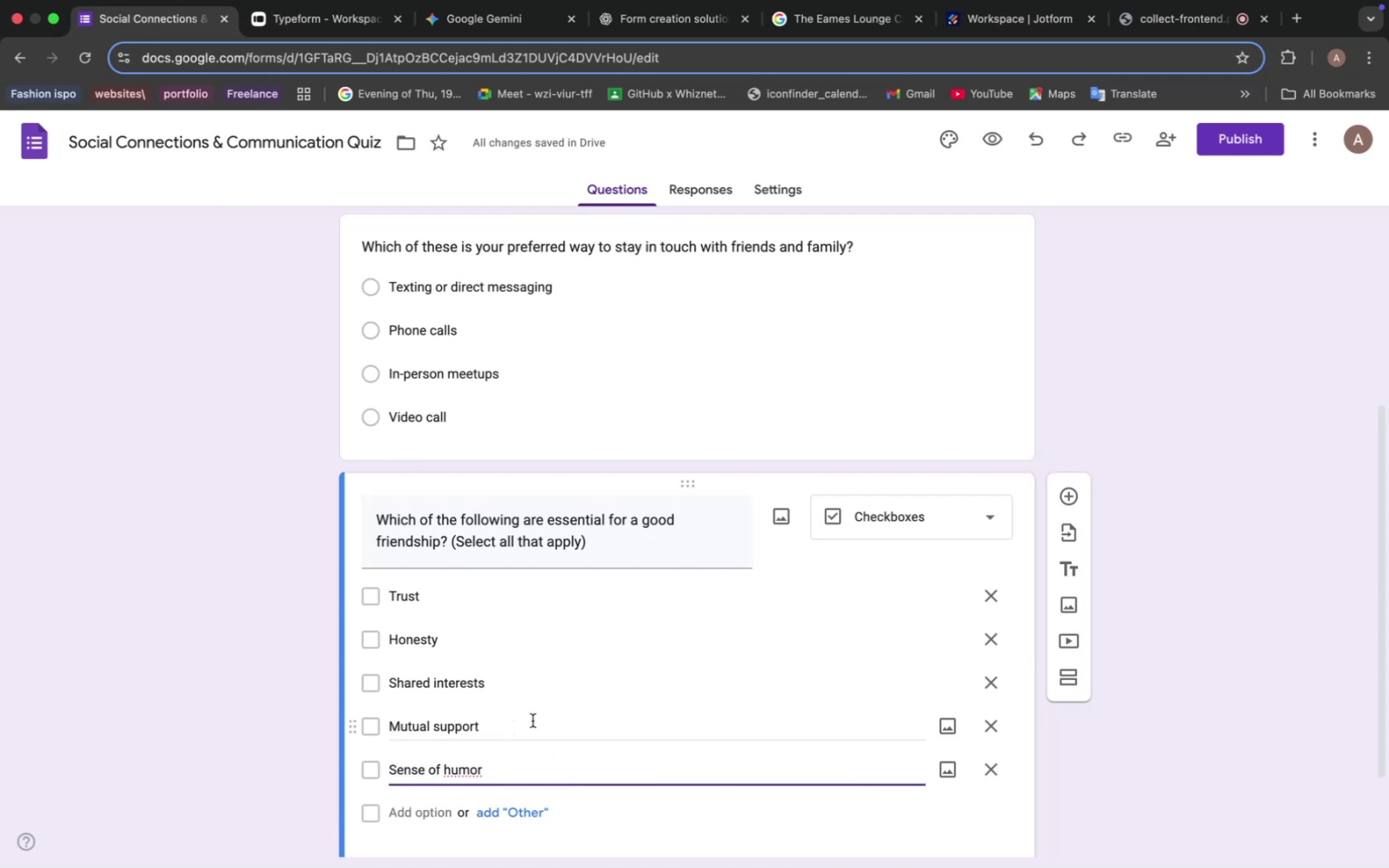 
scroll: coordinate [506, 514], scroll_direction: up, amount: 6.0
 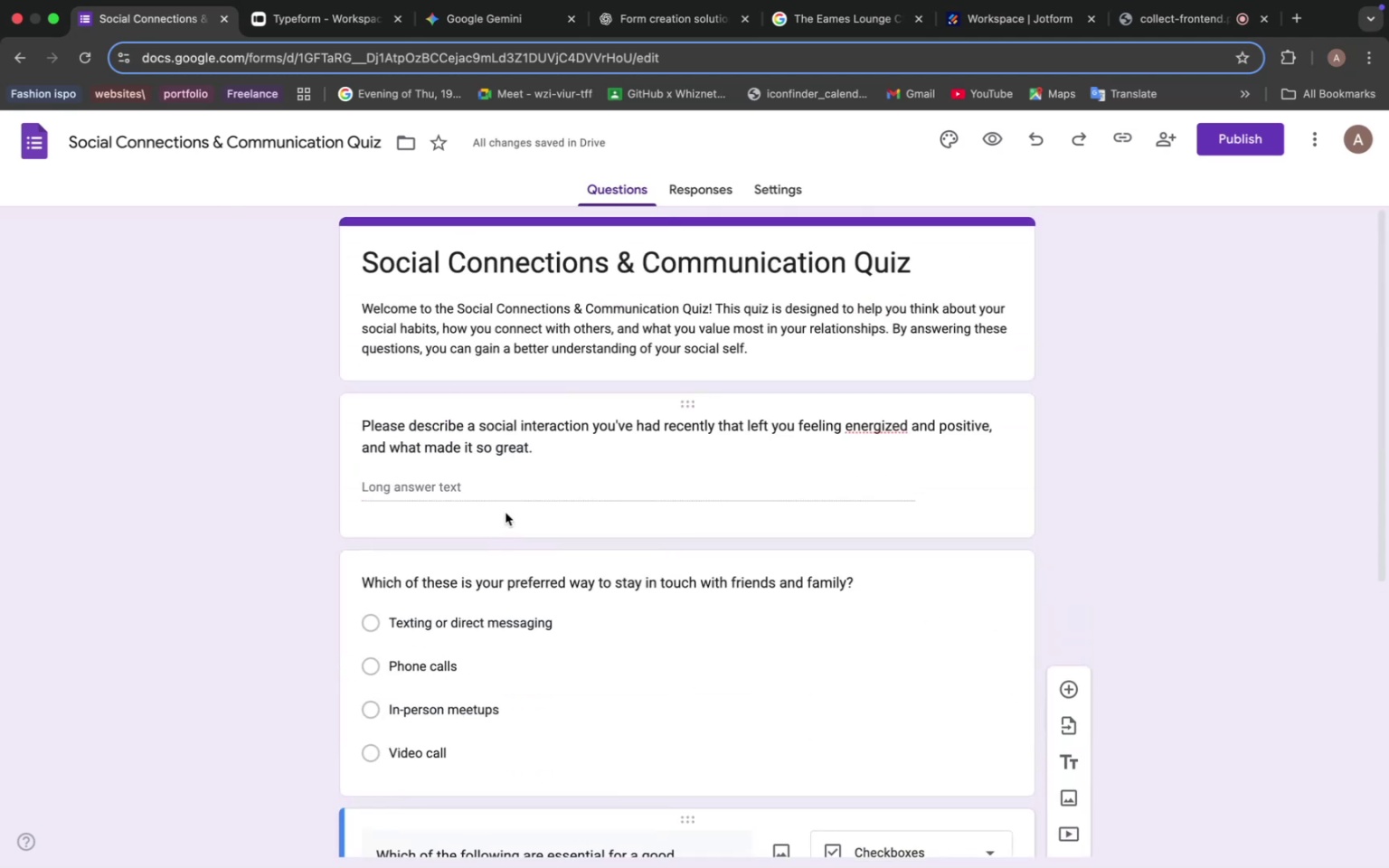 
scroll: coordinate [532, 510], scroll_direction: down, amount: 24.0
 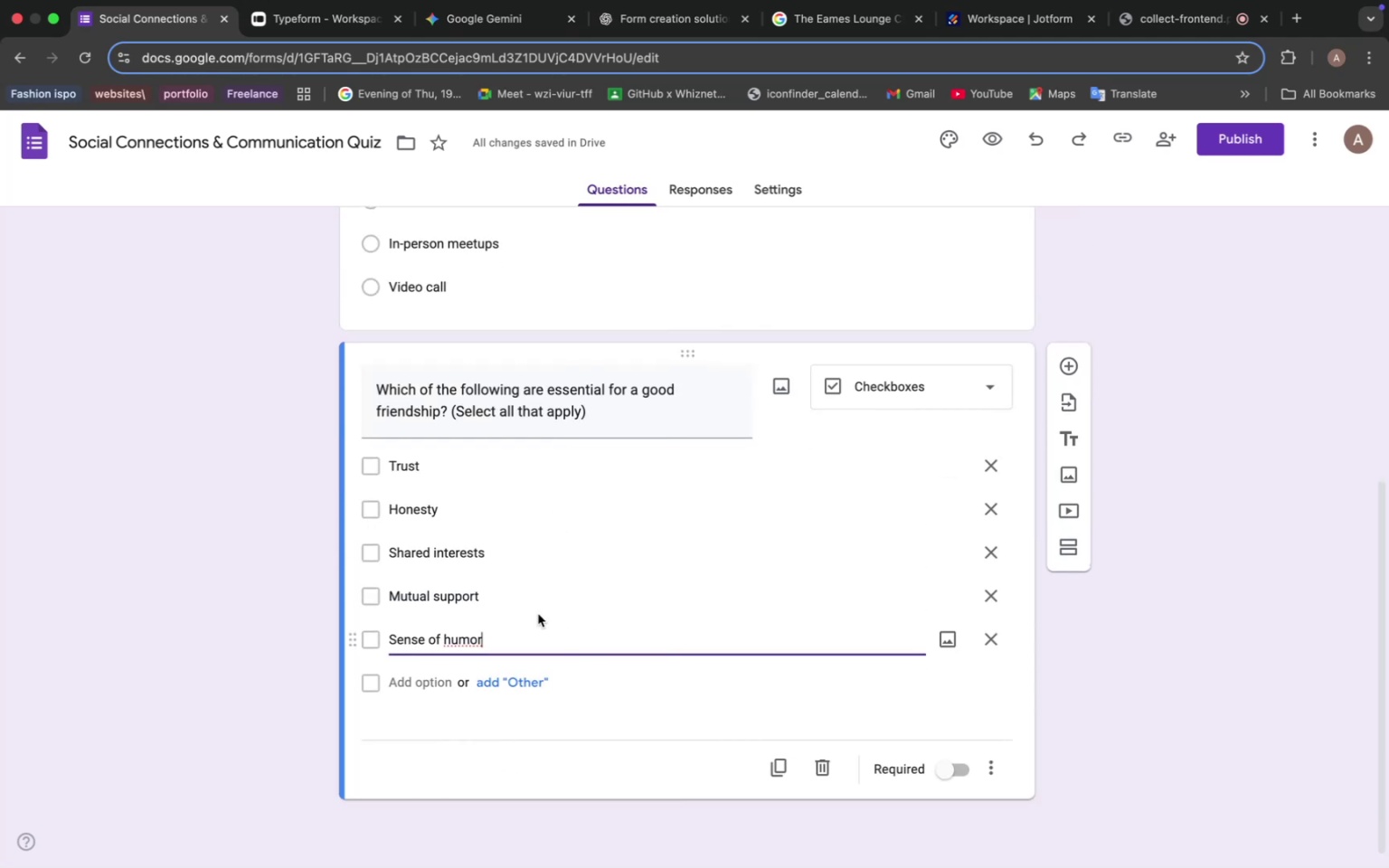 
scroll: coordinate [489, 562], scroll_direction: up, amount: 9.0
 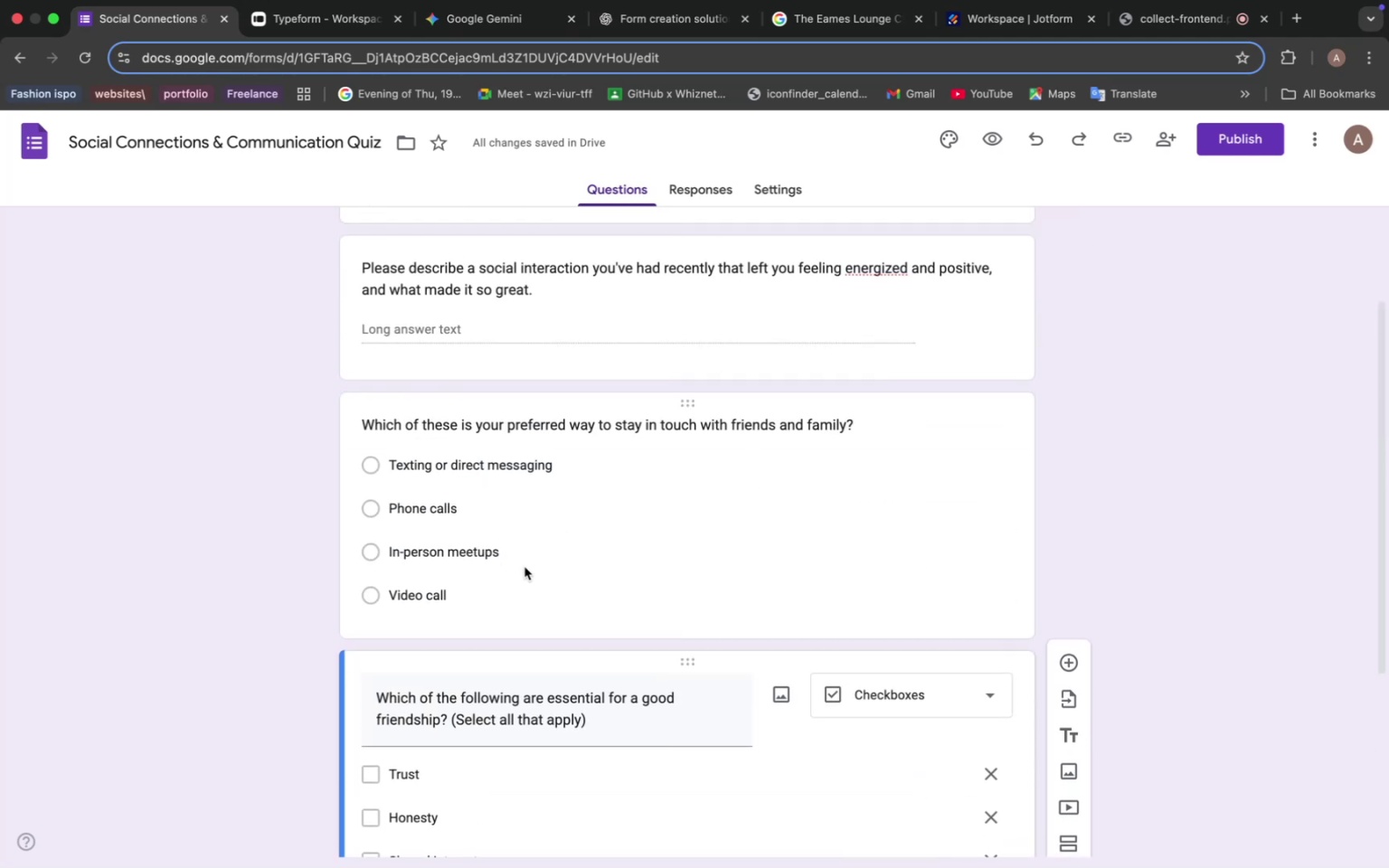 
wait(8.26)
 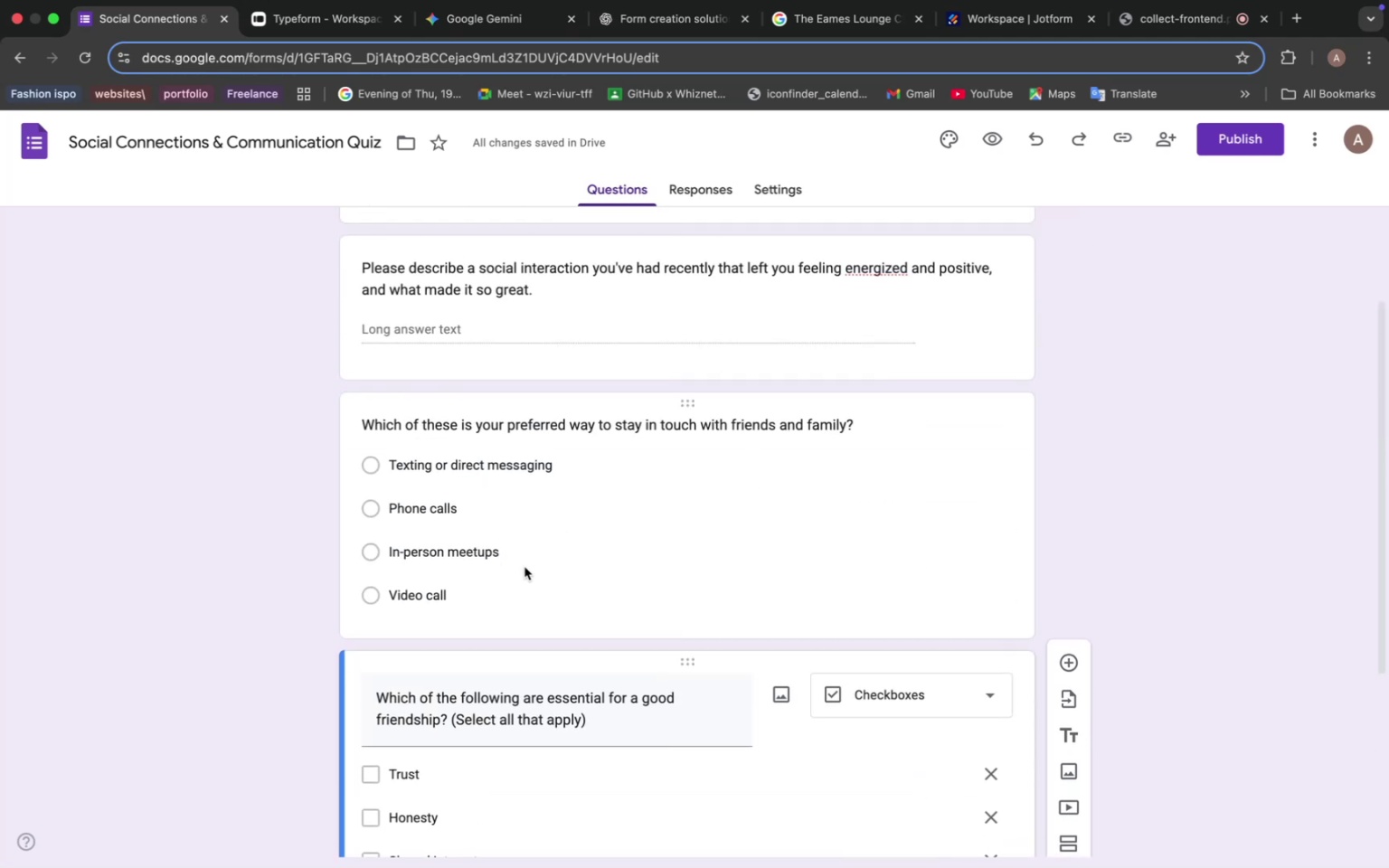 
scroll: coordinate [529, 626], scroll_direction: down, amount: 23.0
 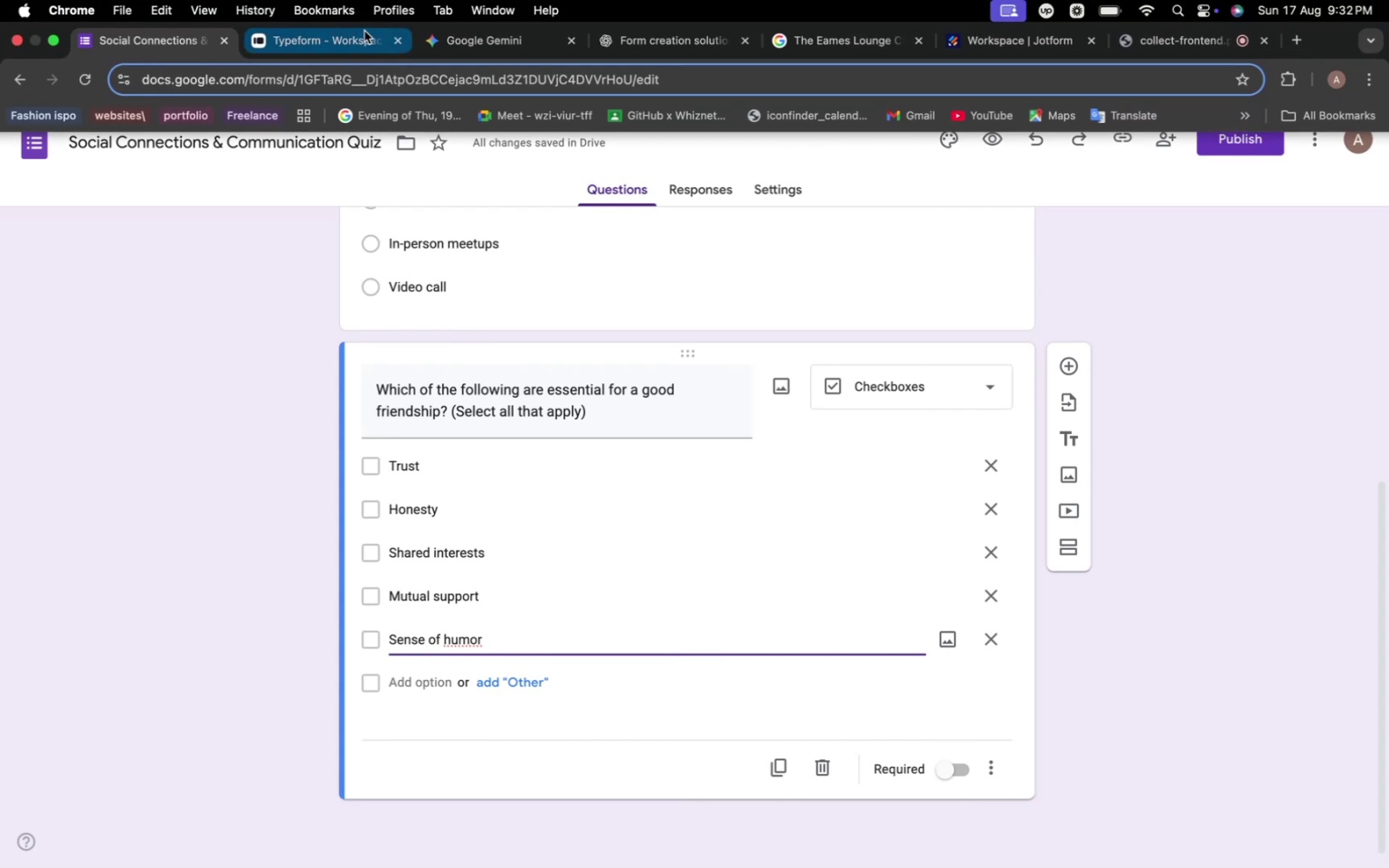 
left_click([496, 32])
 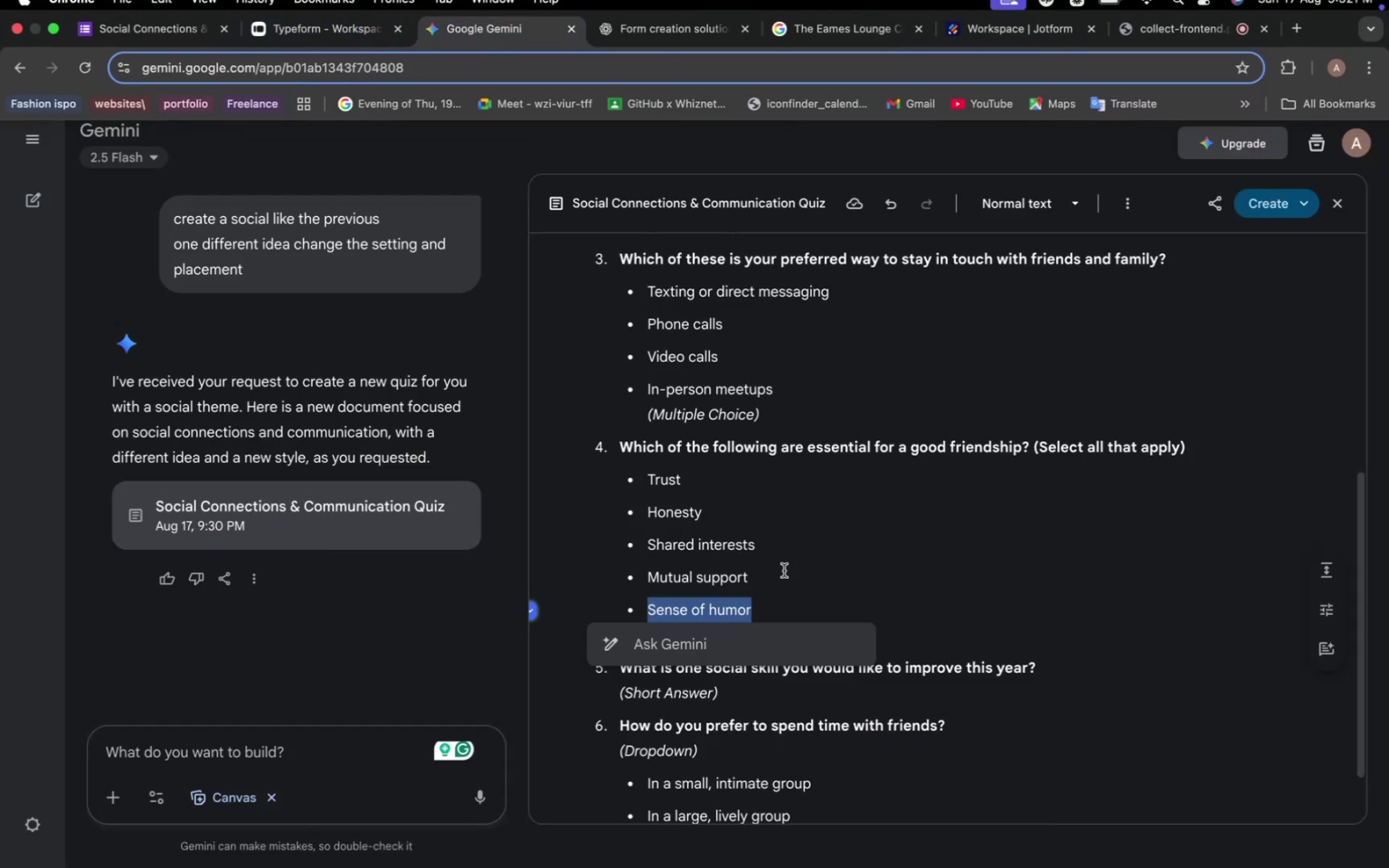 
scroll: coordinate [747, 548], scroll_direction: down, amount: 4.0
 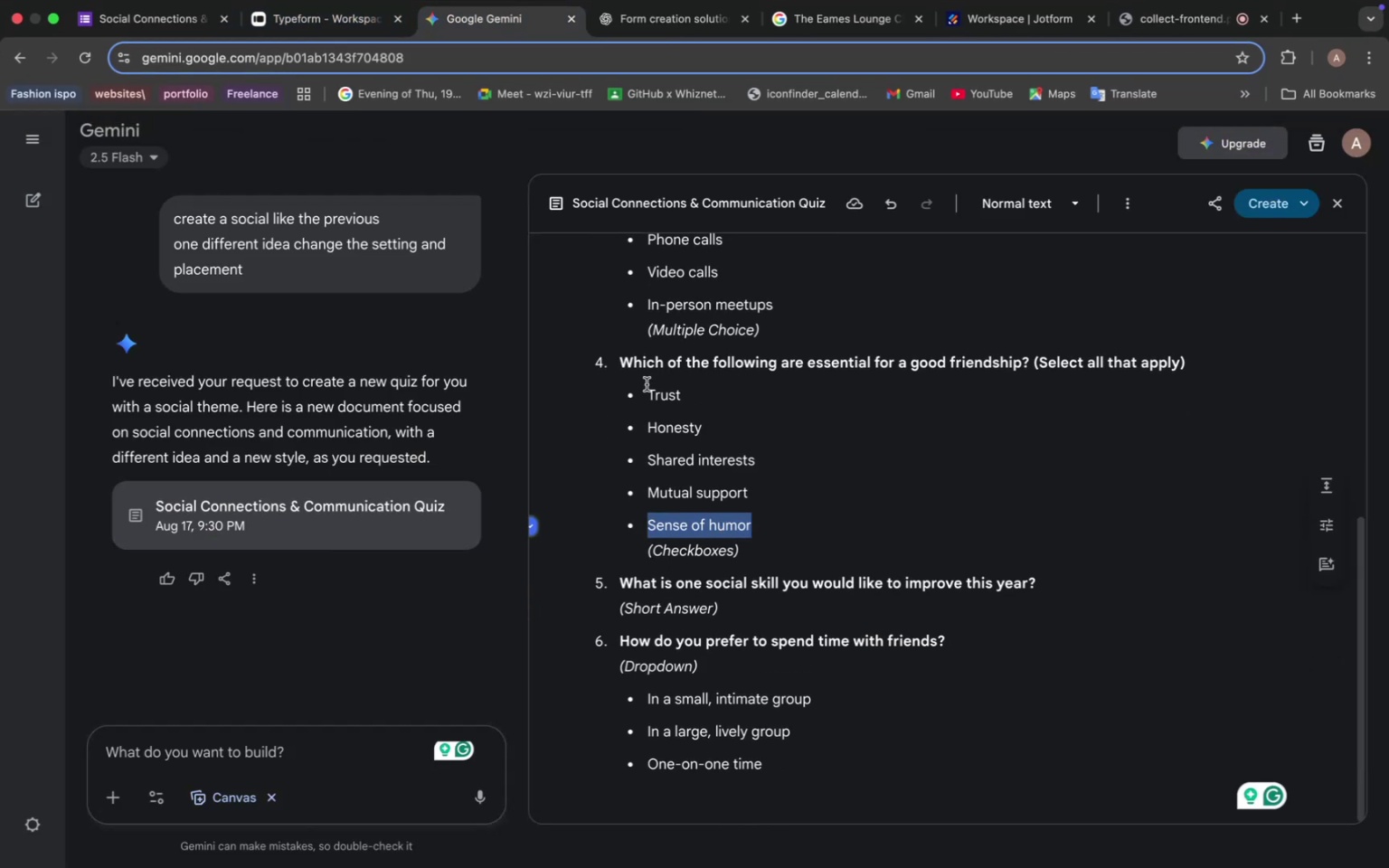 
scroll: coordinate [654, 347], scroll_direction: up, amount: 5.0
 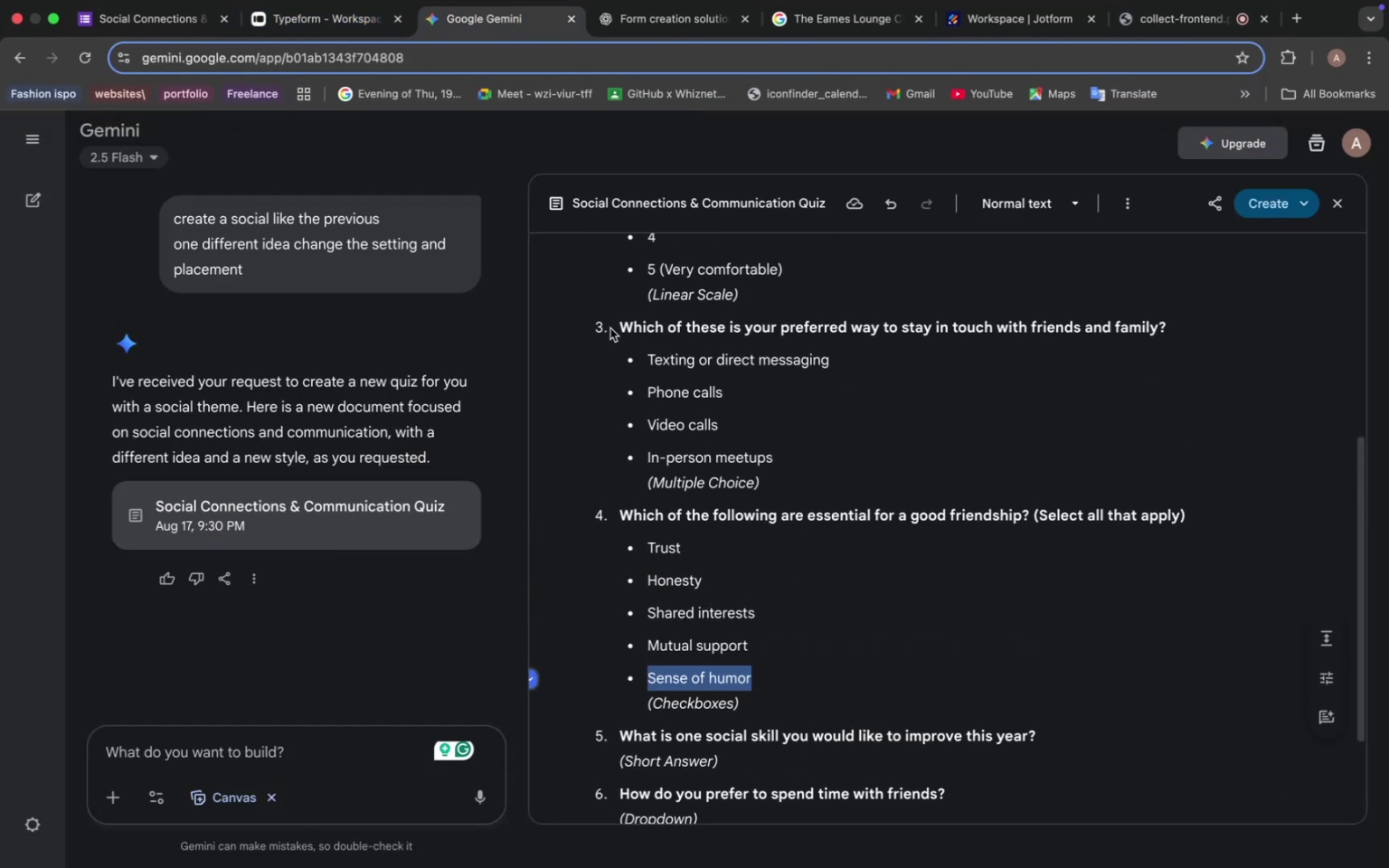 
left_click_drag(start_coordinate=[612, 322], to_coordinate=[1198, 333])
 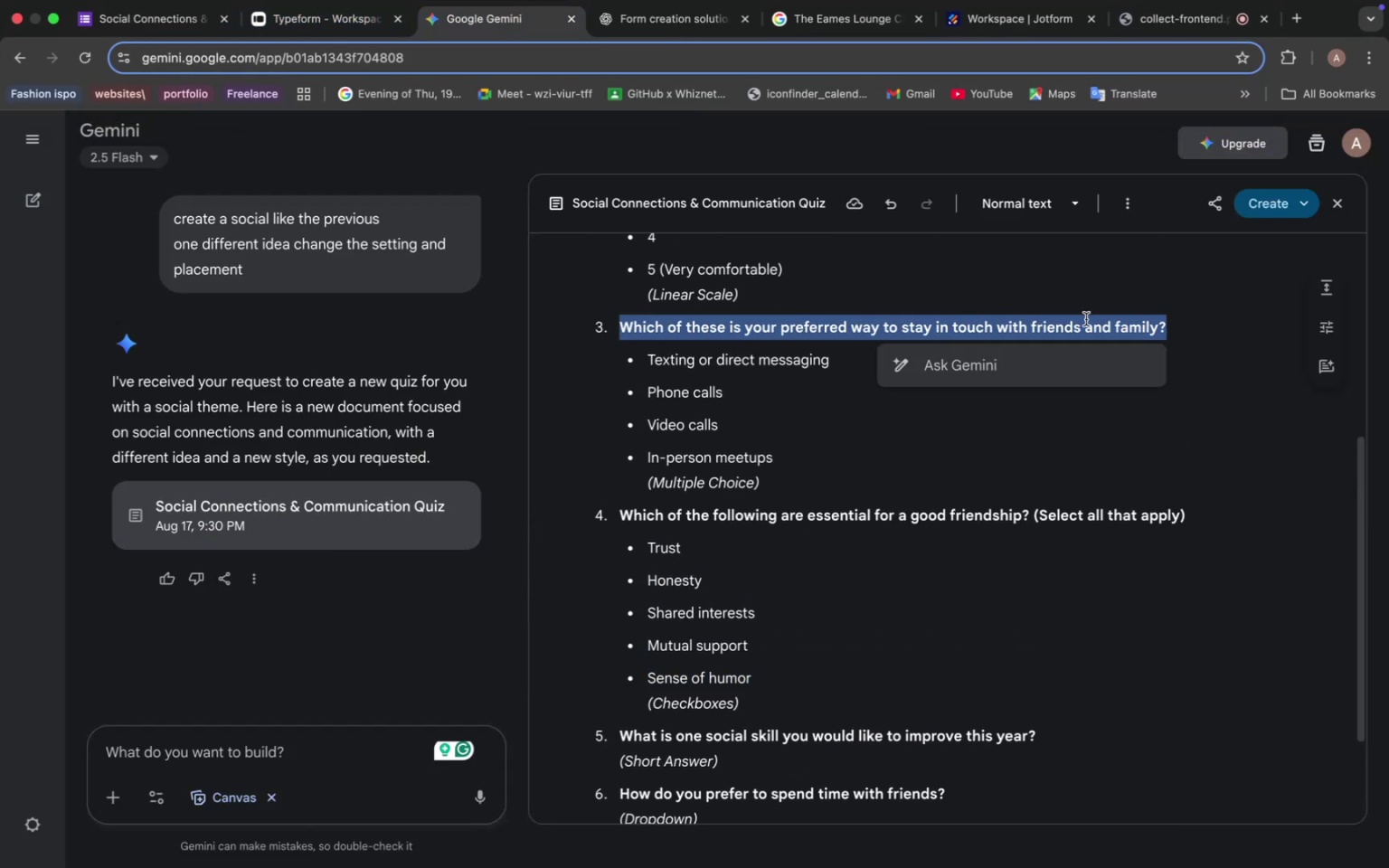 
key(Meta+CommandLeft)
 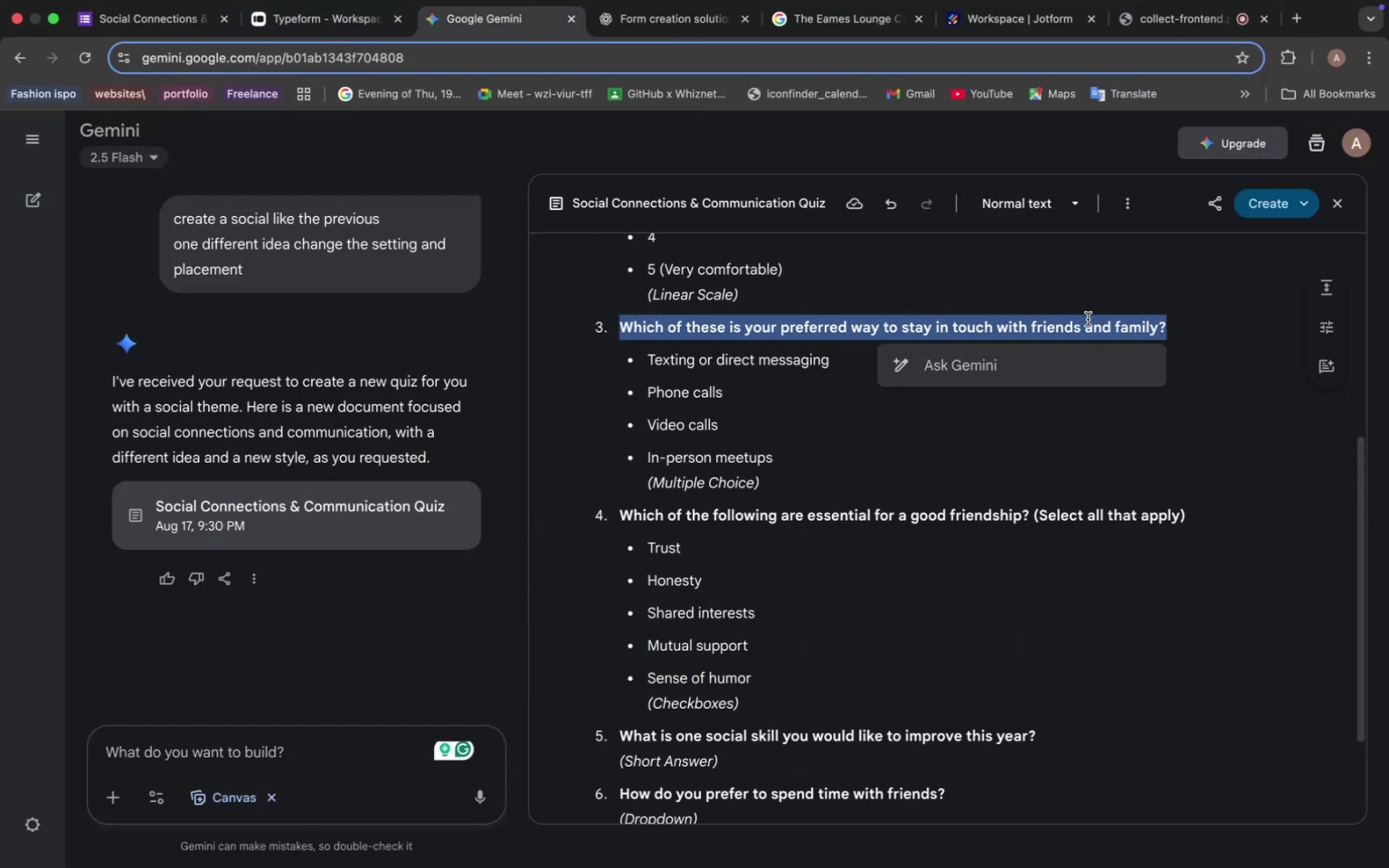 
key(Meta+C)
 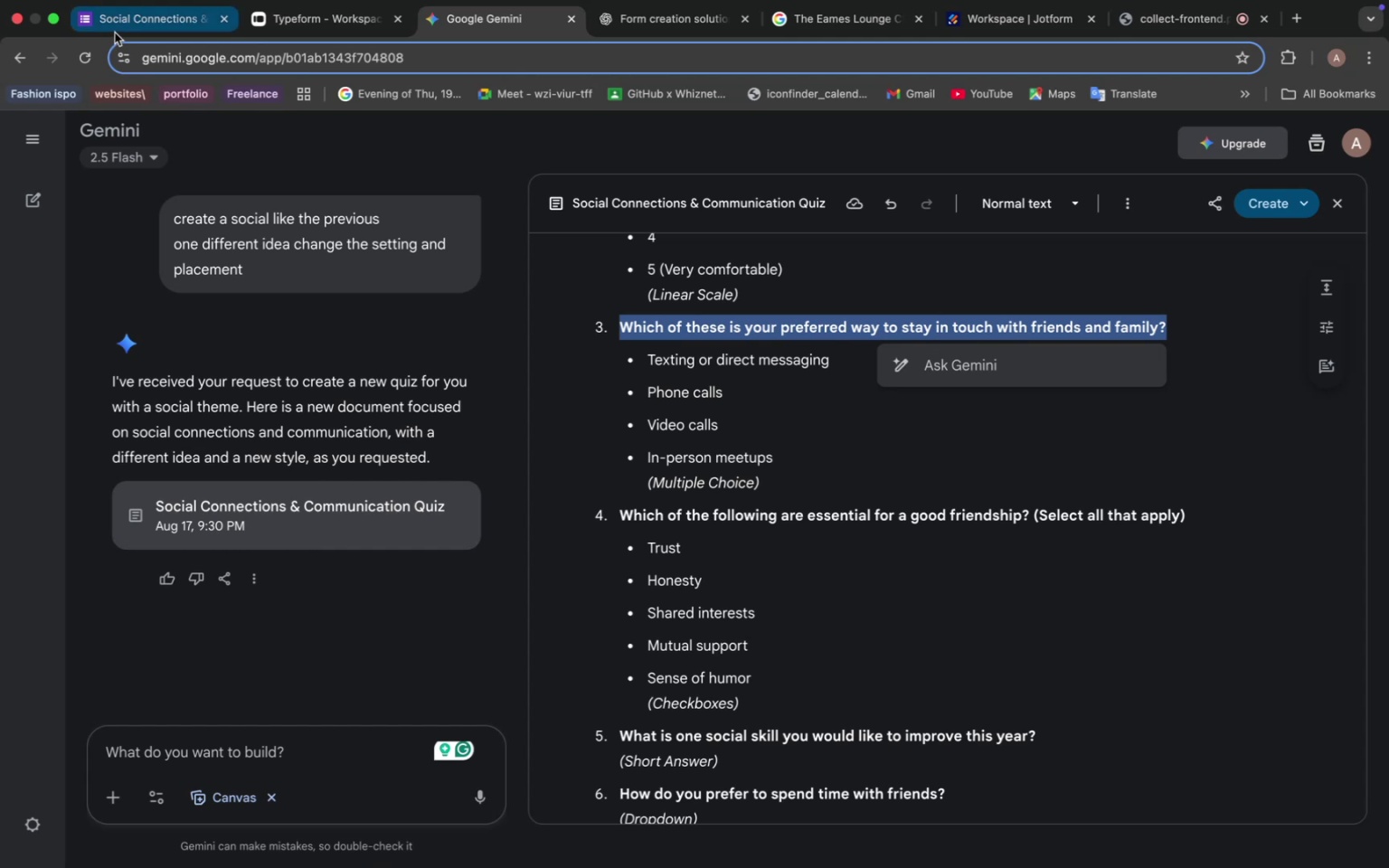 
left_click([148, 21])
 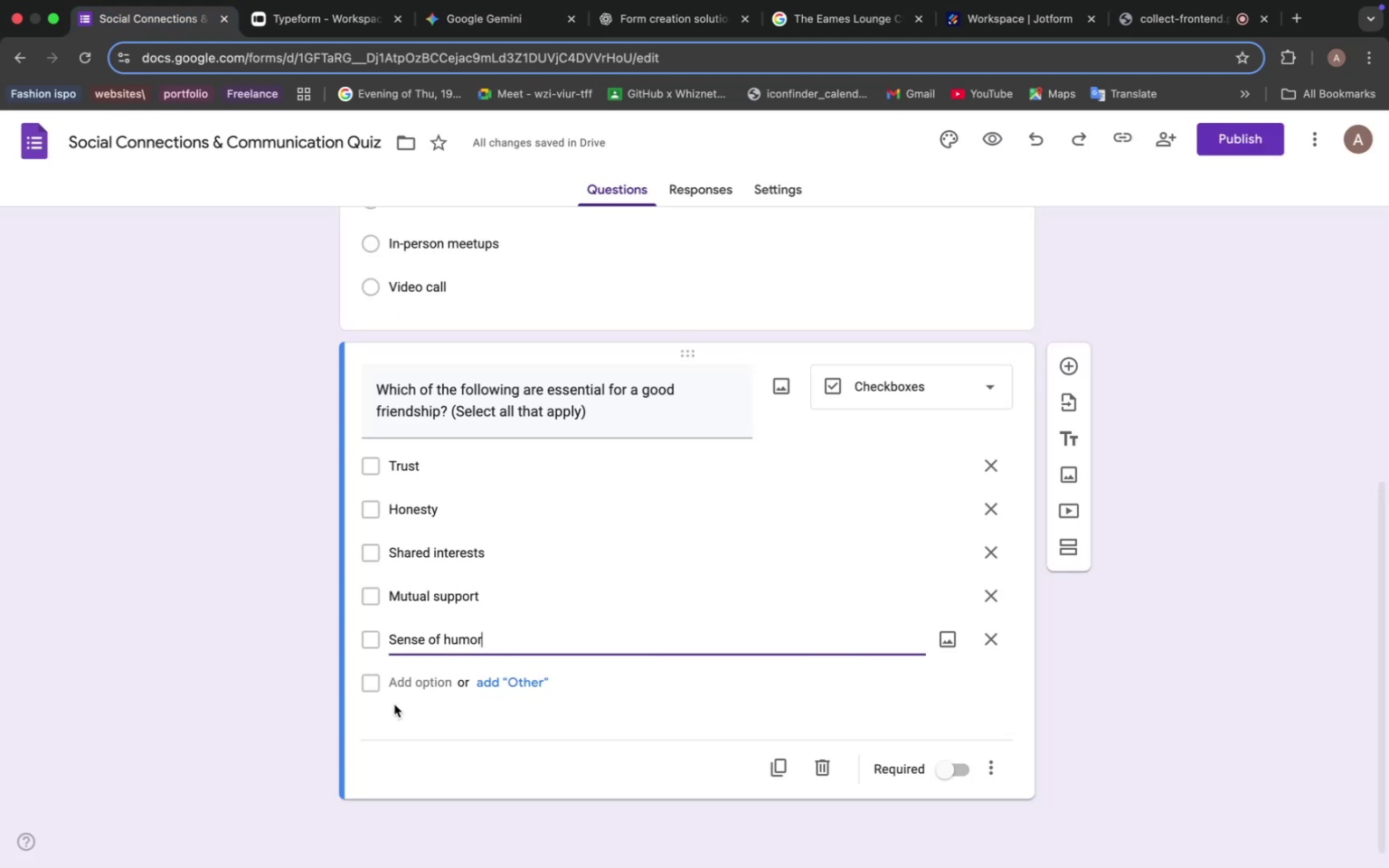 
left_click([413, 681])
 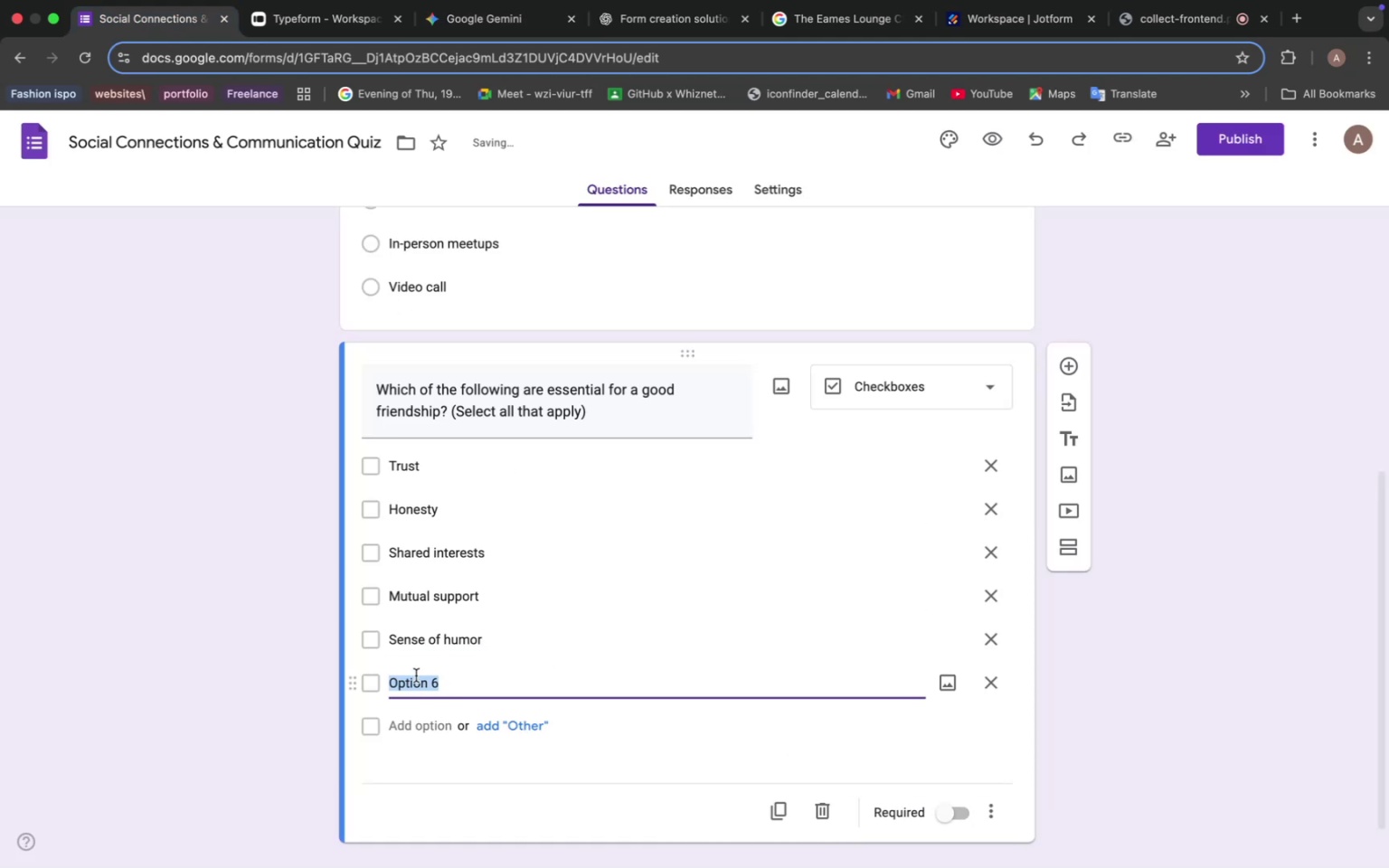 
key(Meta+V)
 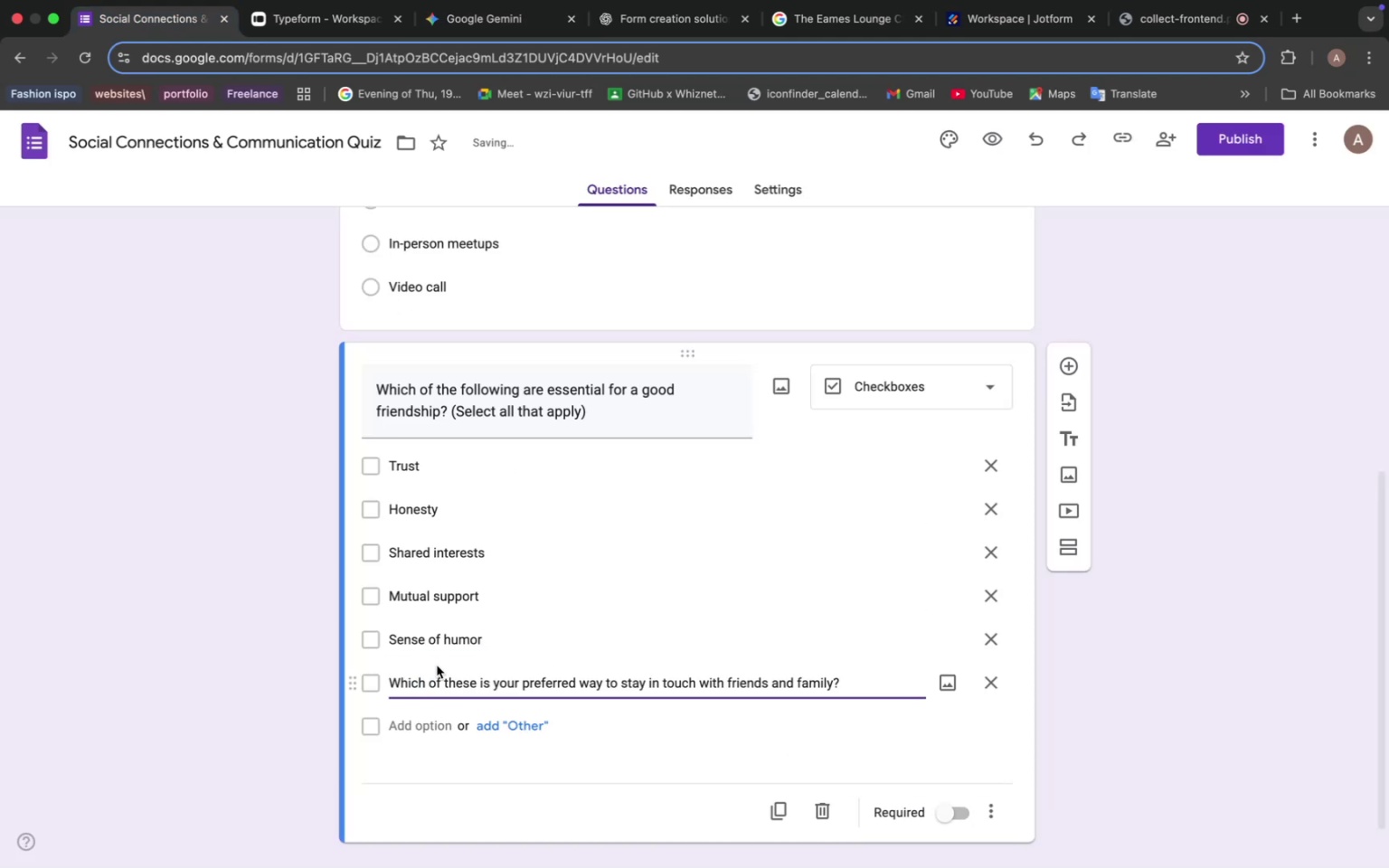 
key(Meta+Z)
 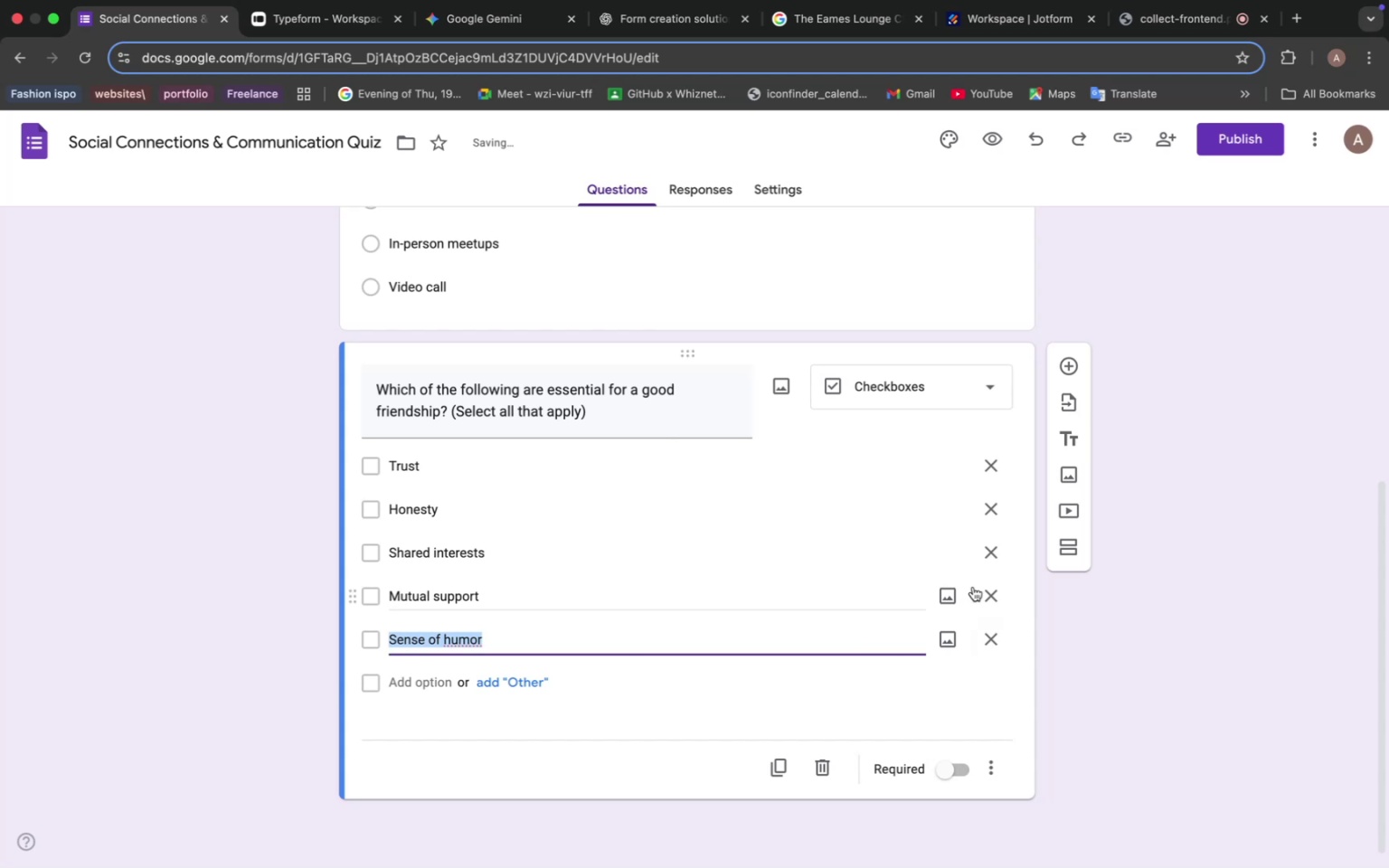 
left_click([1056, 367])
 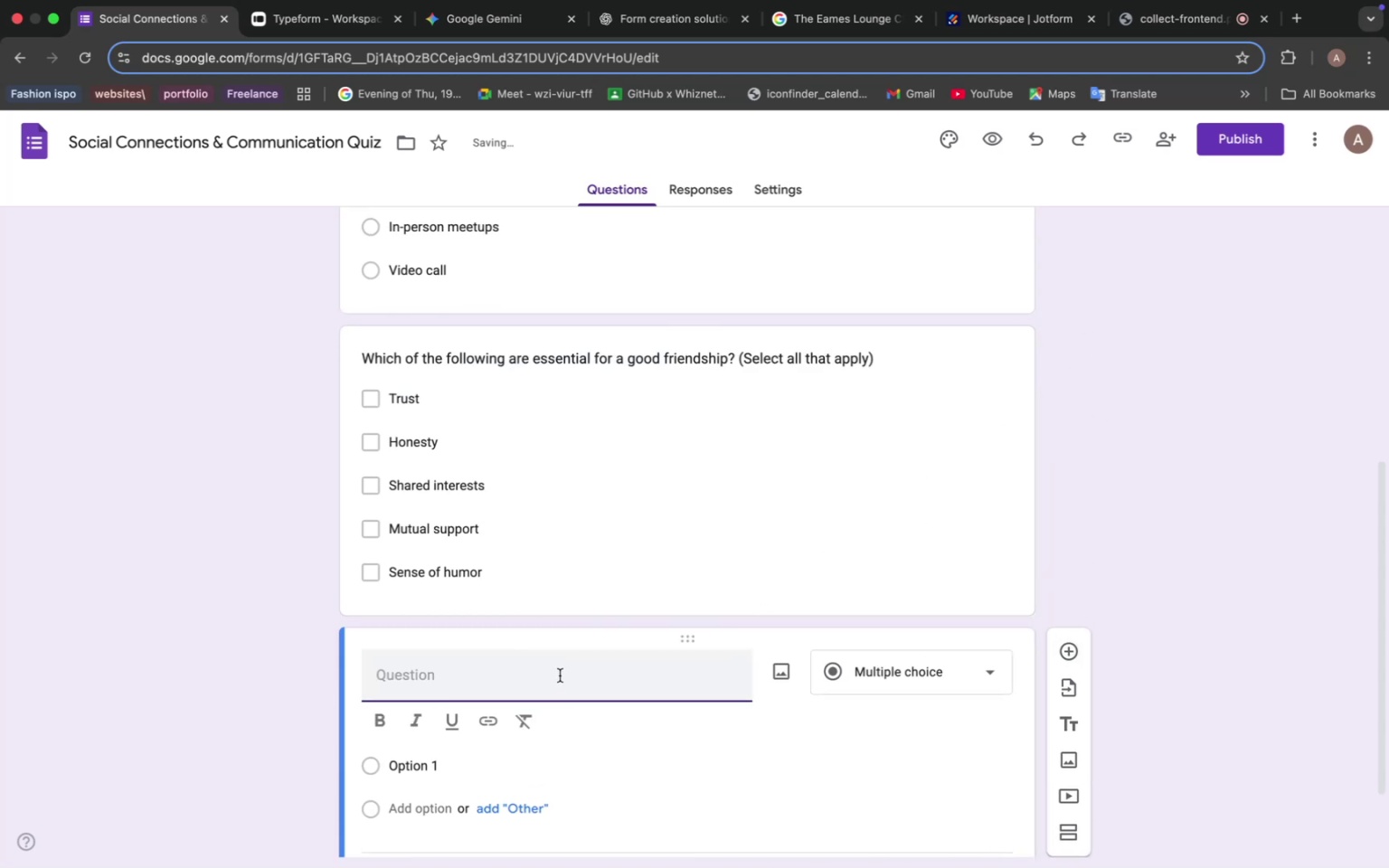 
key(Meta+V)
 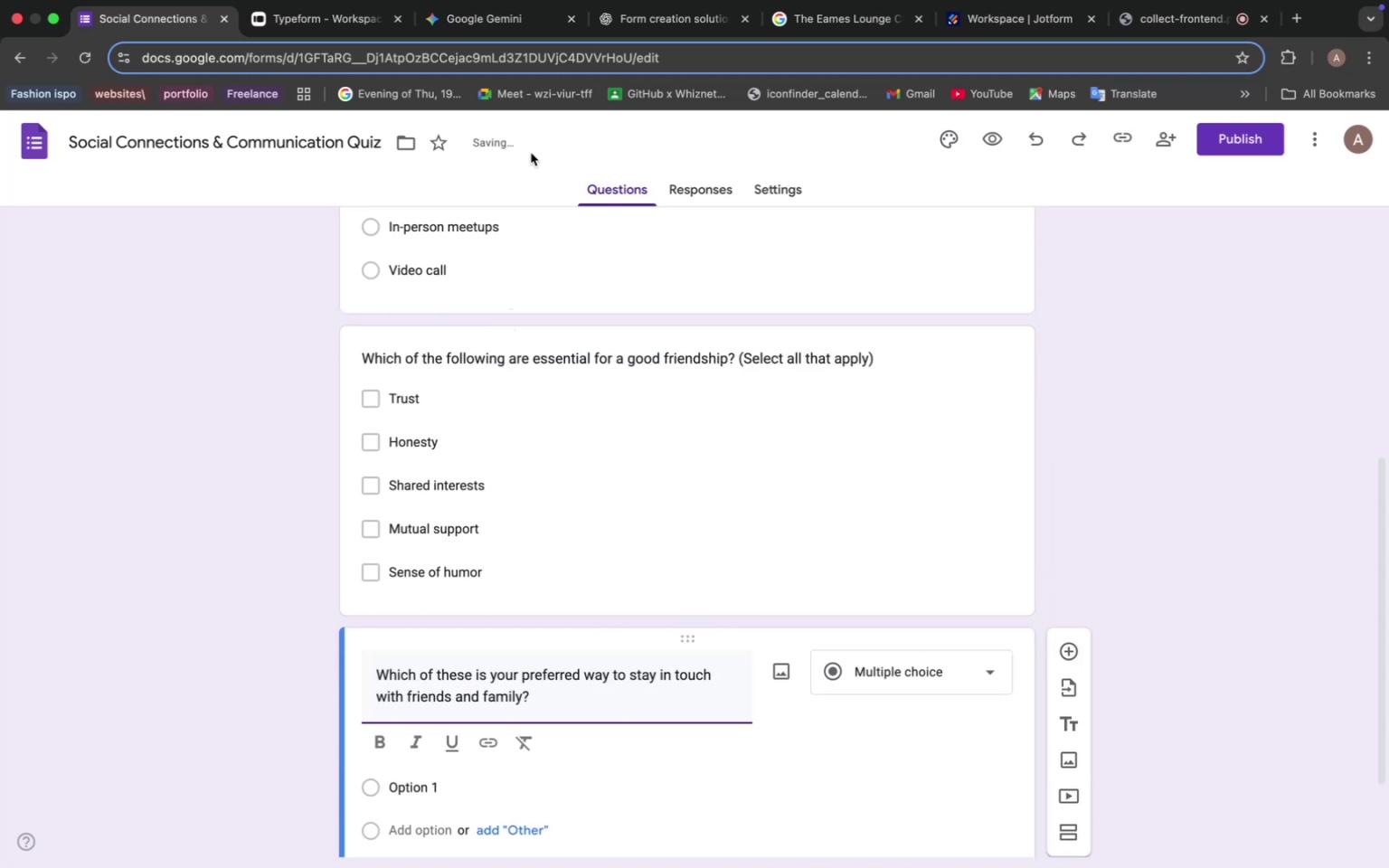 
left_click([468, 18])
 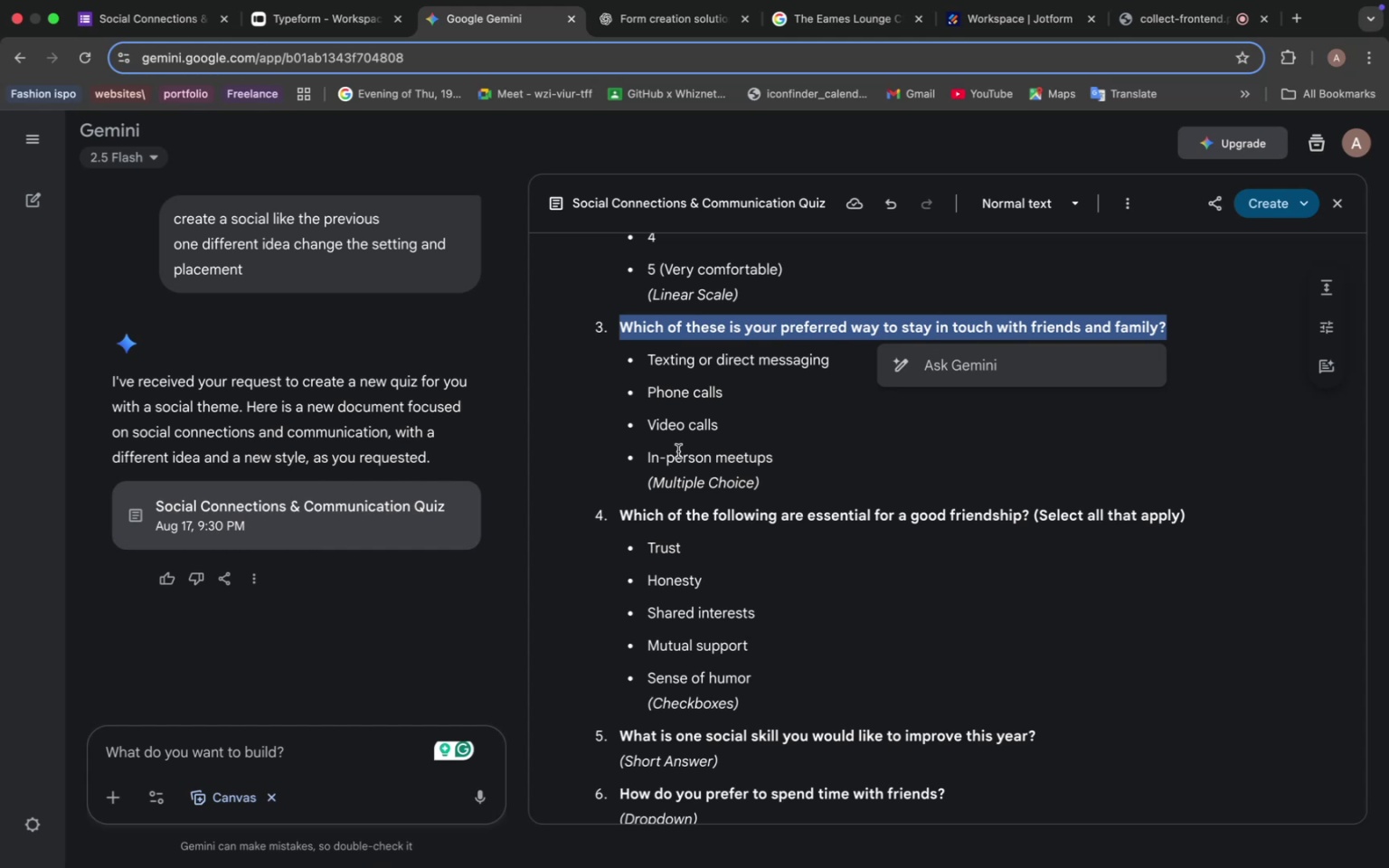 
wait(7.57)
 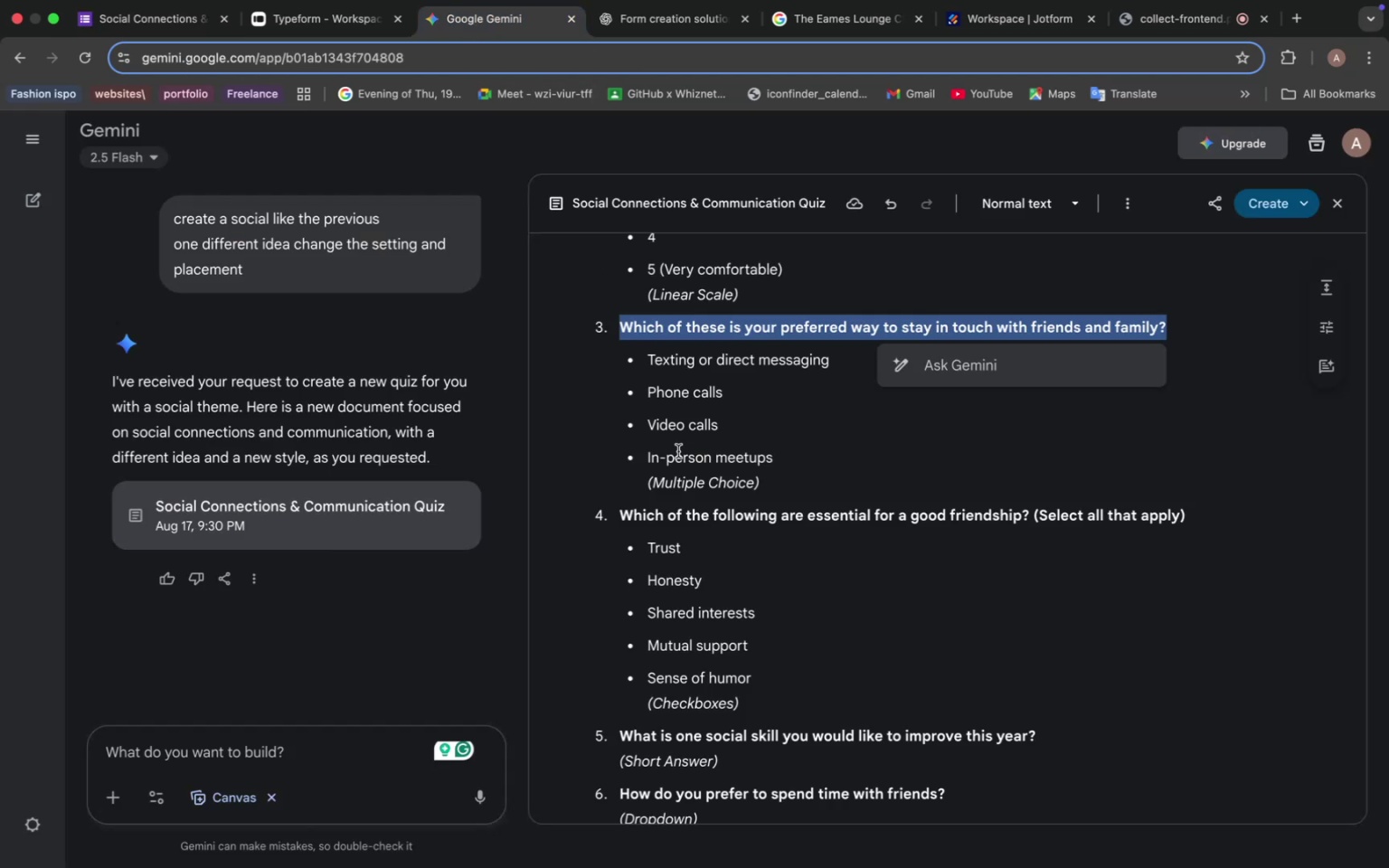 
scroll: coordinate [730, 533], scroll_direction: down, amount: 2.0
 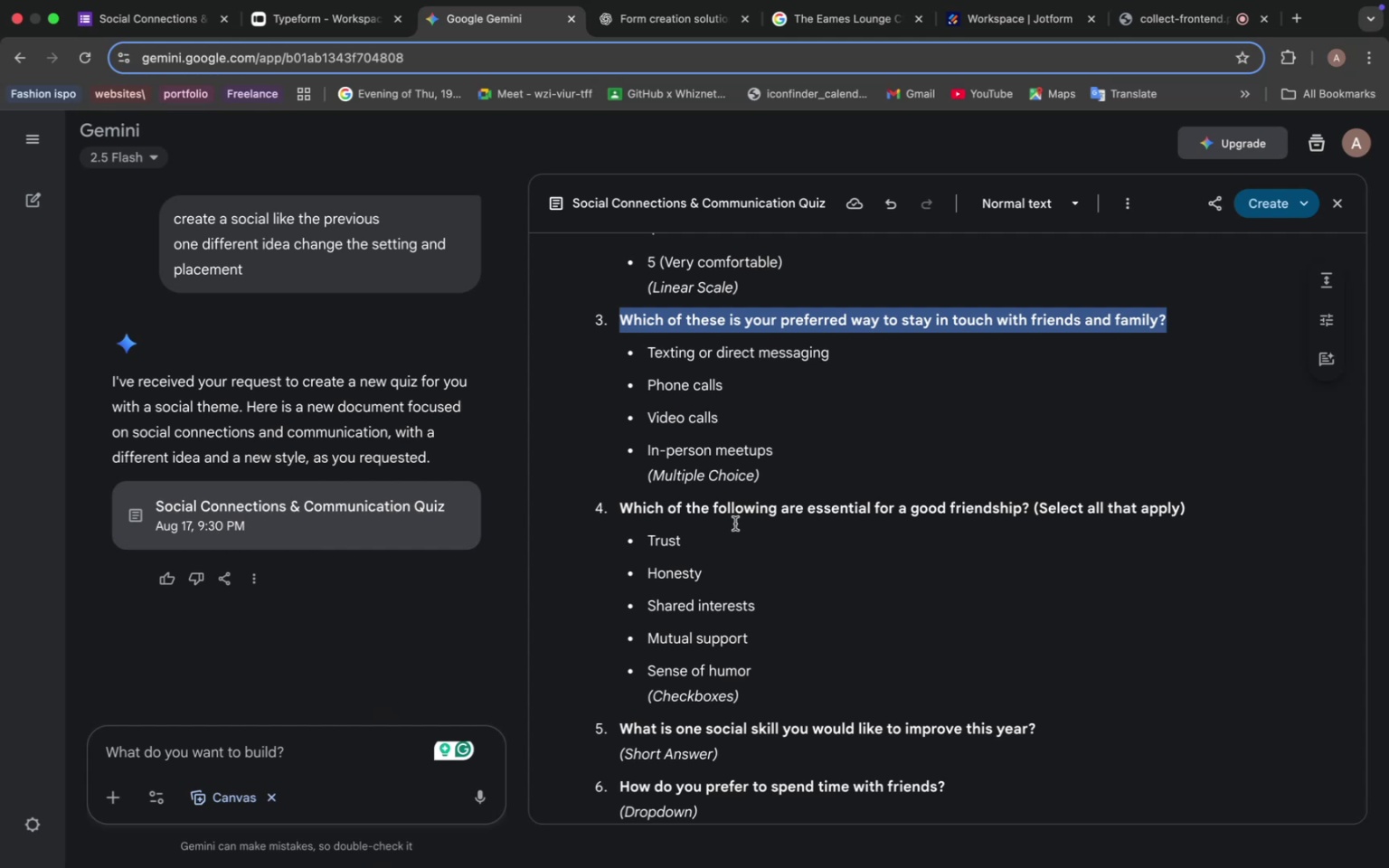 
wait(7.33)
 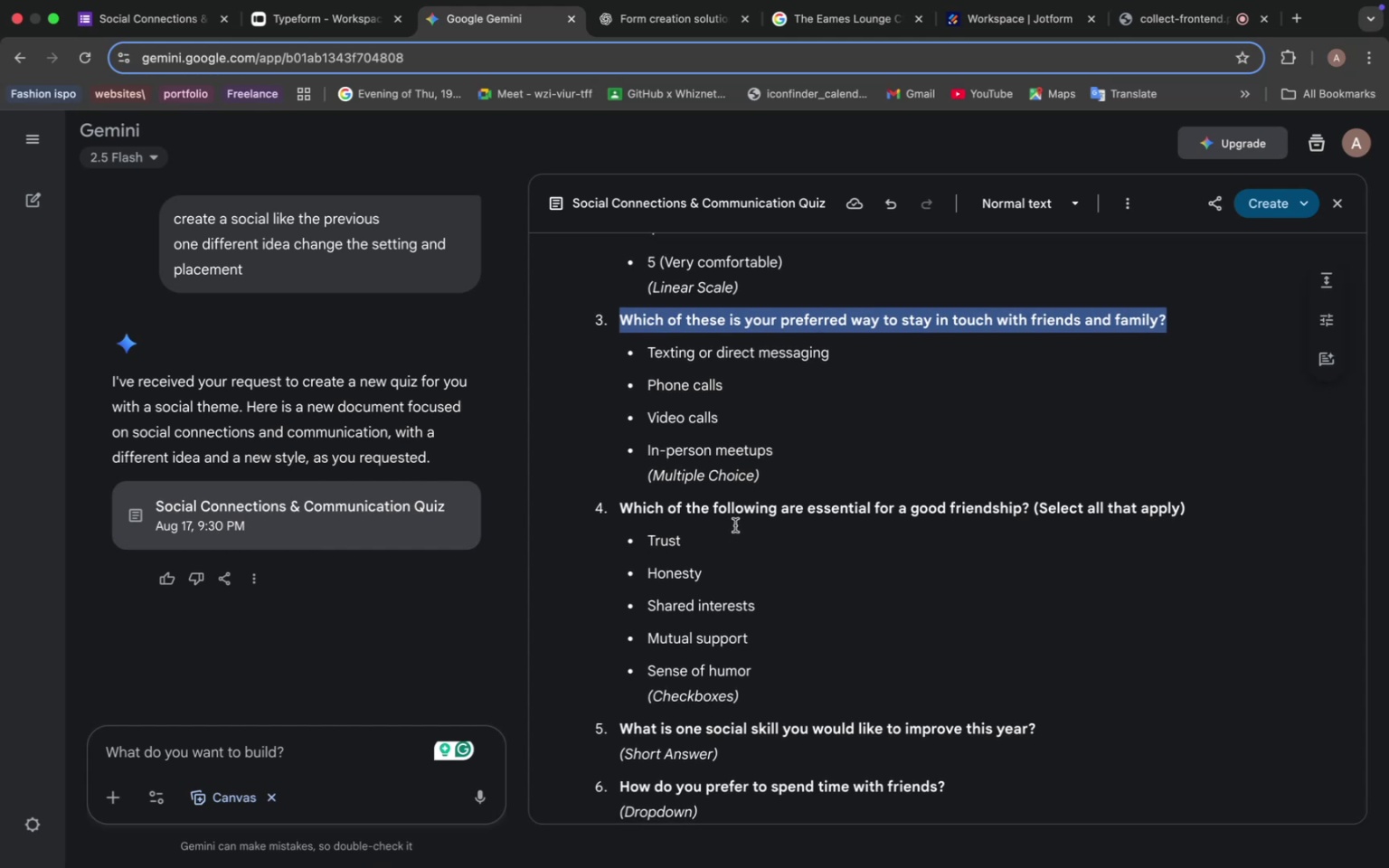 
scroll: coordinate [719, 563], scroll_direction: down, amount: 2.0
 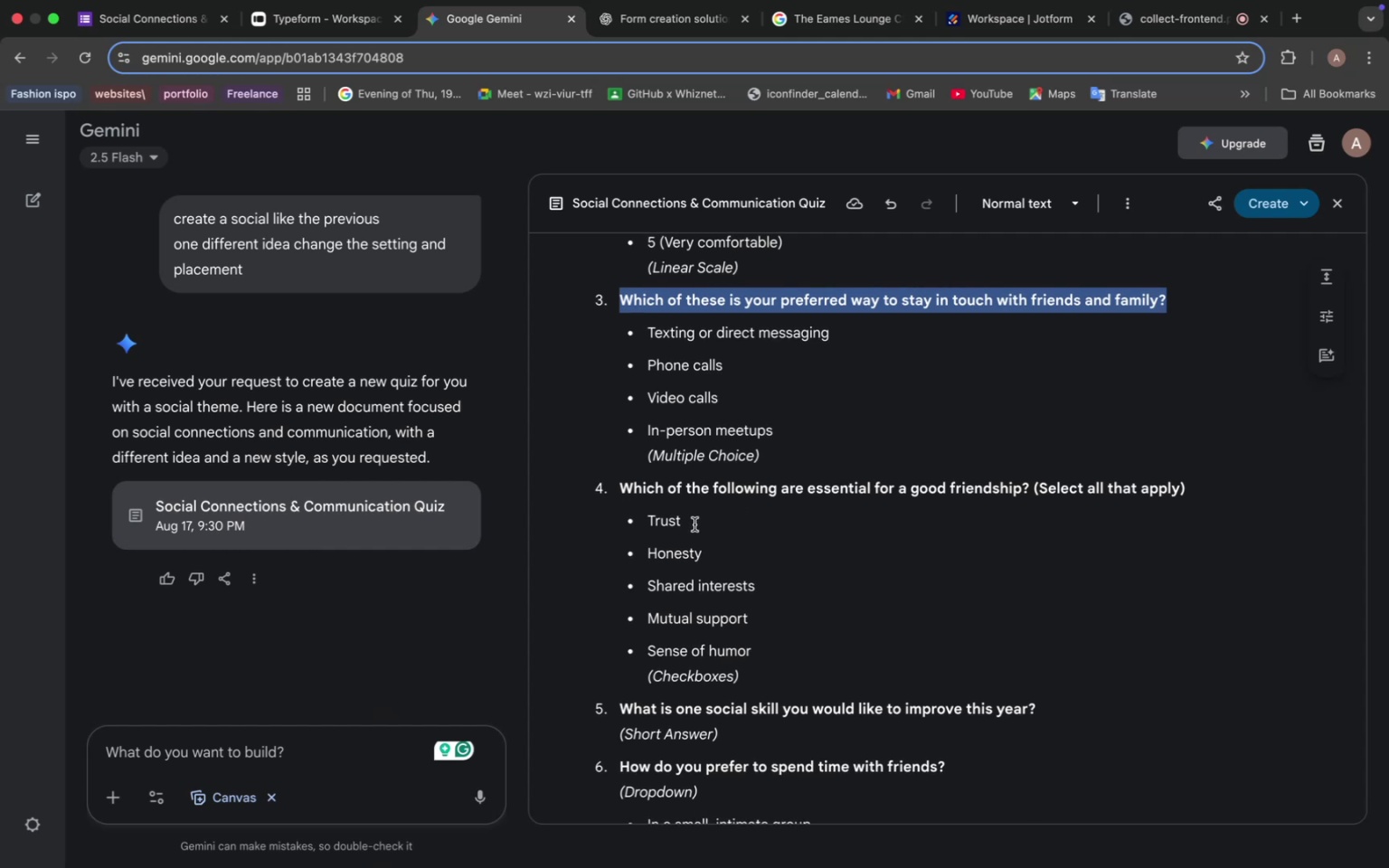 
scroll: coordinate [679, 363], scroll_direction: up, amount: 9.0
 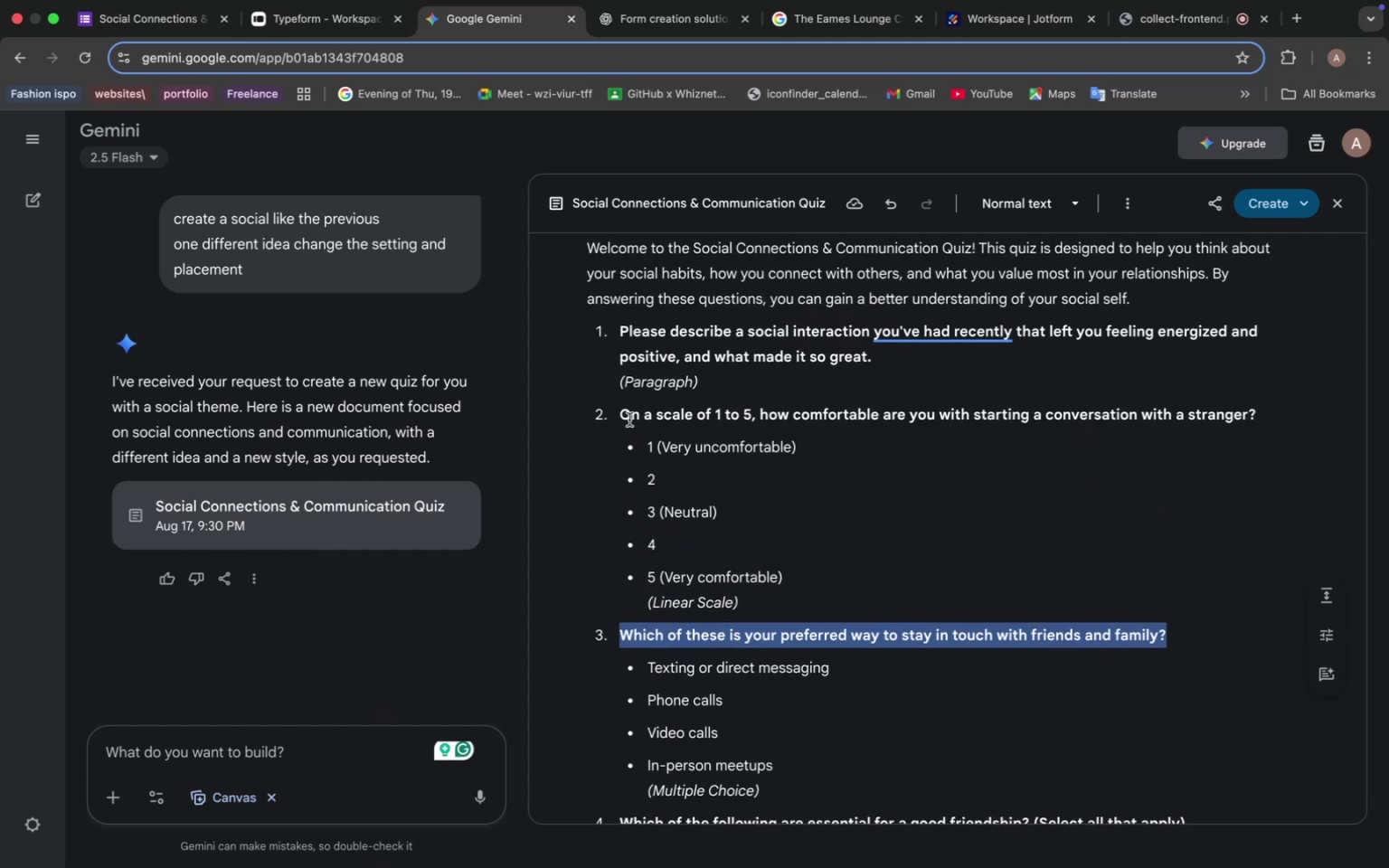 
left_click_drag(start_coordinate=[622, 410], to_coordinate=[1299, 431])
 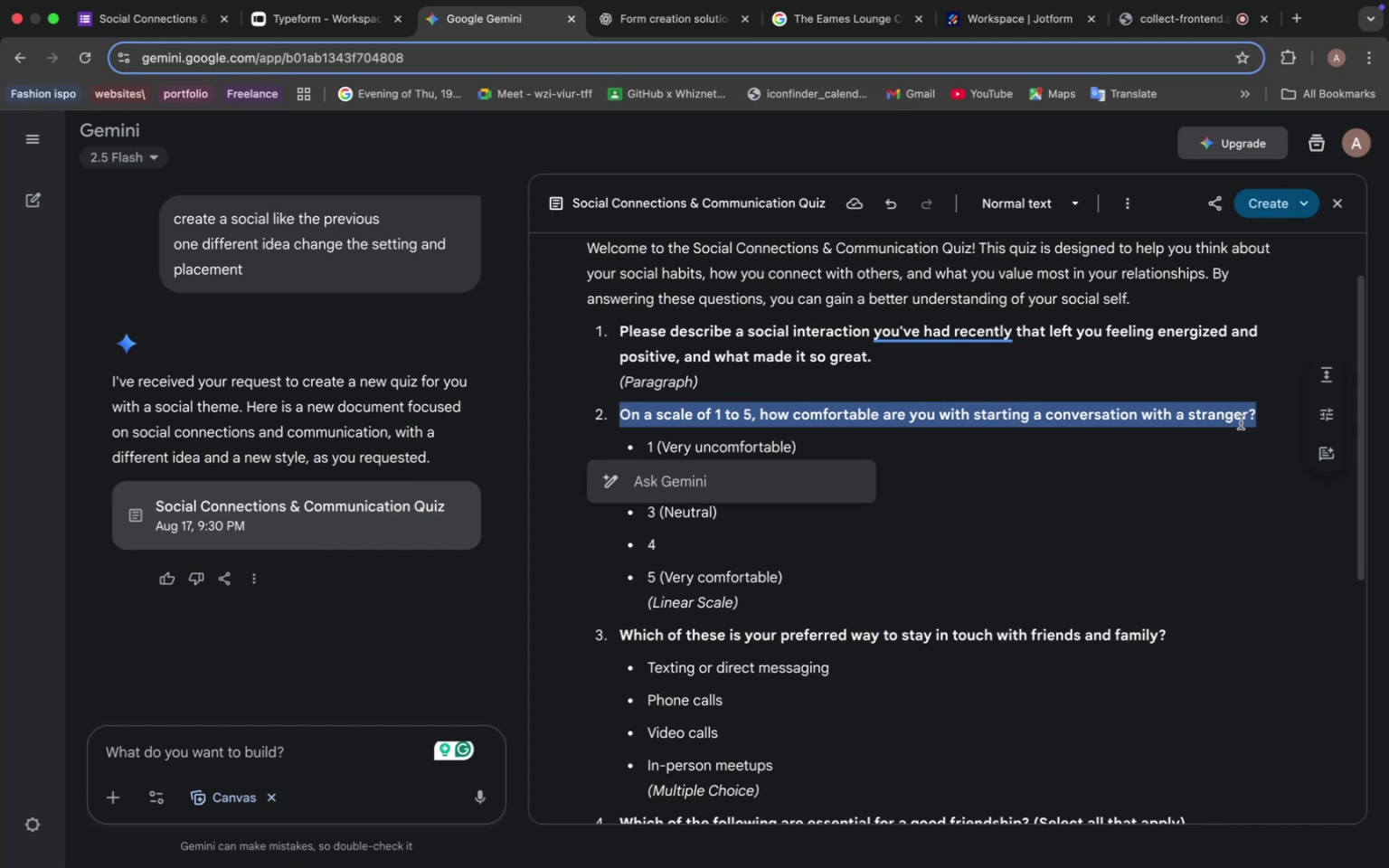 
key(Meta+C)
 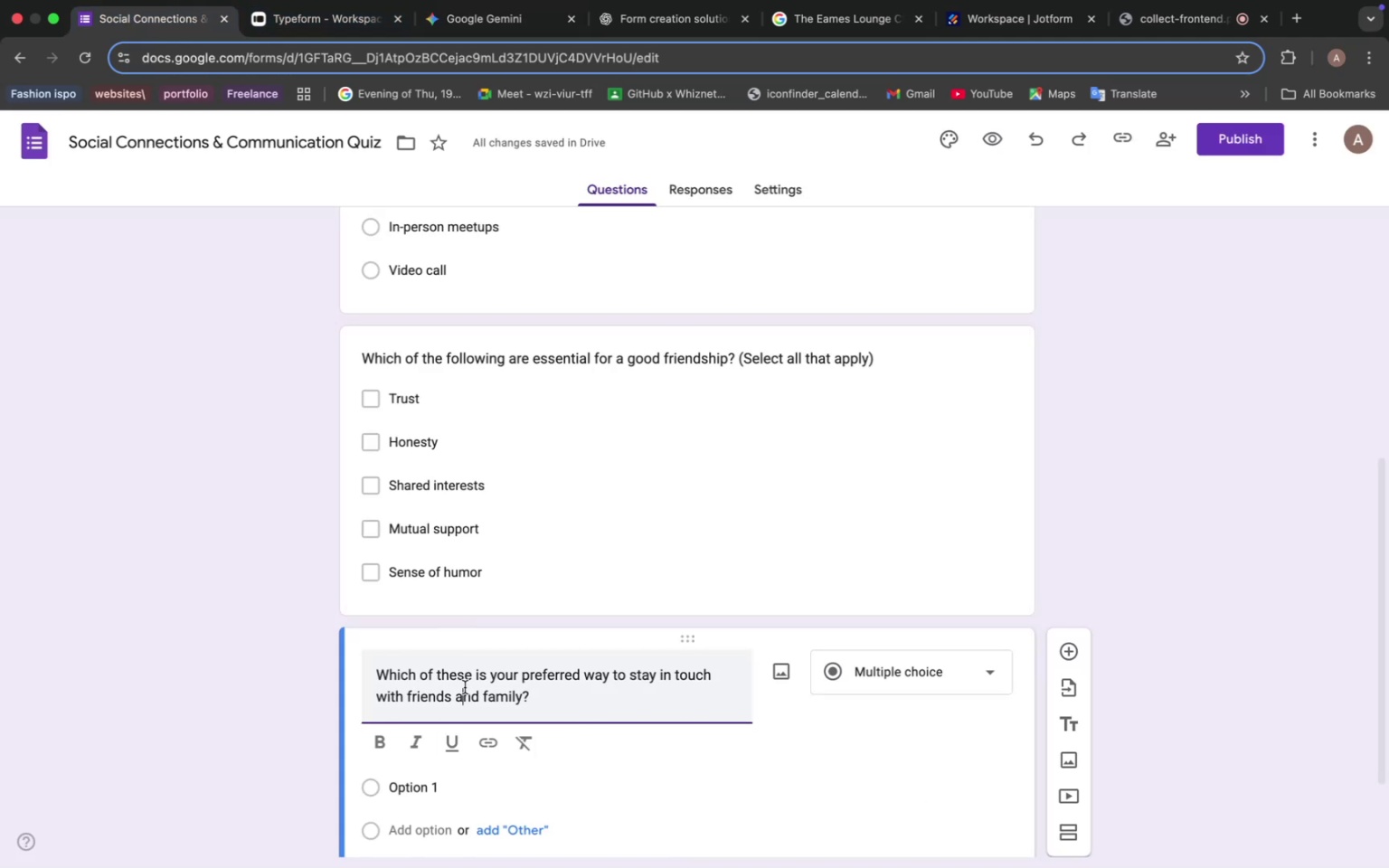 
key(Meta+V)
 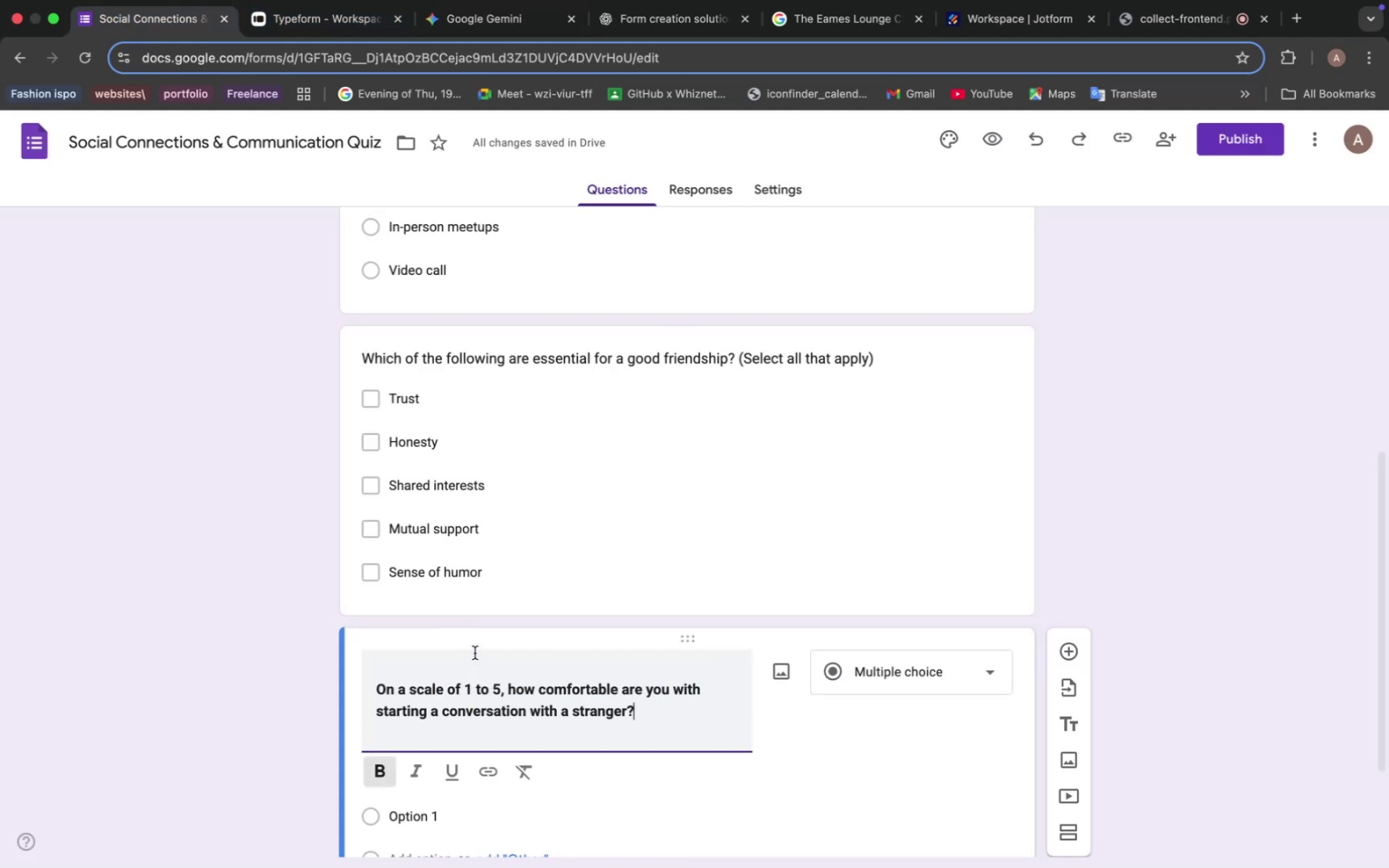 
scroll: coordinate [483, 634], scroll_direction: up, amount: 3.0
 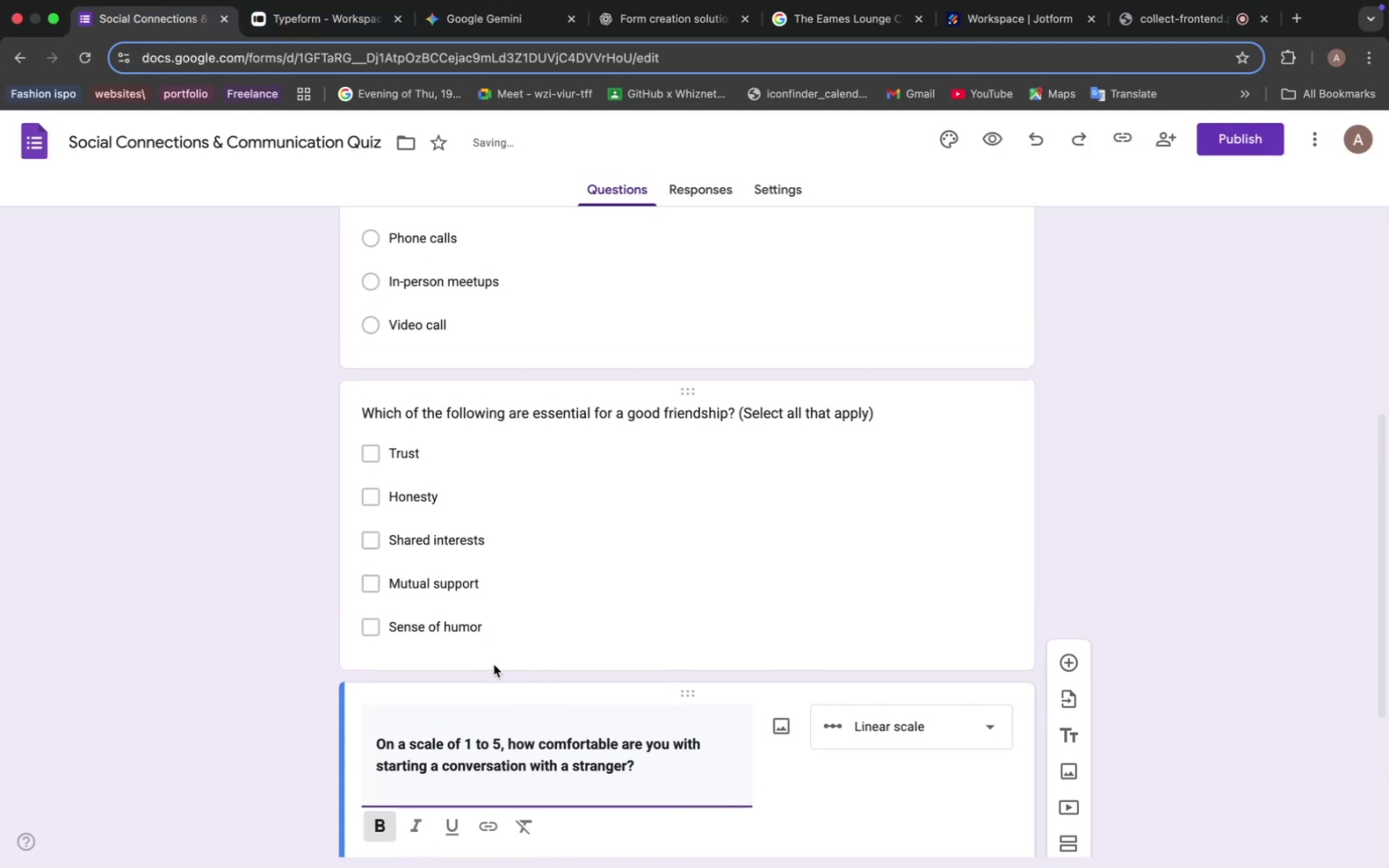 
key(Meta+Z)
 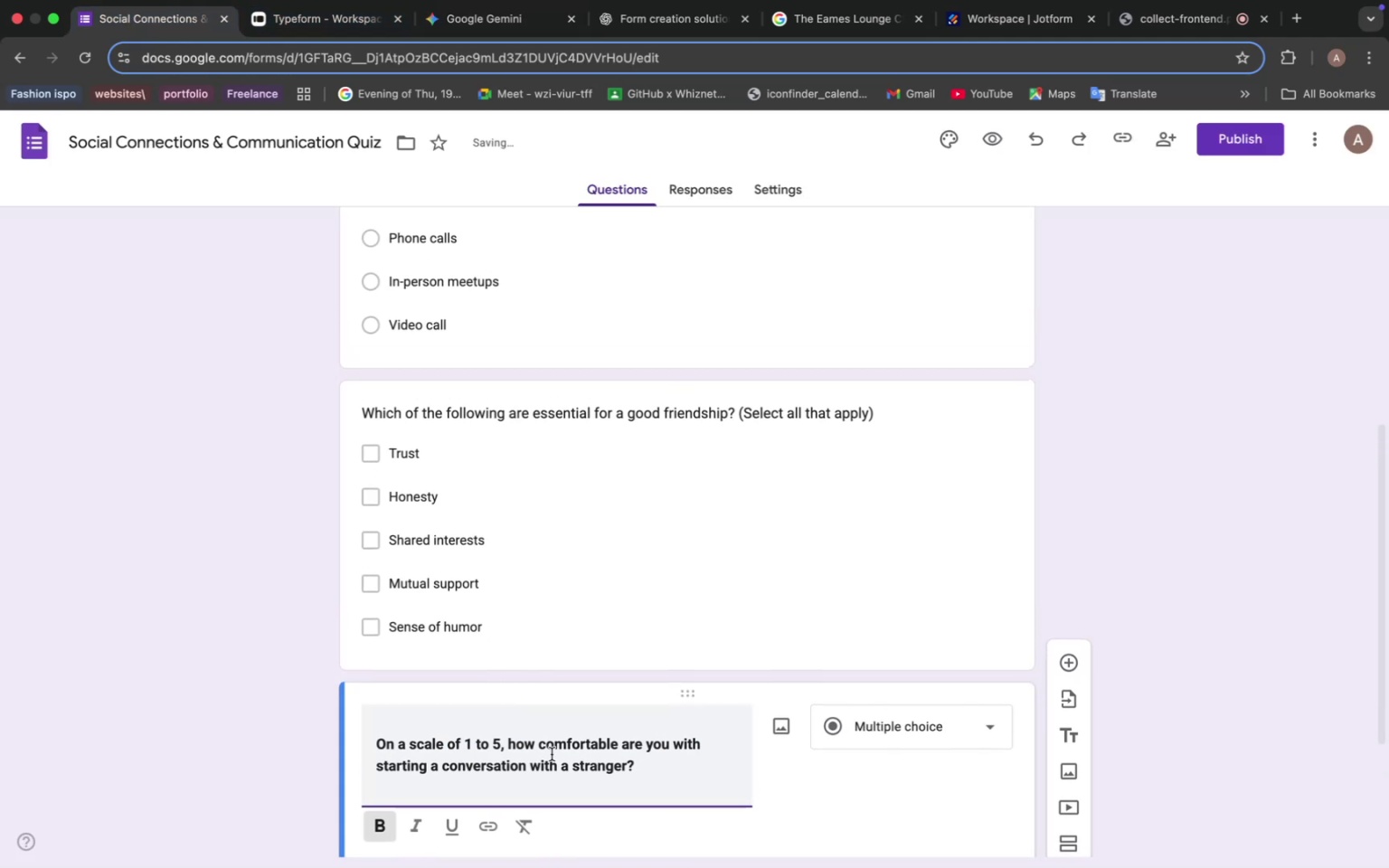 
key(Meta+Z)
 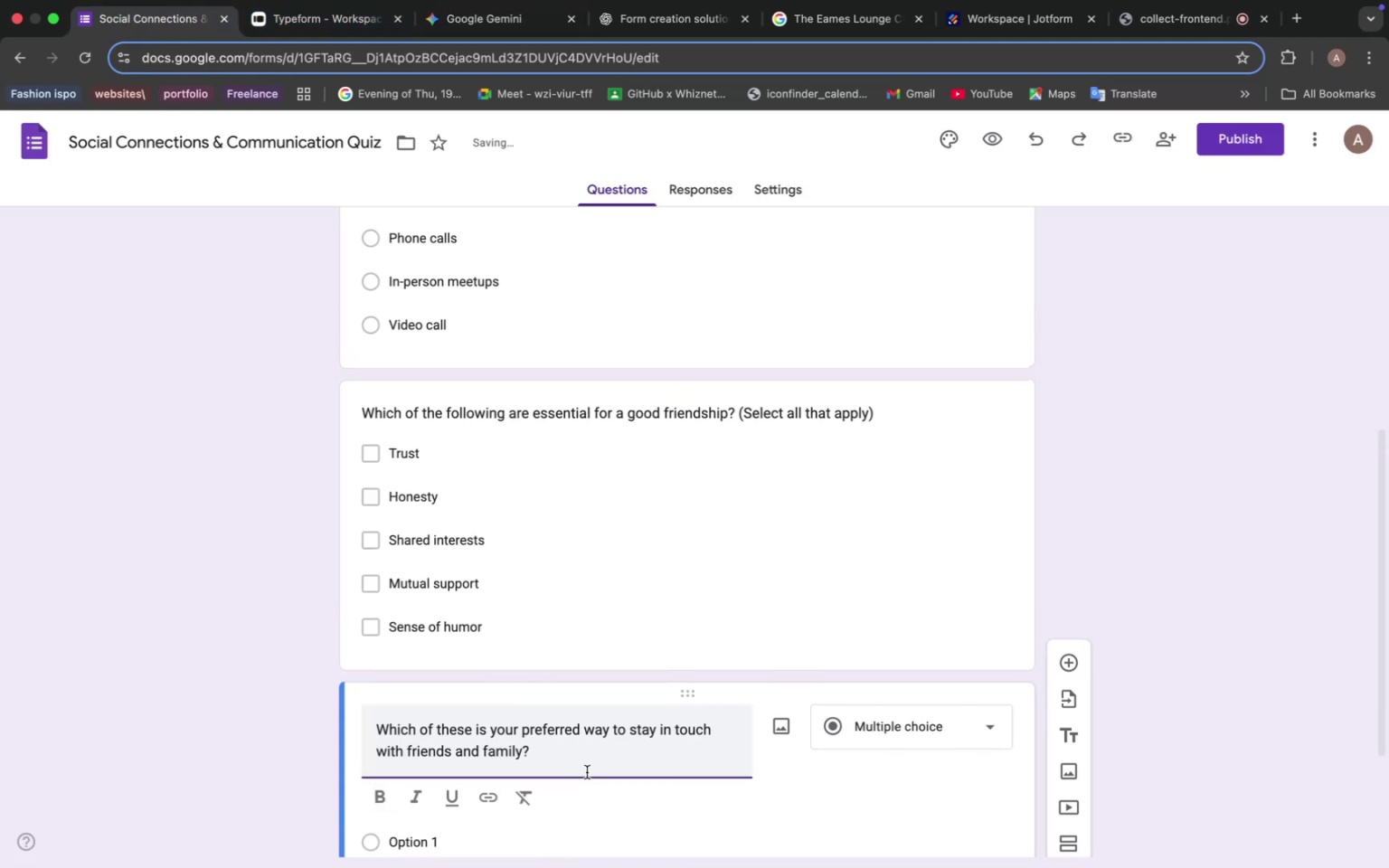 
left_click([587, 771])
 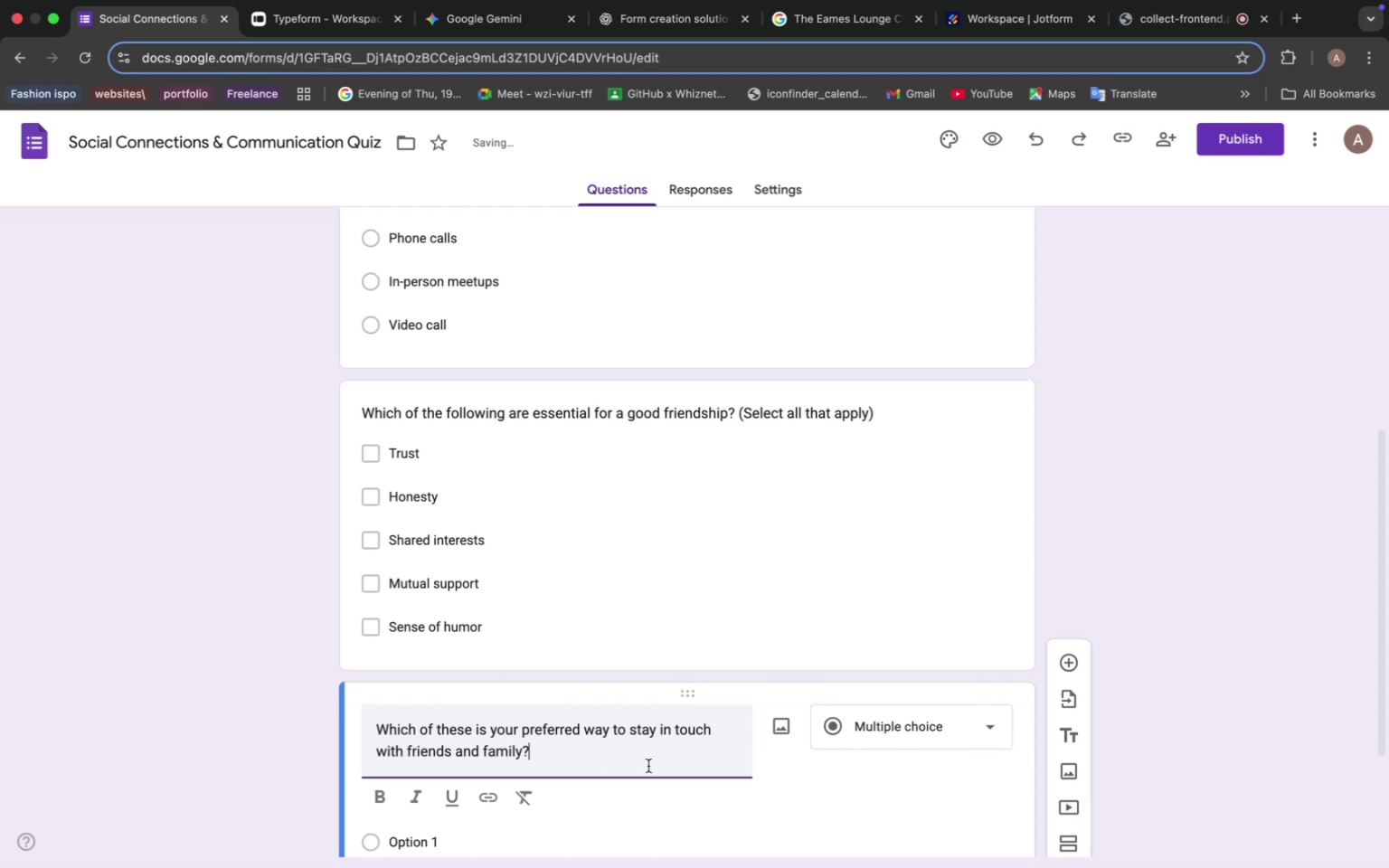 
double_click([578, 751])
 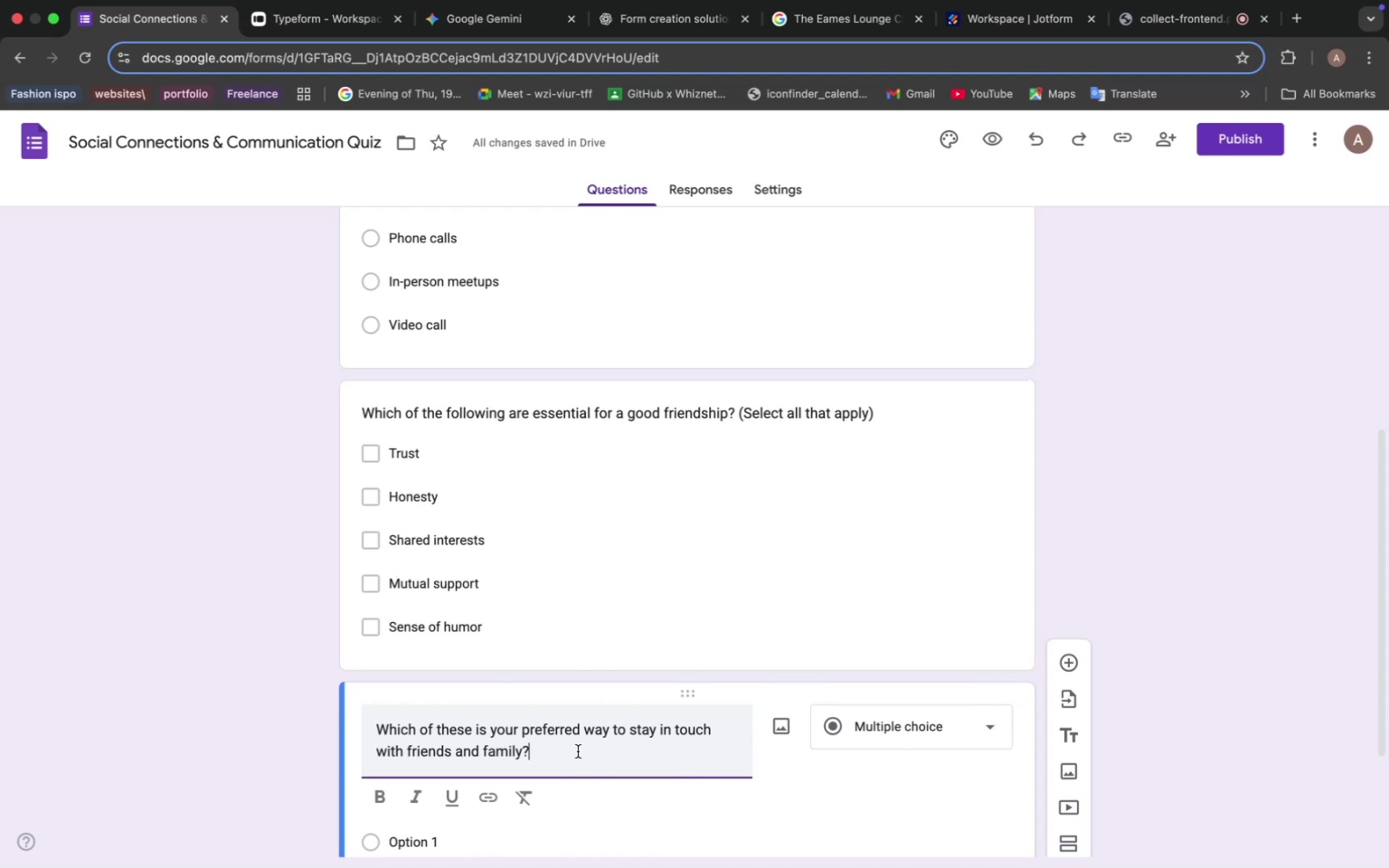 
triple_click([578, 751])
 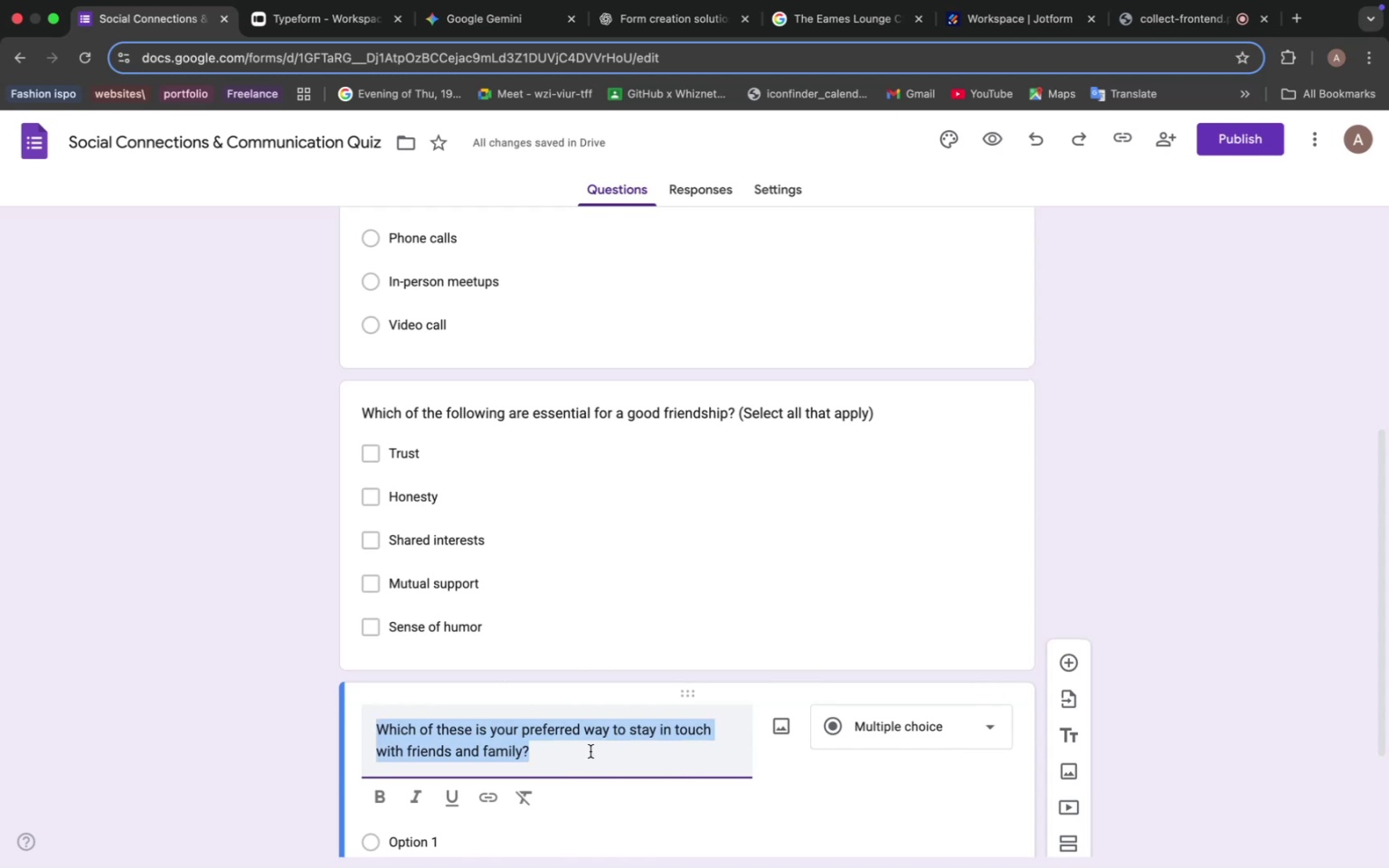 
key(Backspace)
 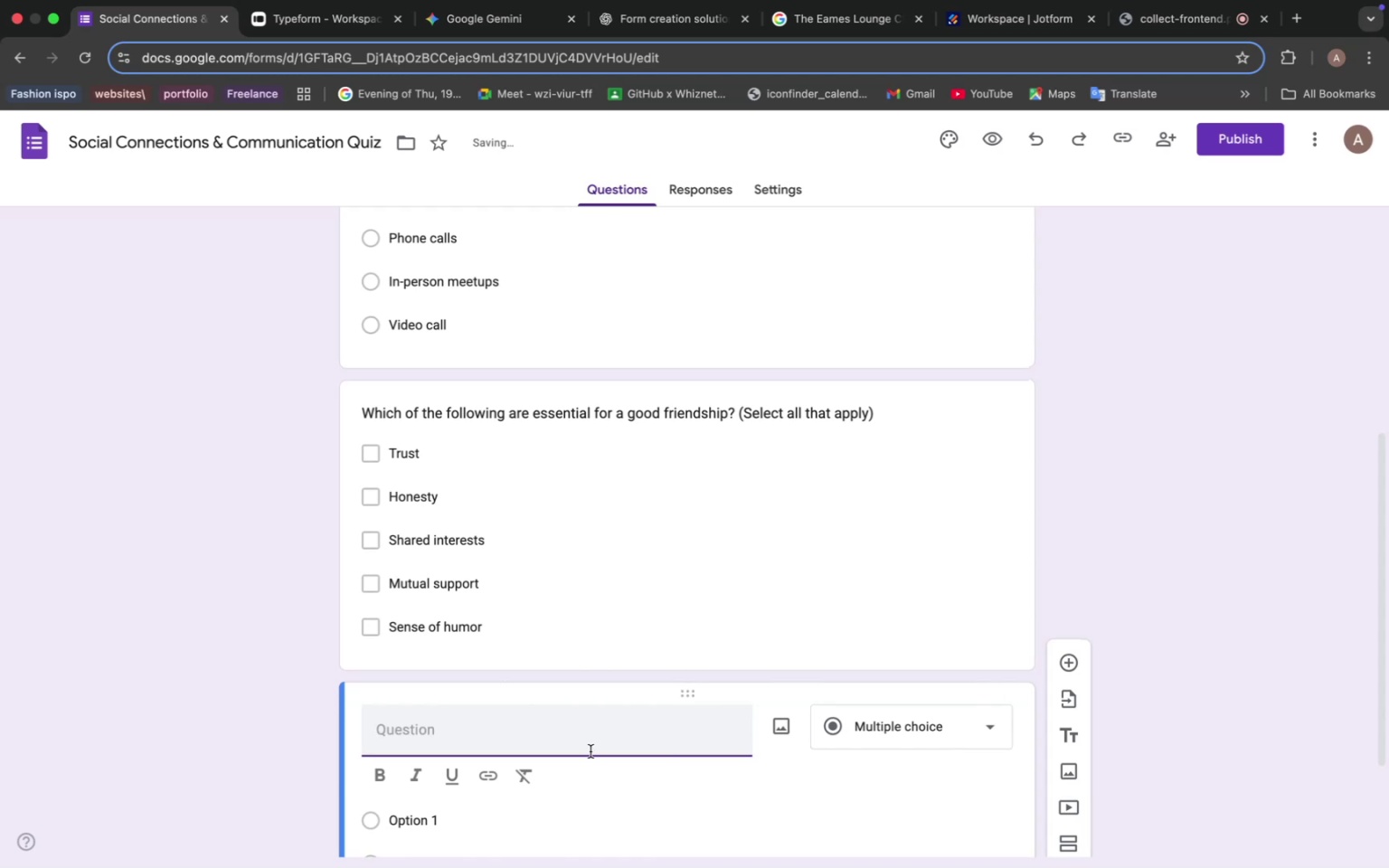 
scroll: coordinate [480, 514], scroll_direction: up, amount: 11.0
 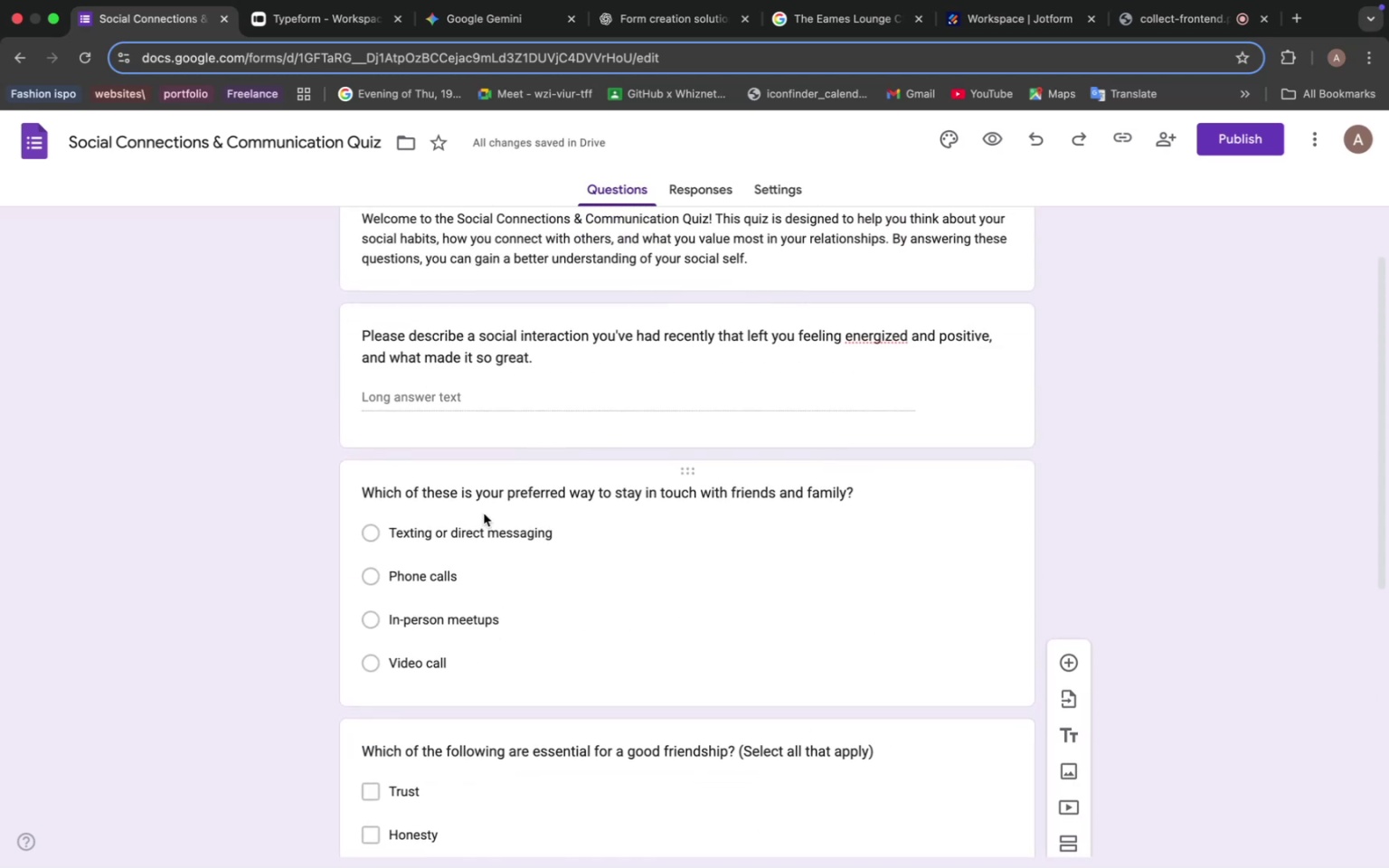 
scroll: coordinate [484, 514], scroll_direction: down, amount: 18.0
 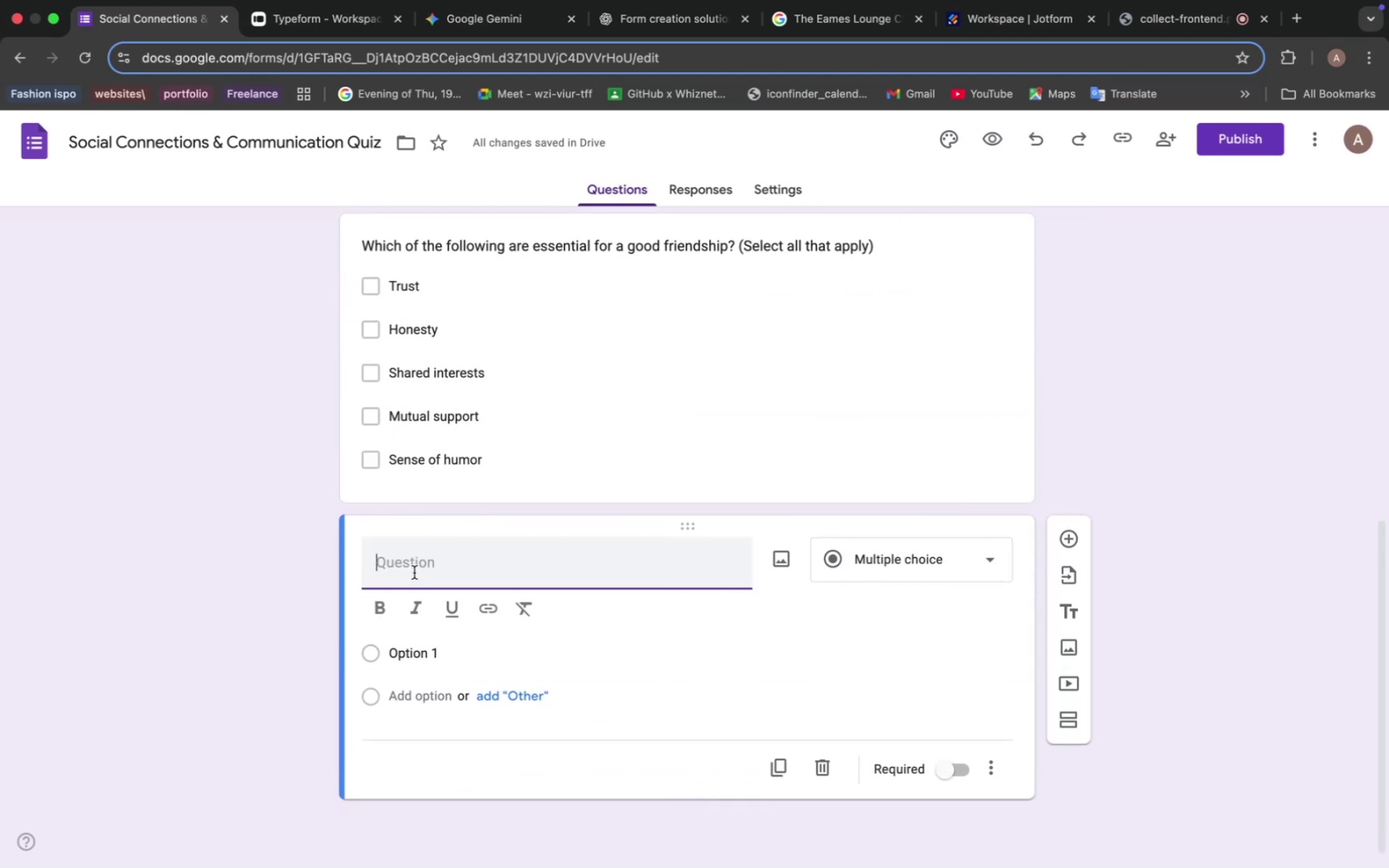 
key(Meta+V)
 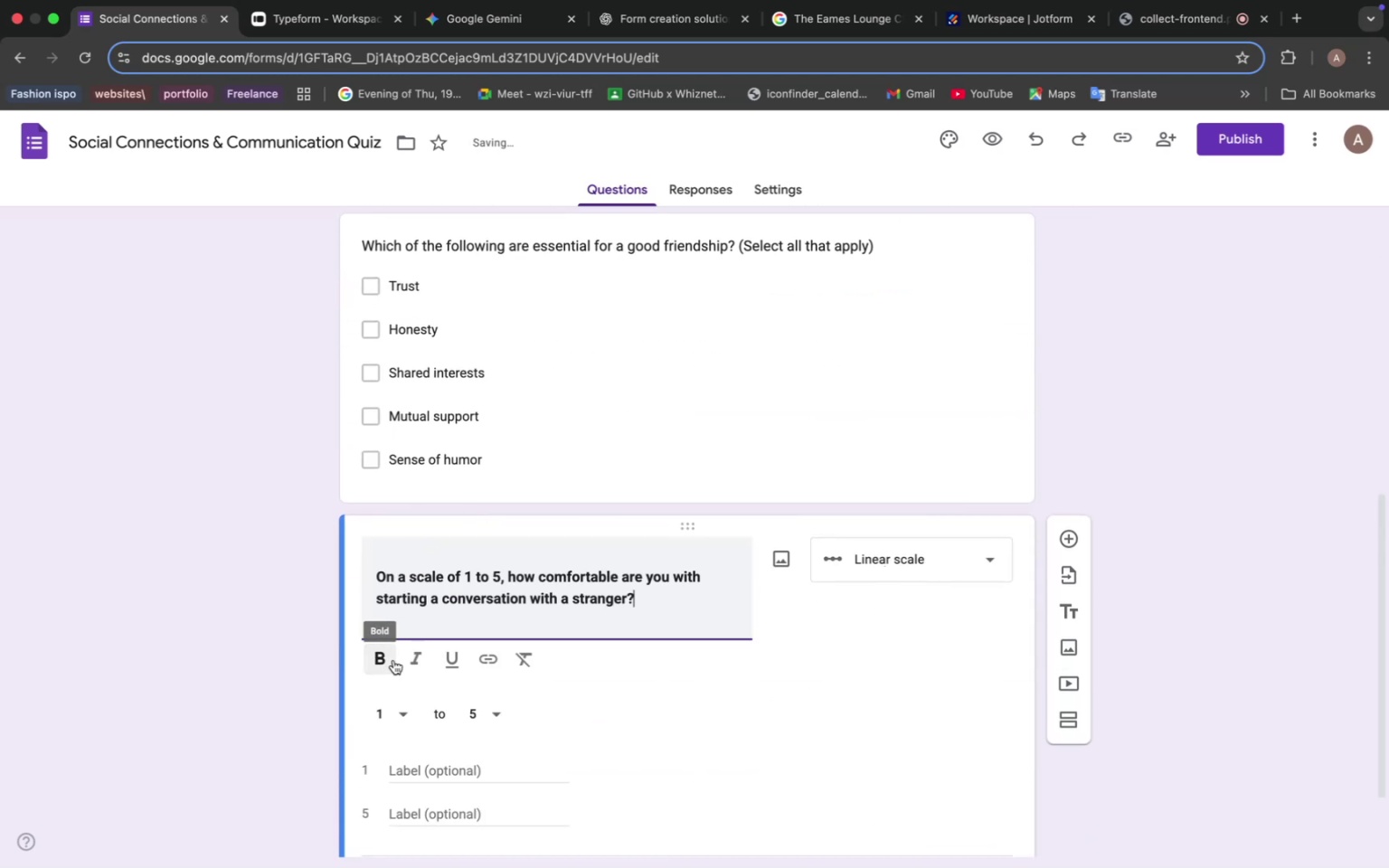 
left_click([662, 685])
 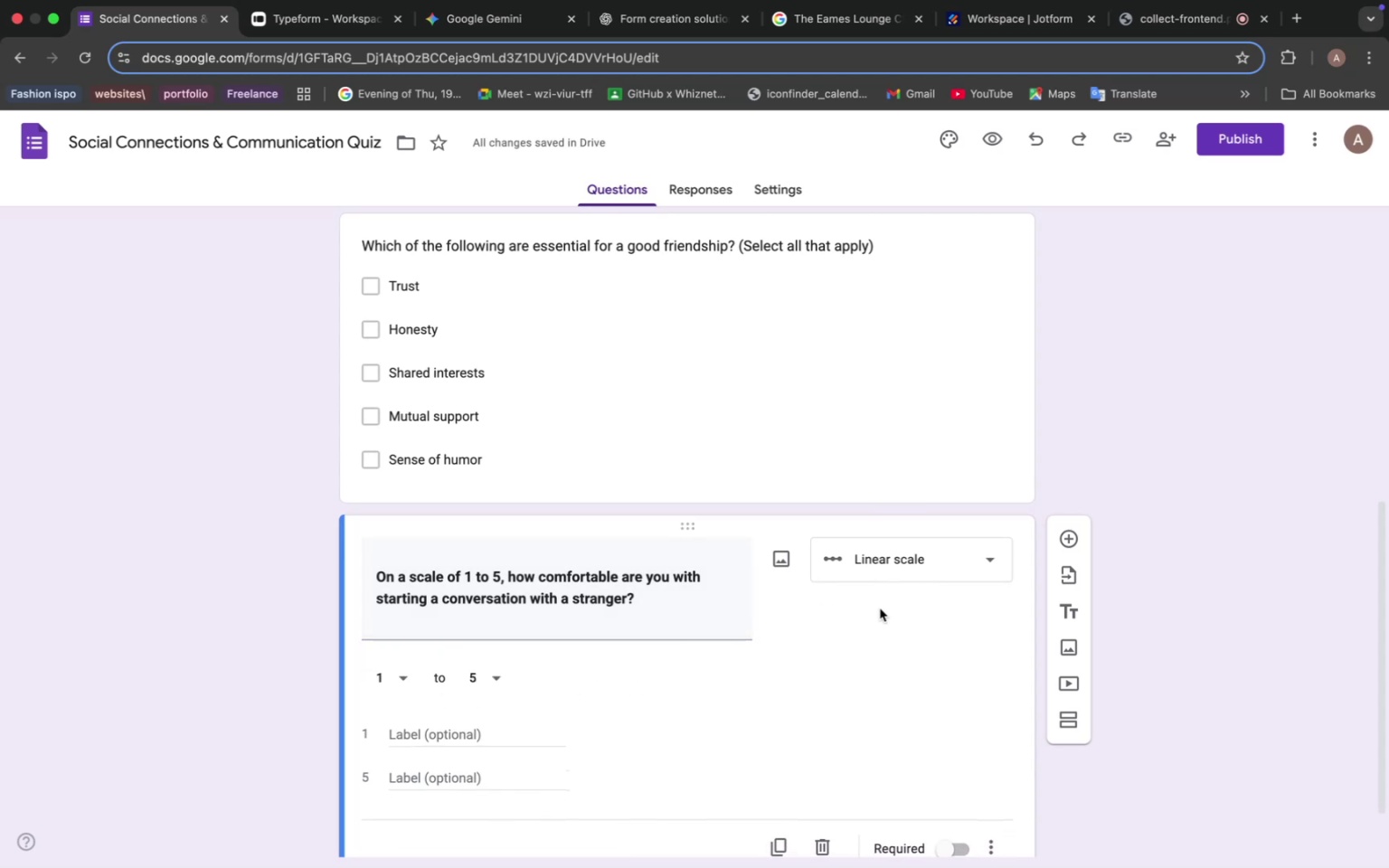 
left_click([828, 850])
 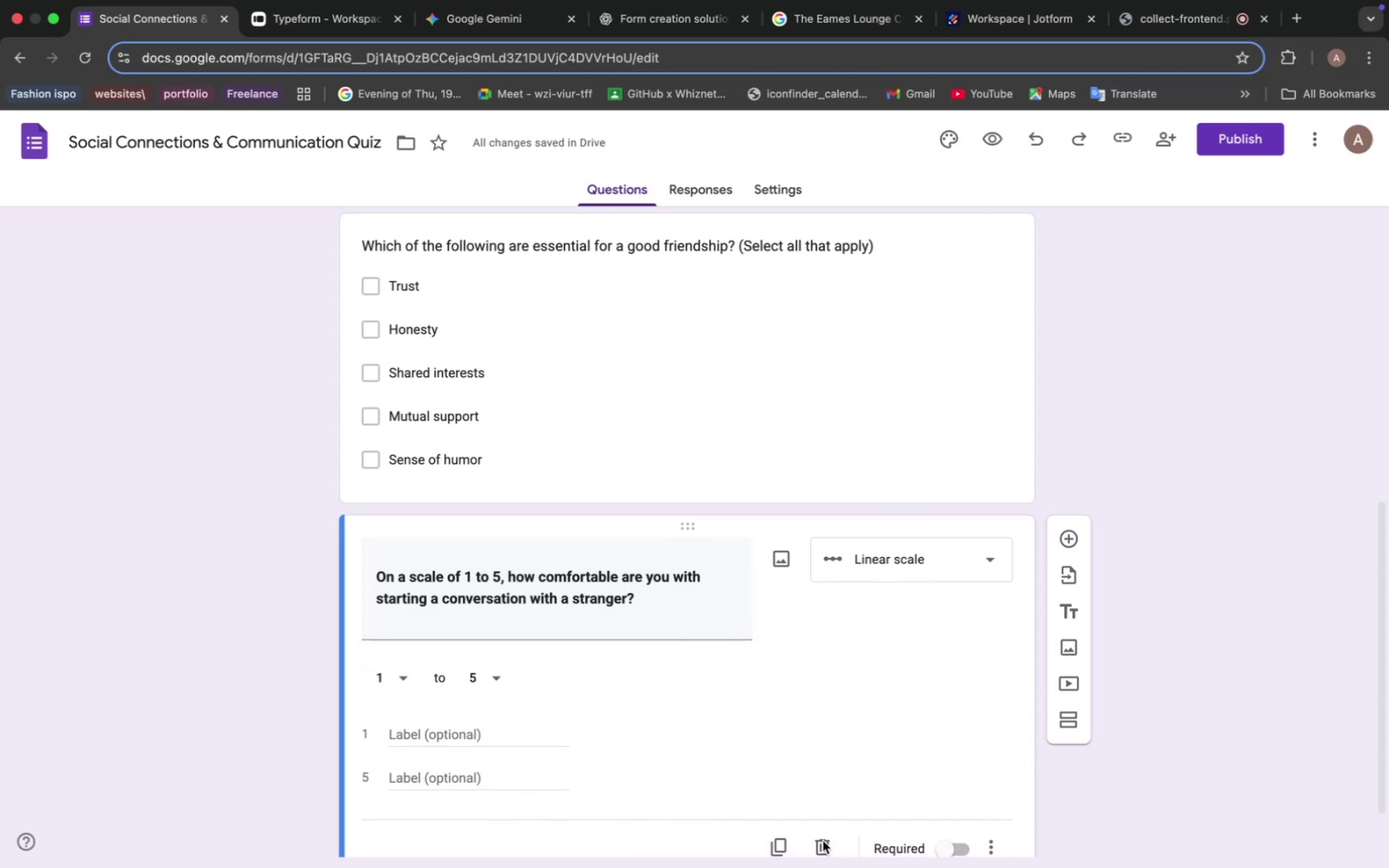 
double_click([823, 841])
 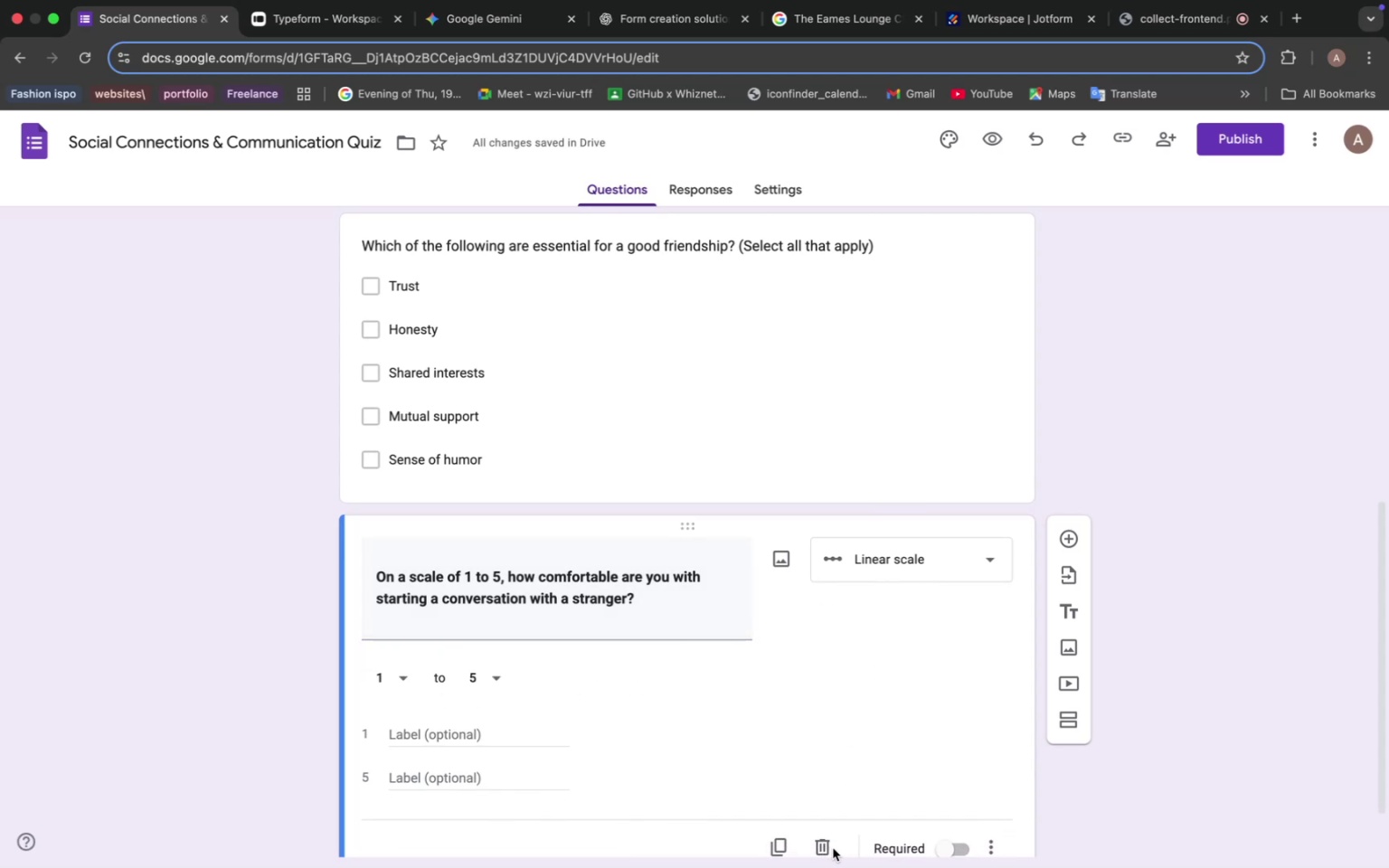 
scroll: coordinate [827, 811], scroll_direction: down, amount: 5.0
 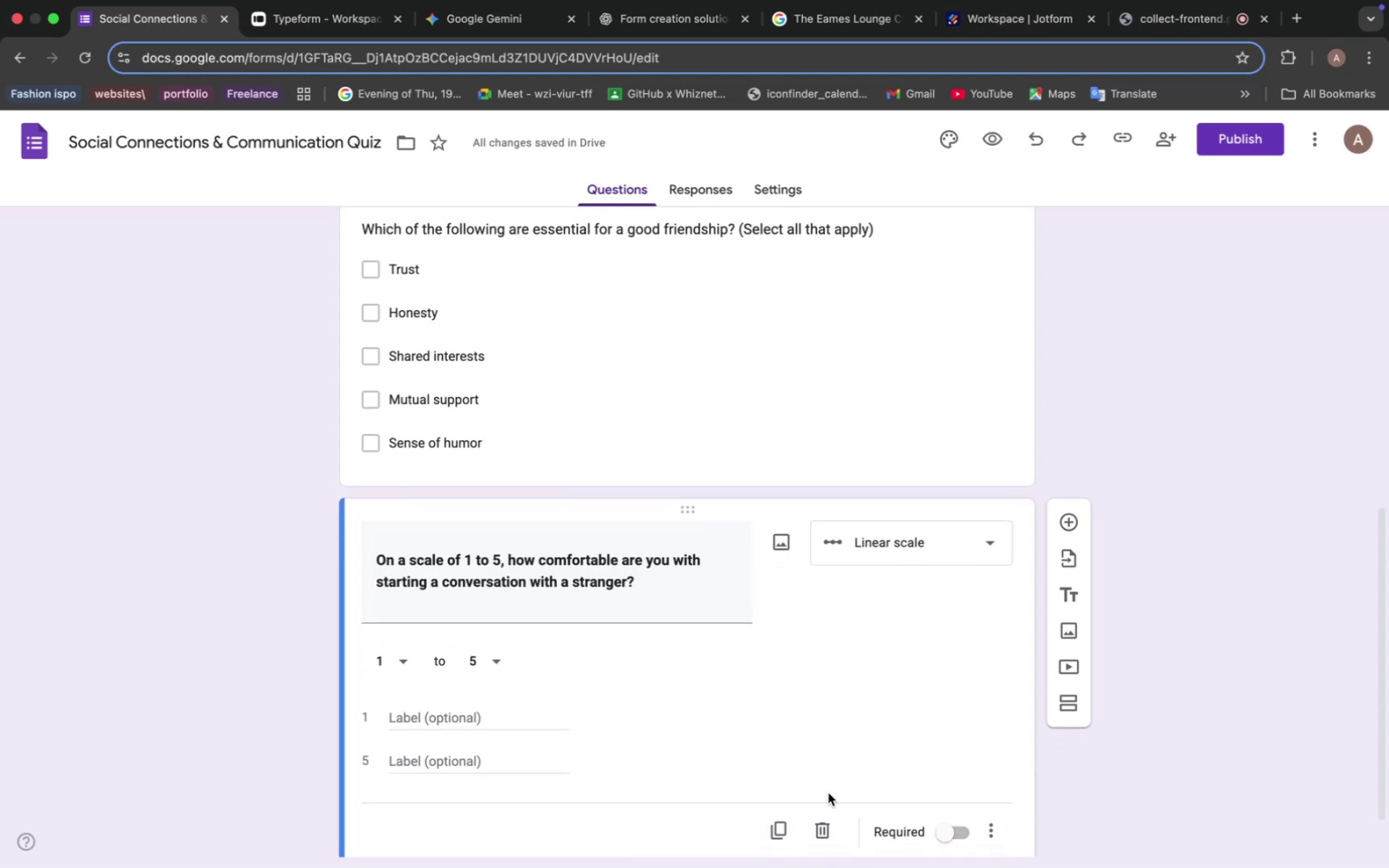 
mouse_move([826, 760])
 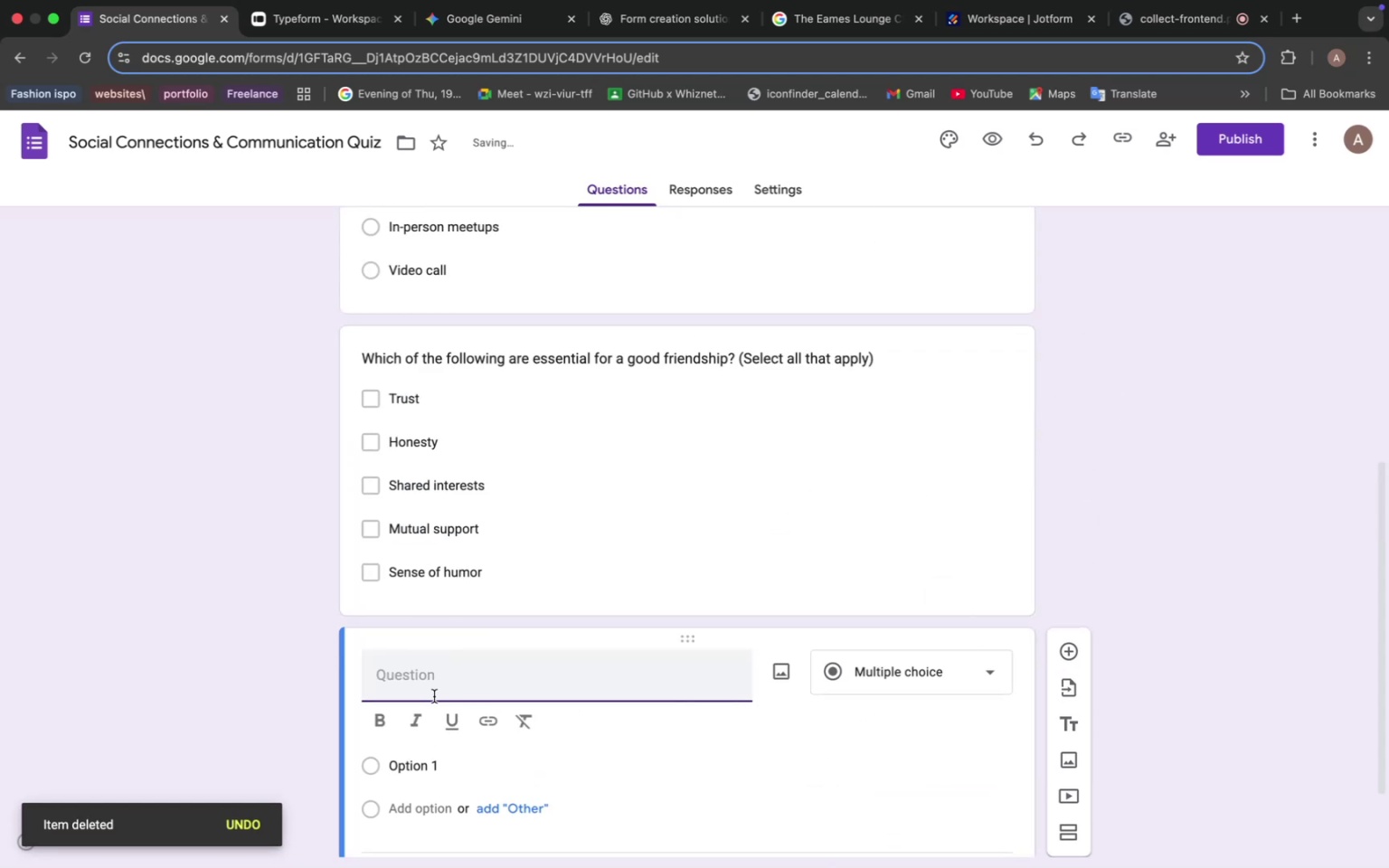 
left_click([423, 677])
 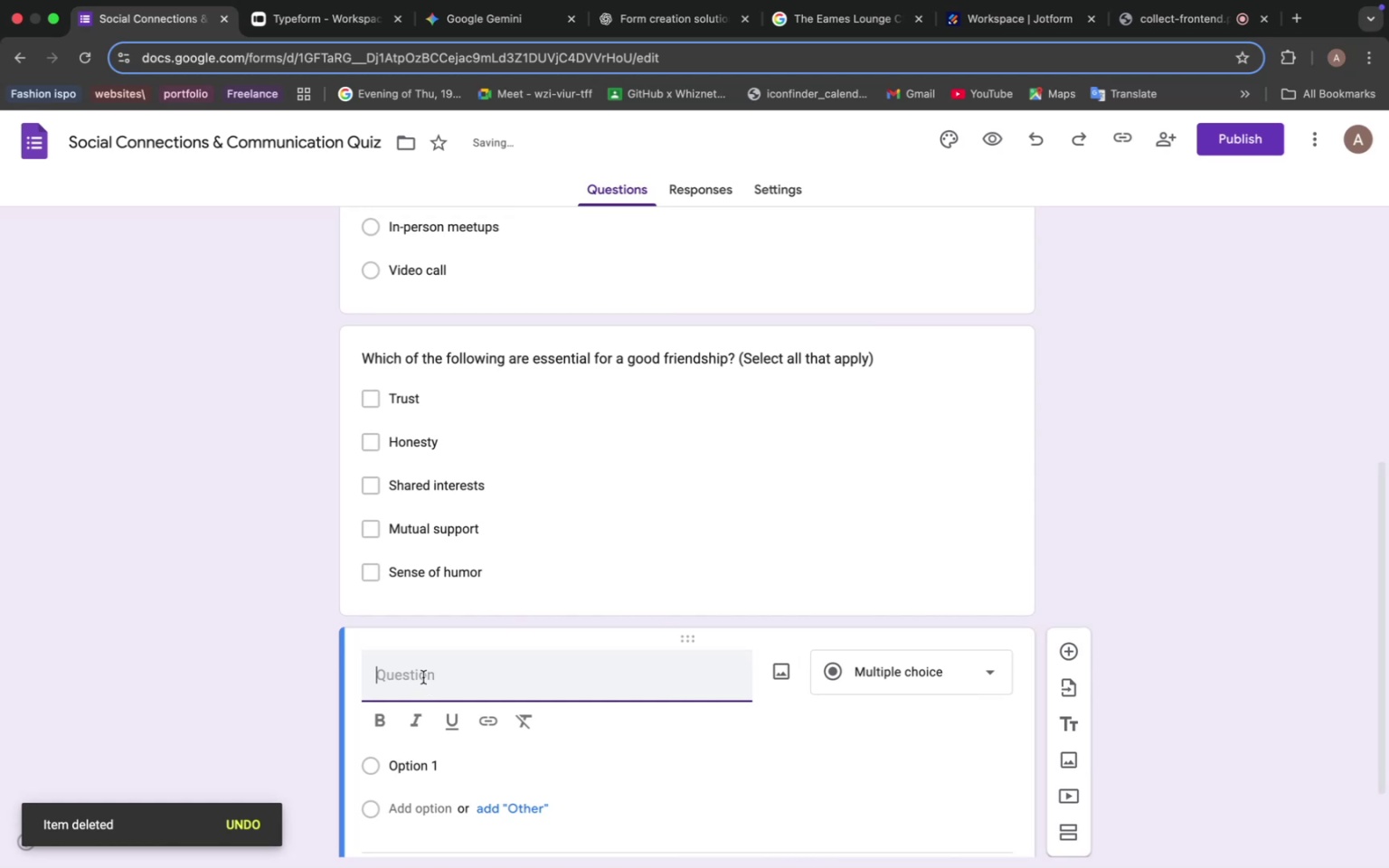 
key(Meta+CommandLeft)
 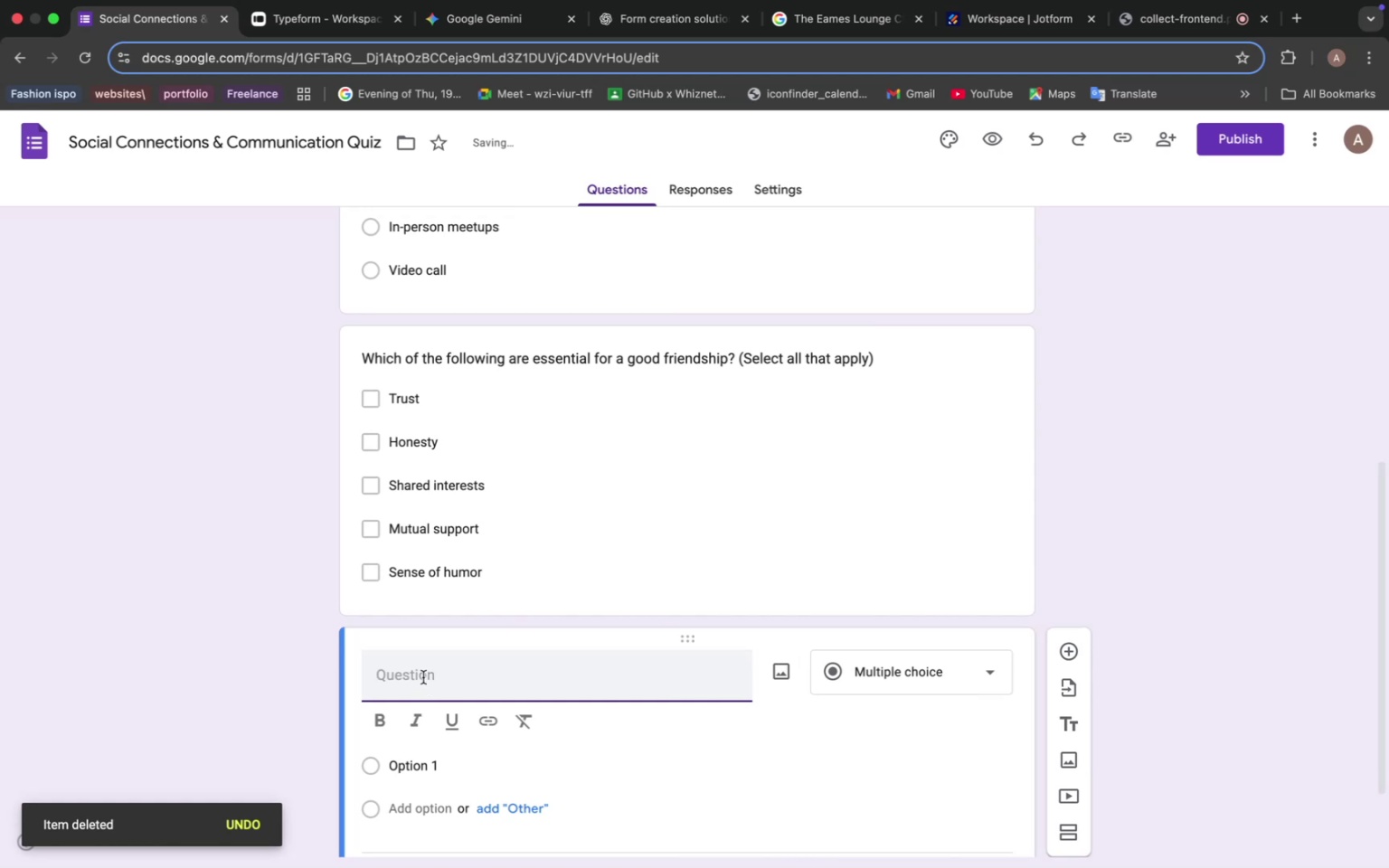 
key(Meta+V)
 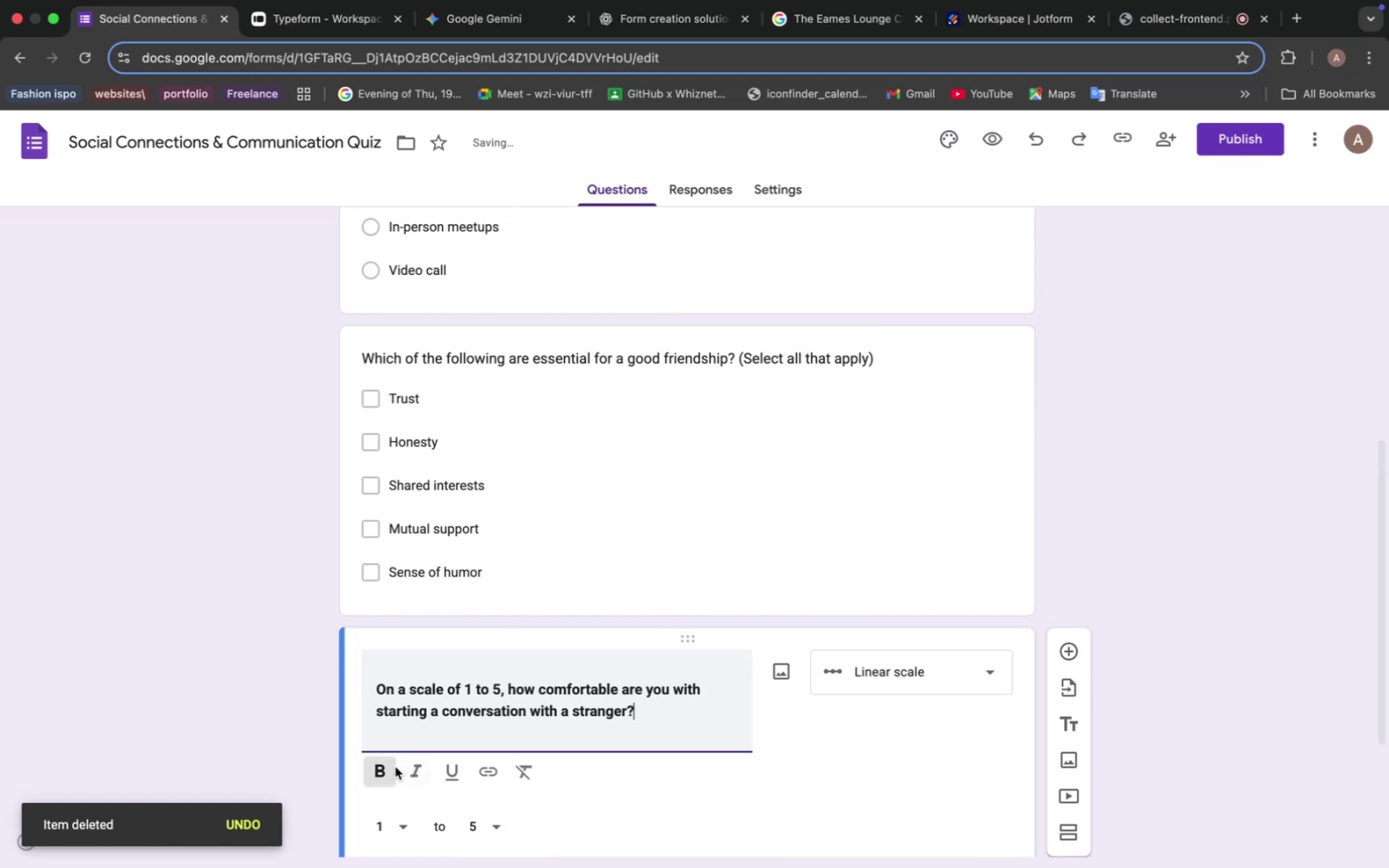 
left_click([385, 769])
 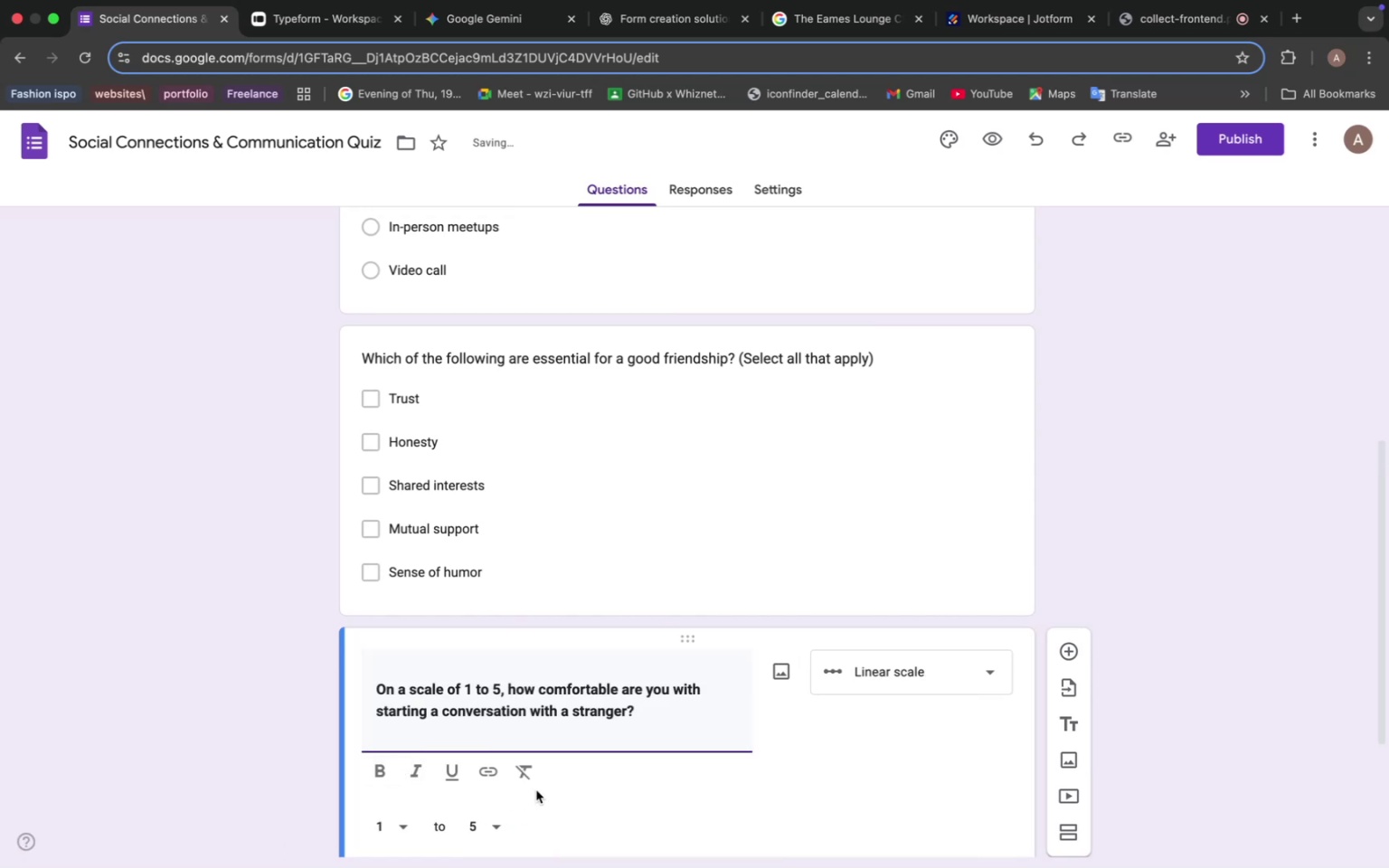 
left_click([725, 778])
 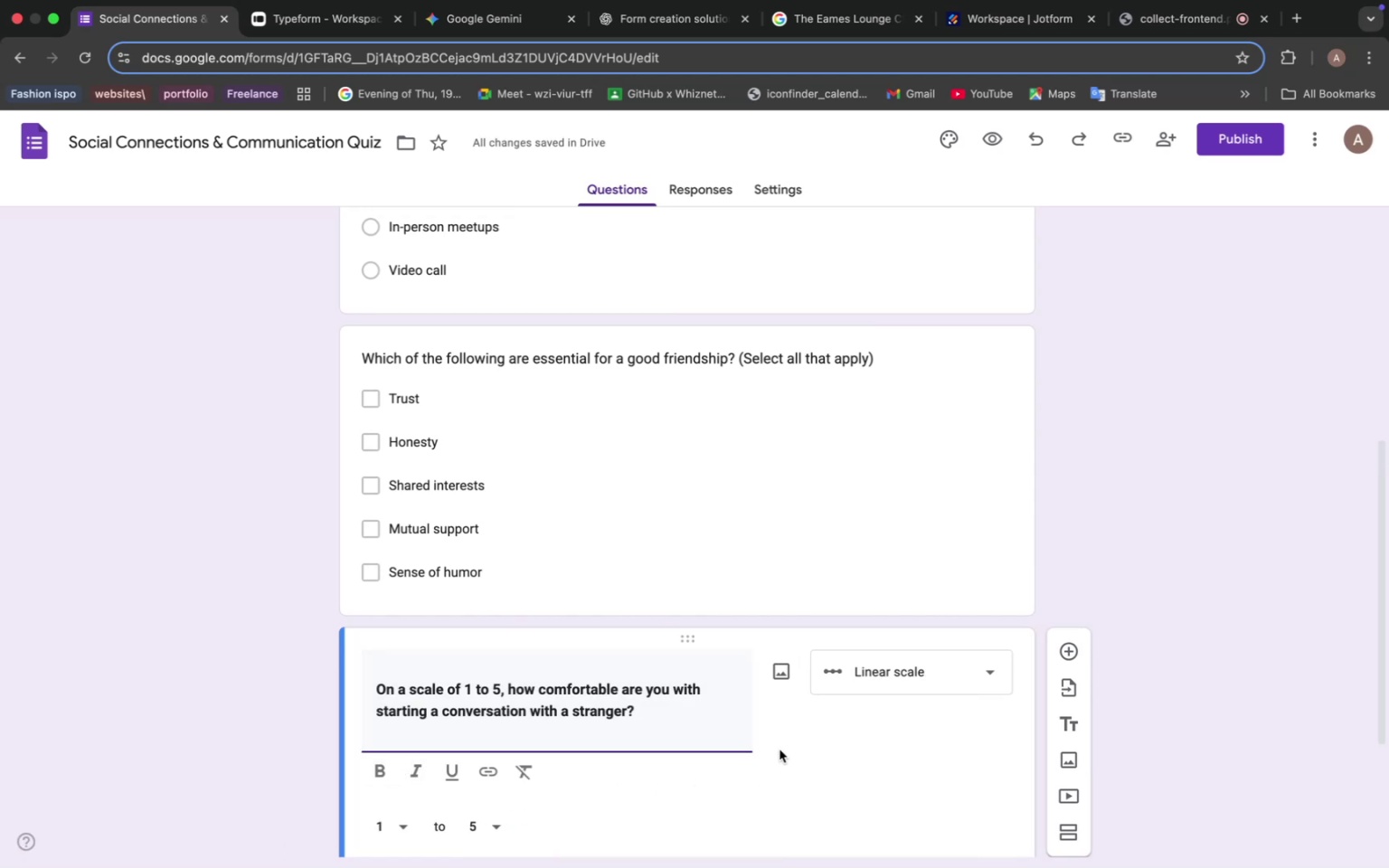 
left_click([782, 741])
 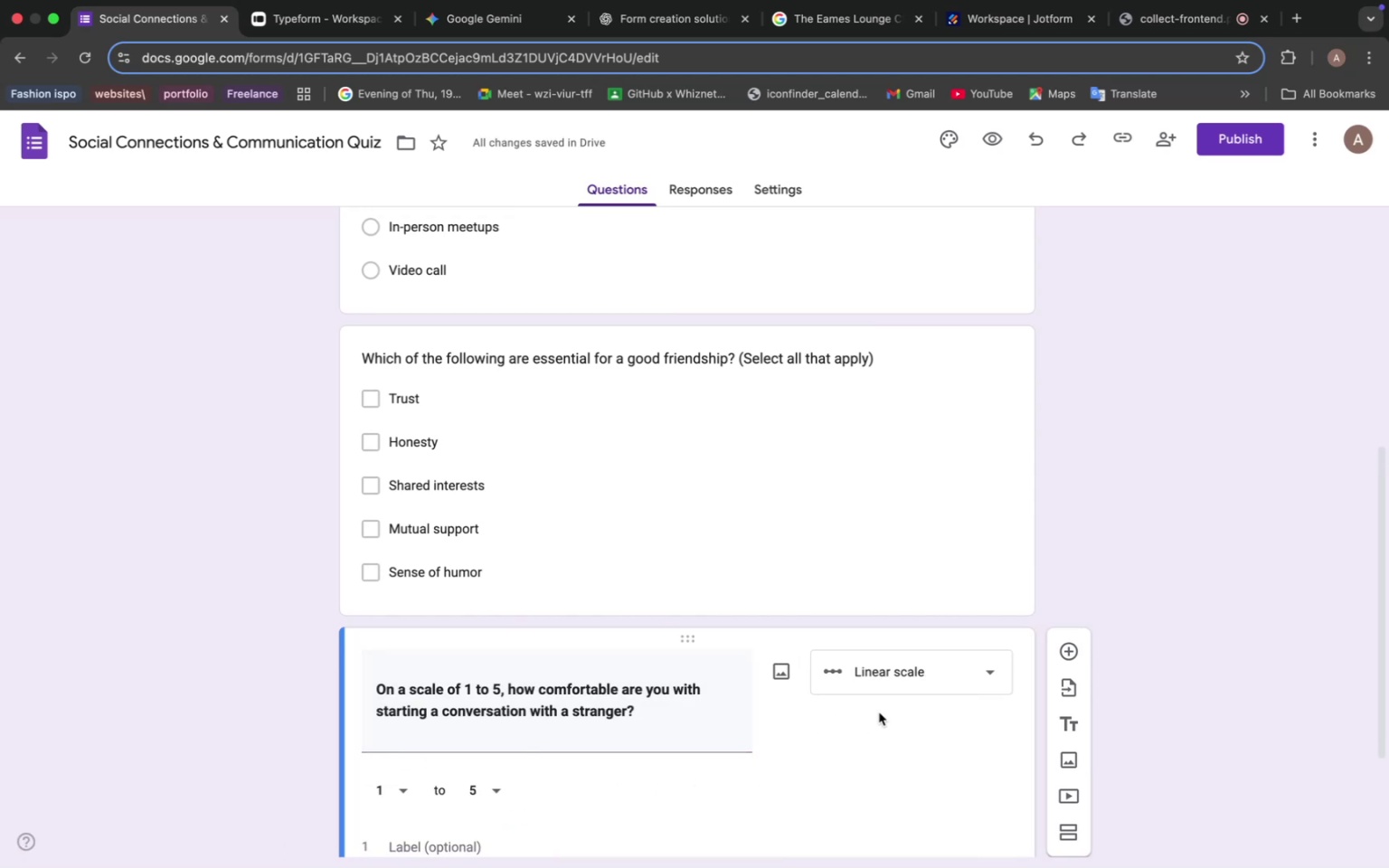 
left_click([913, 665])
 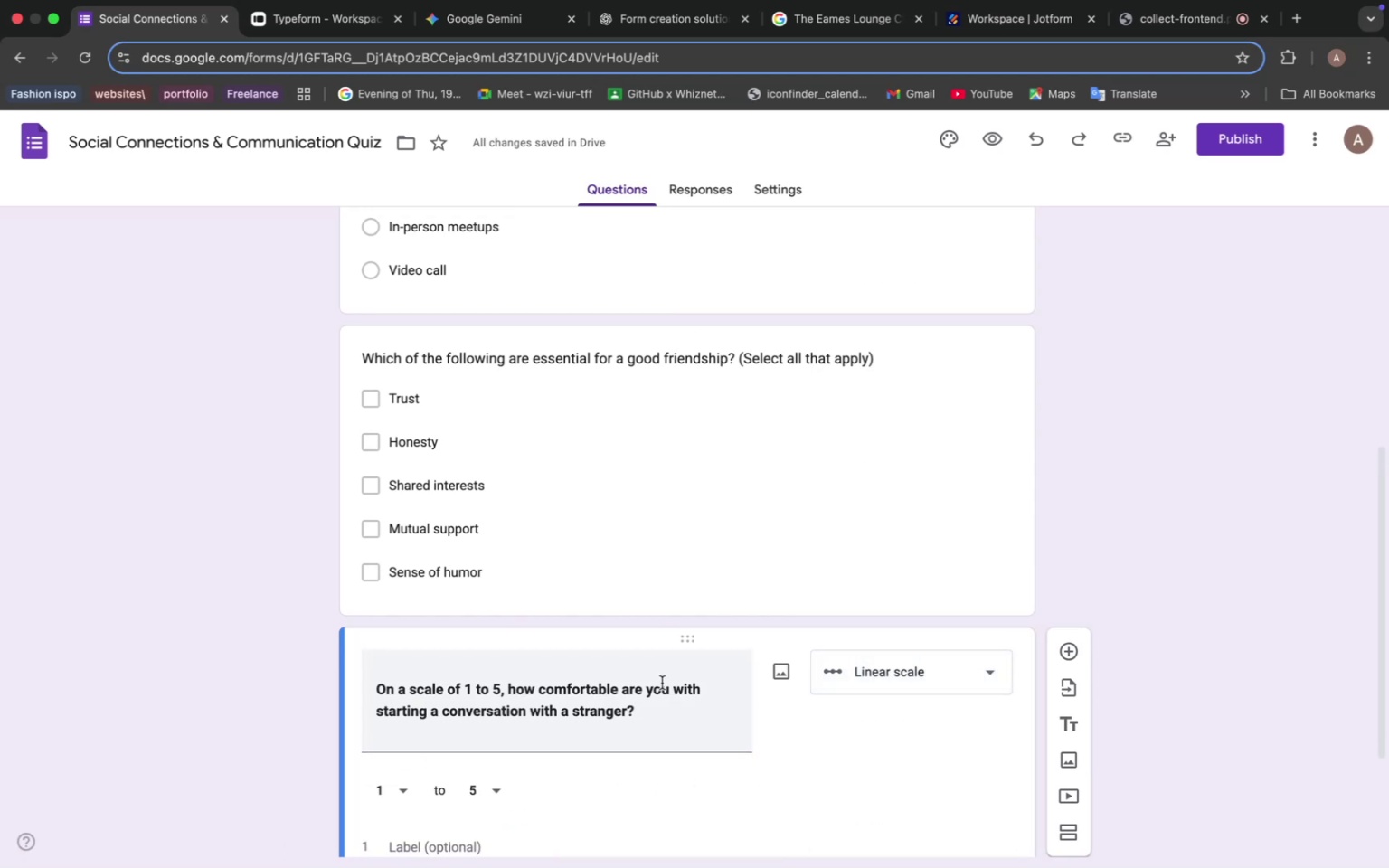 
double_click([641, 703])
 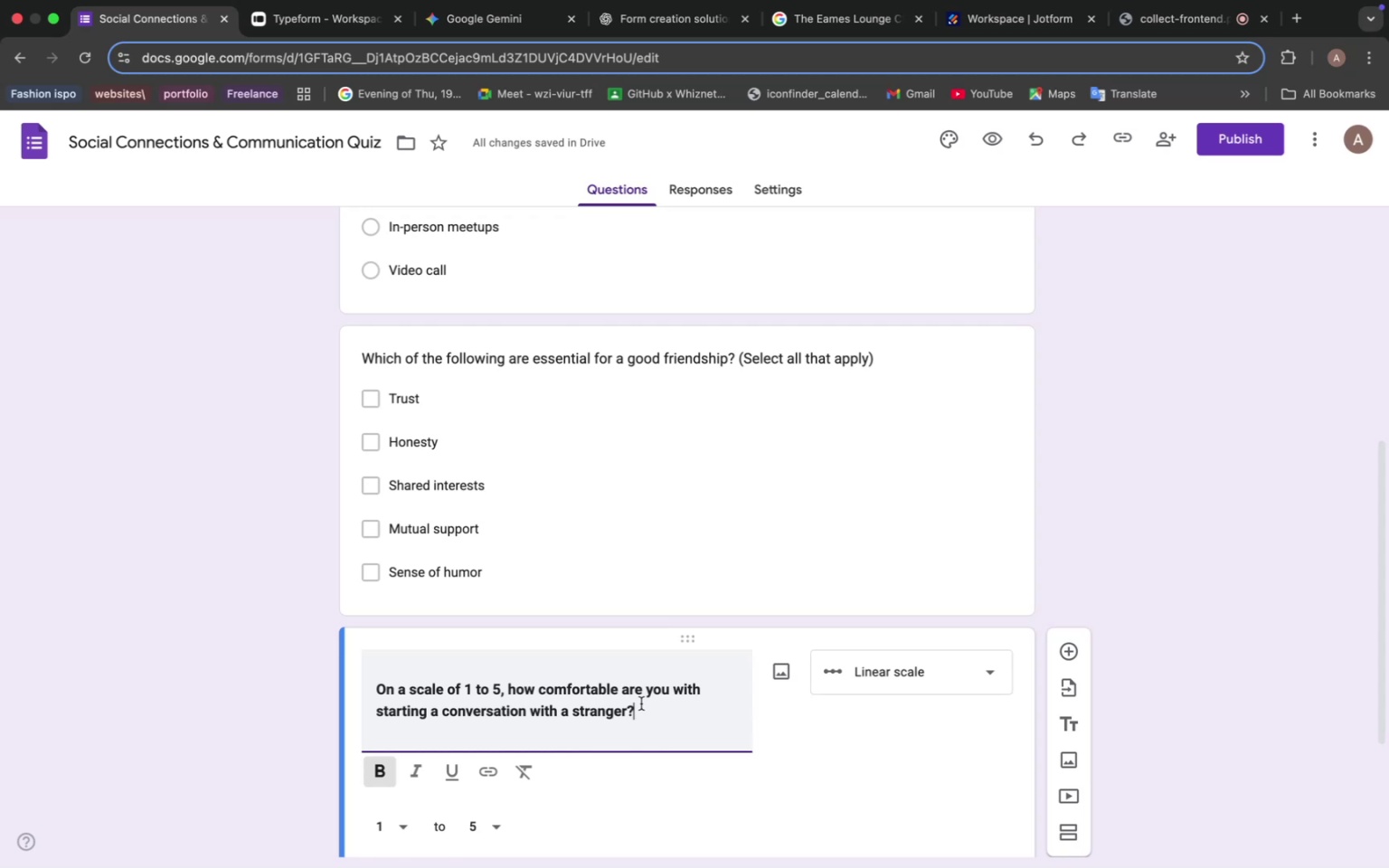 
triple_click([641, 703])
 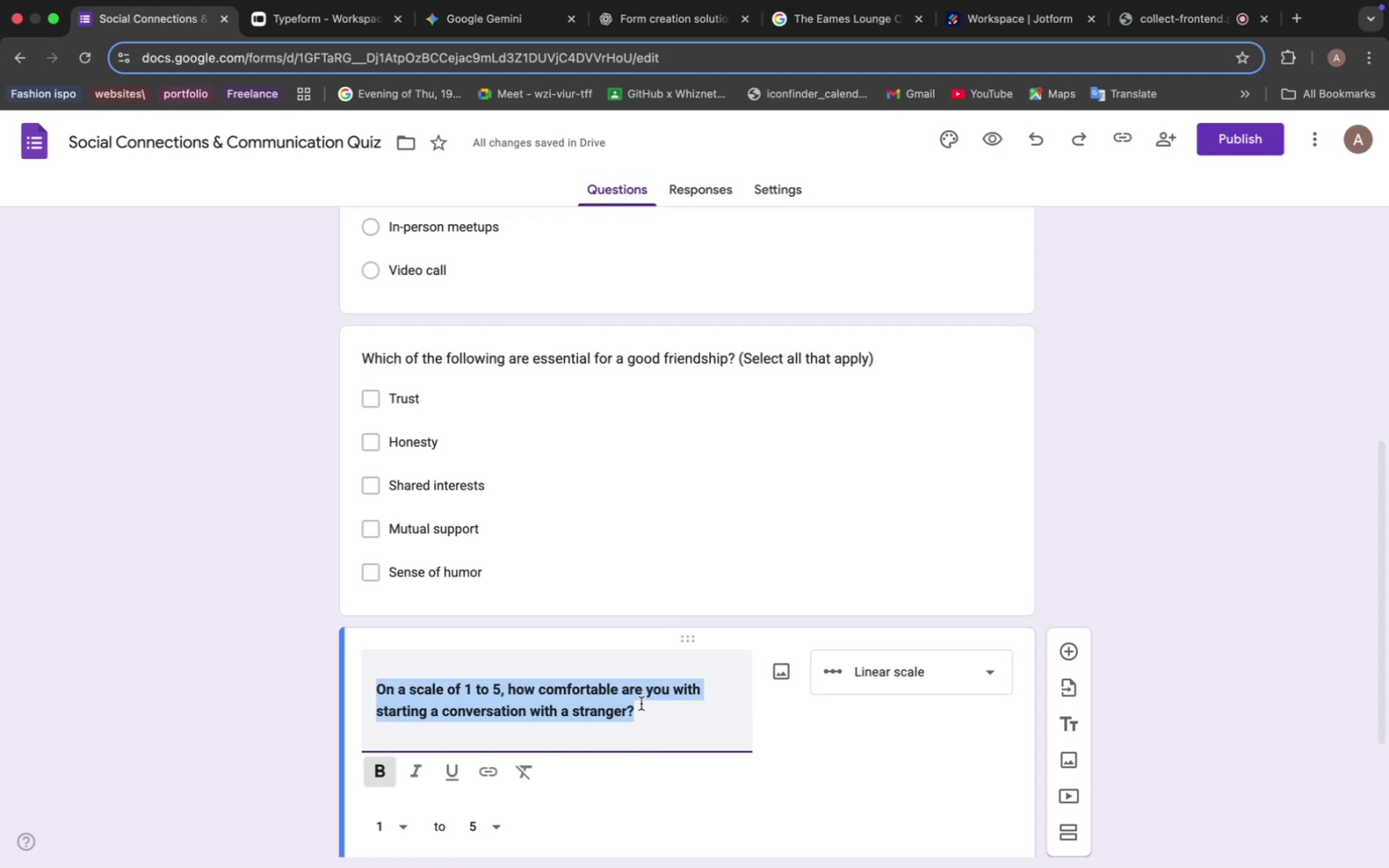 
triple_click([641, 703])
 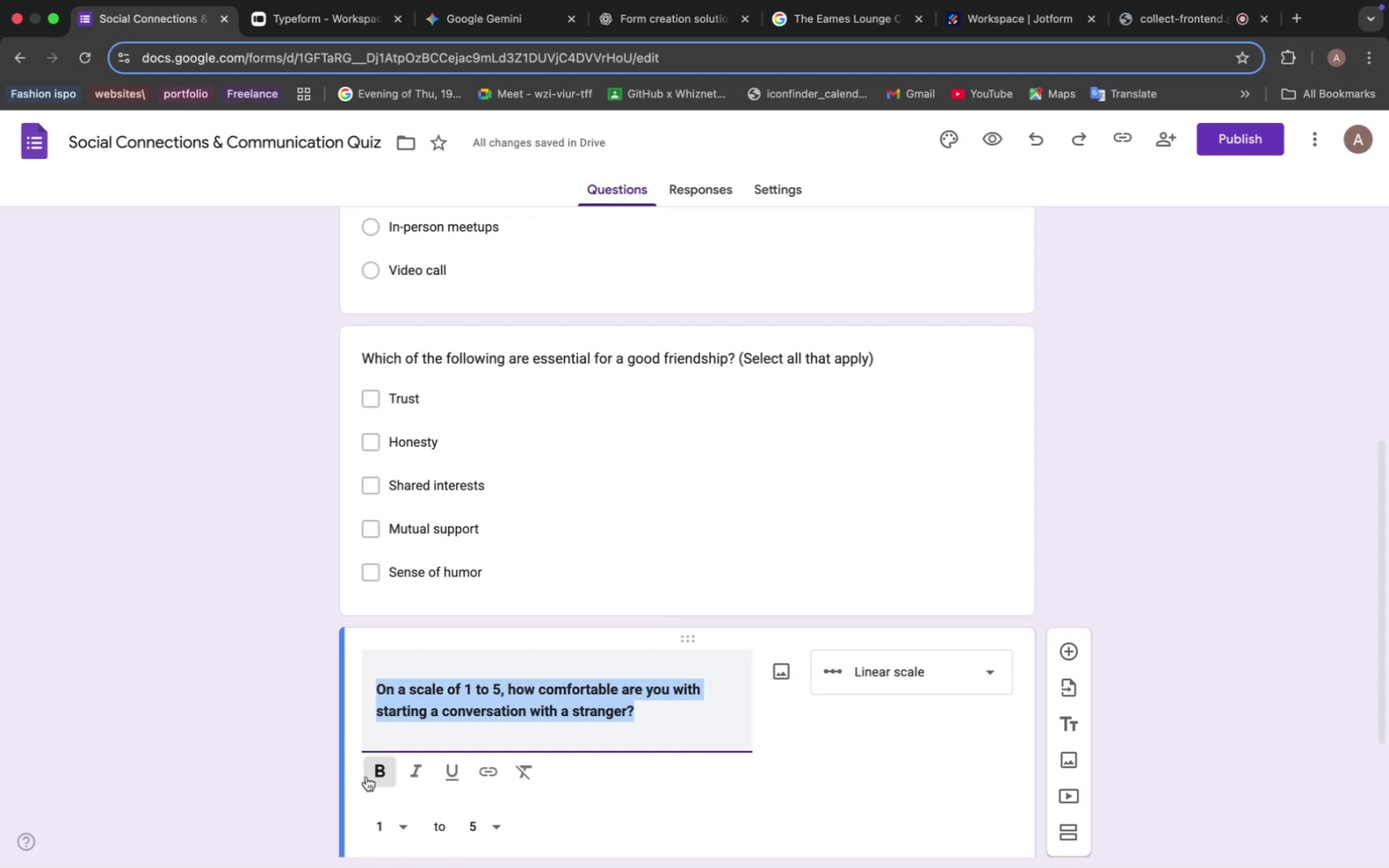 
left_click([383, 778])
 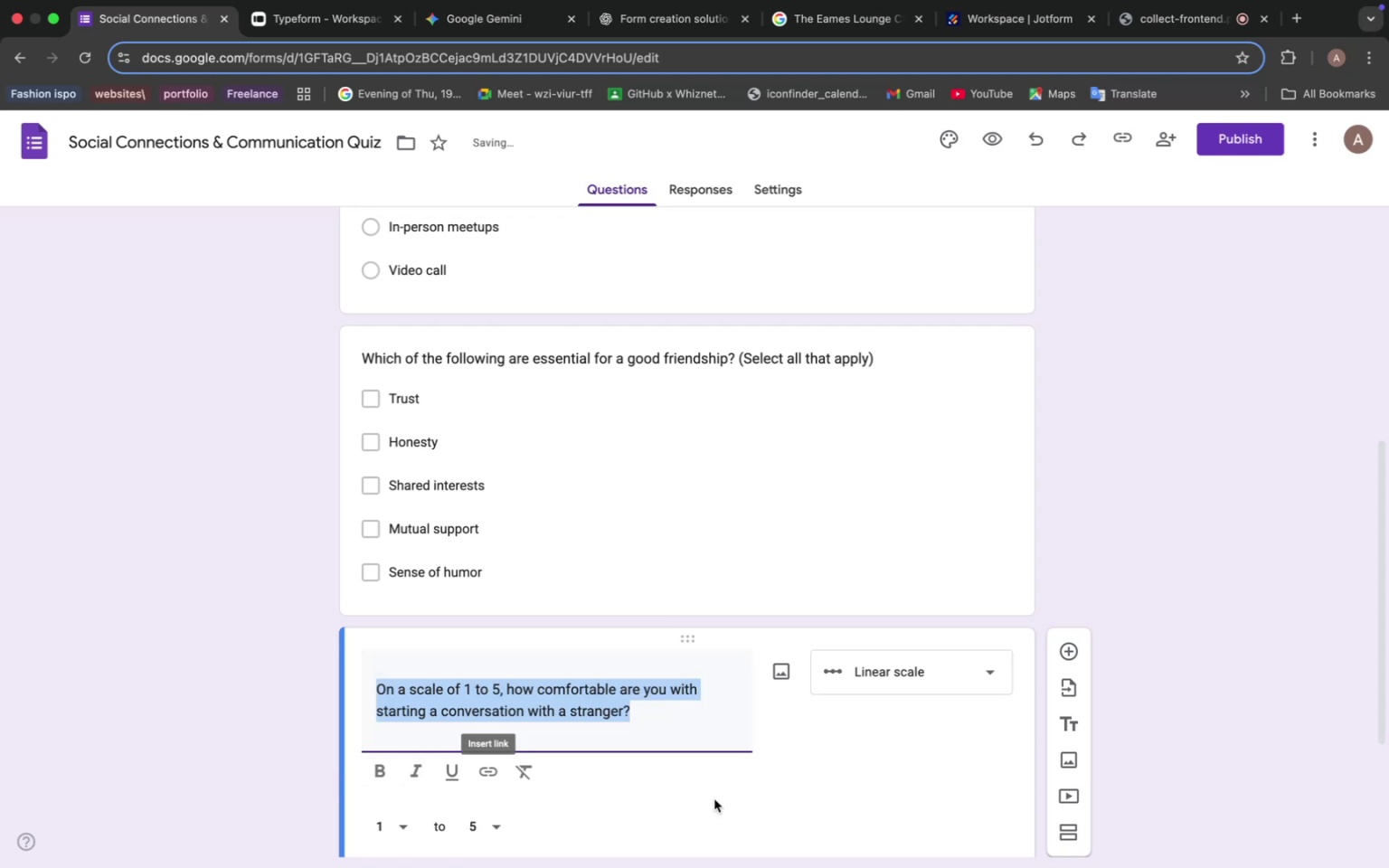 
left_click([723, 800])
 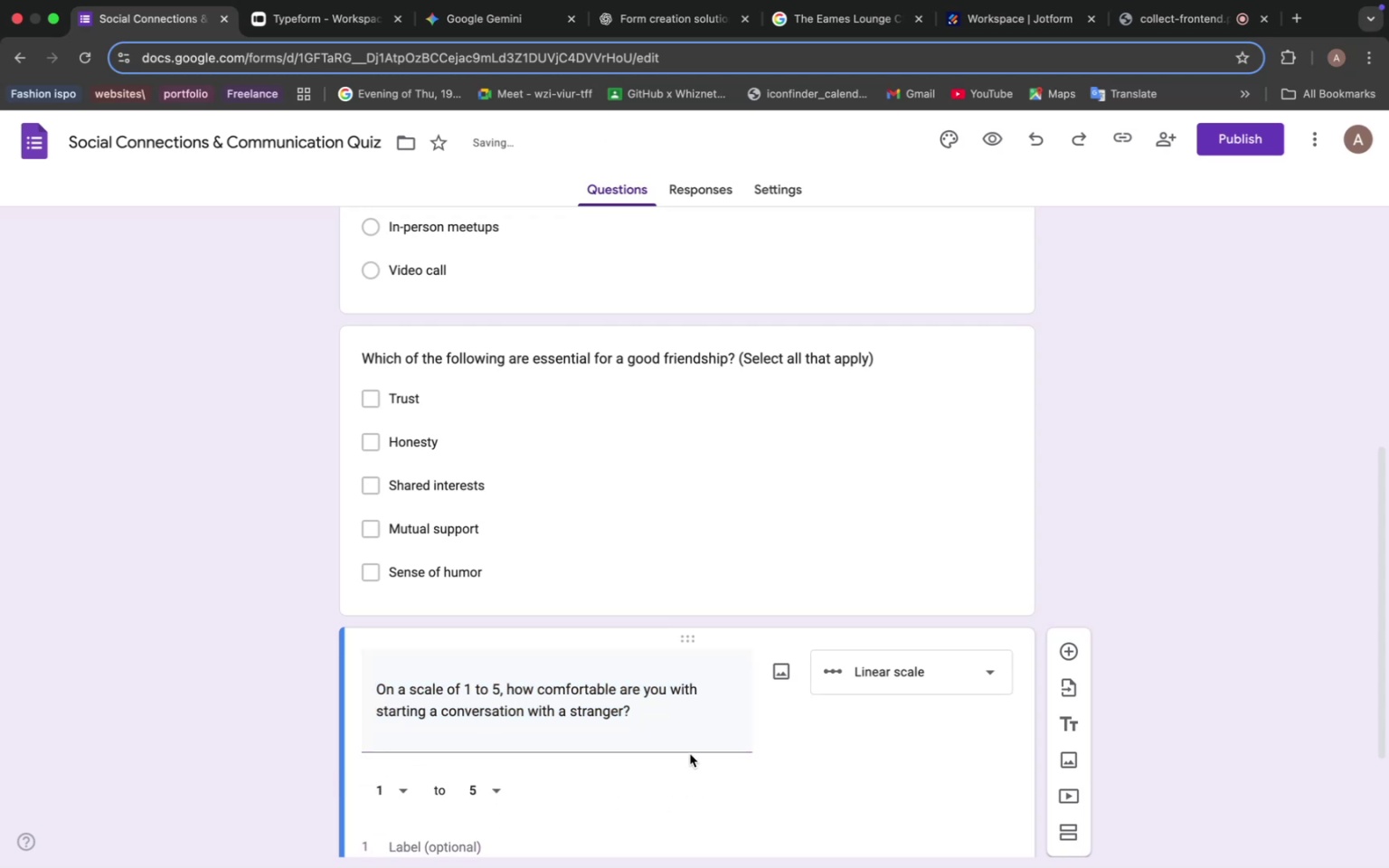 
scroll: coordinate [688, 712], scroll_direction: down, amount: 14.0
 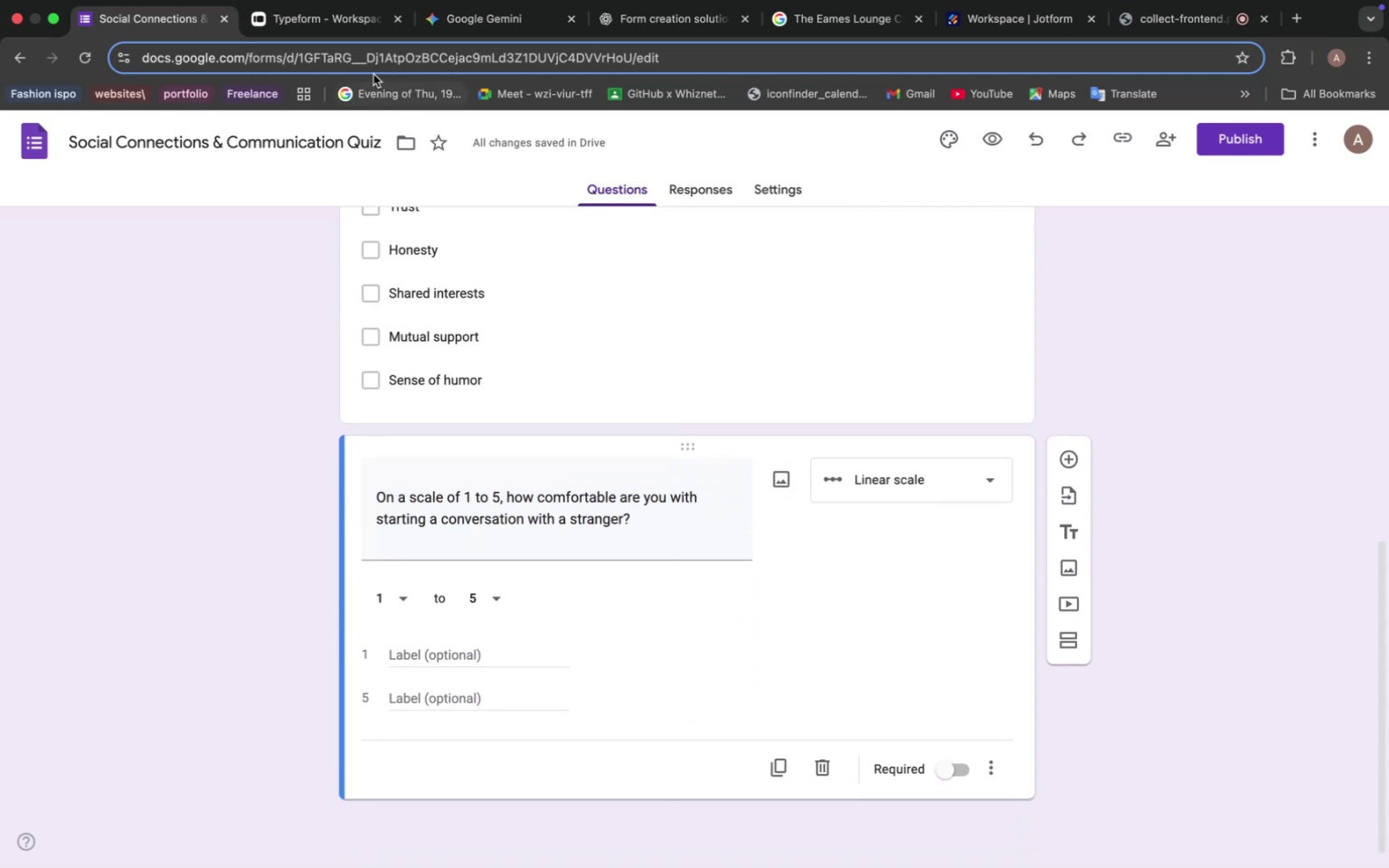 
left_click([473, 33])
 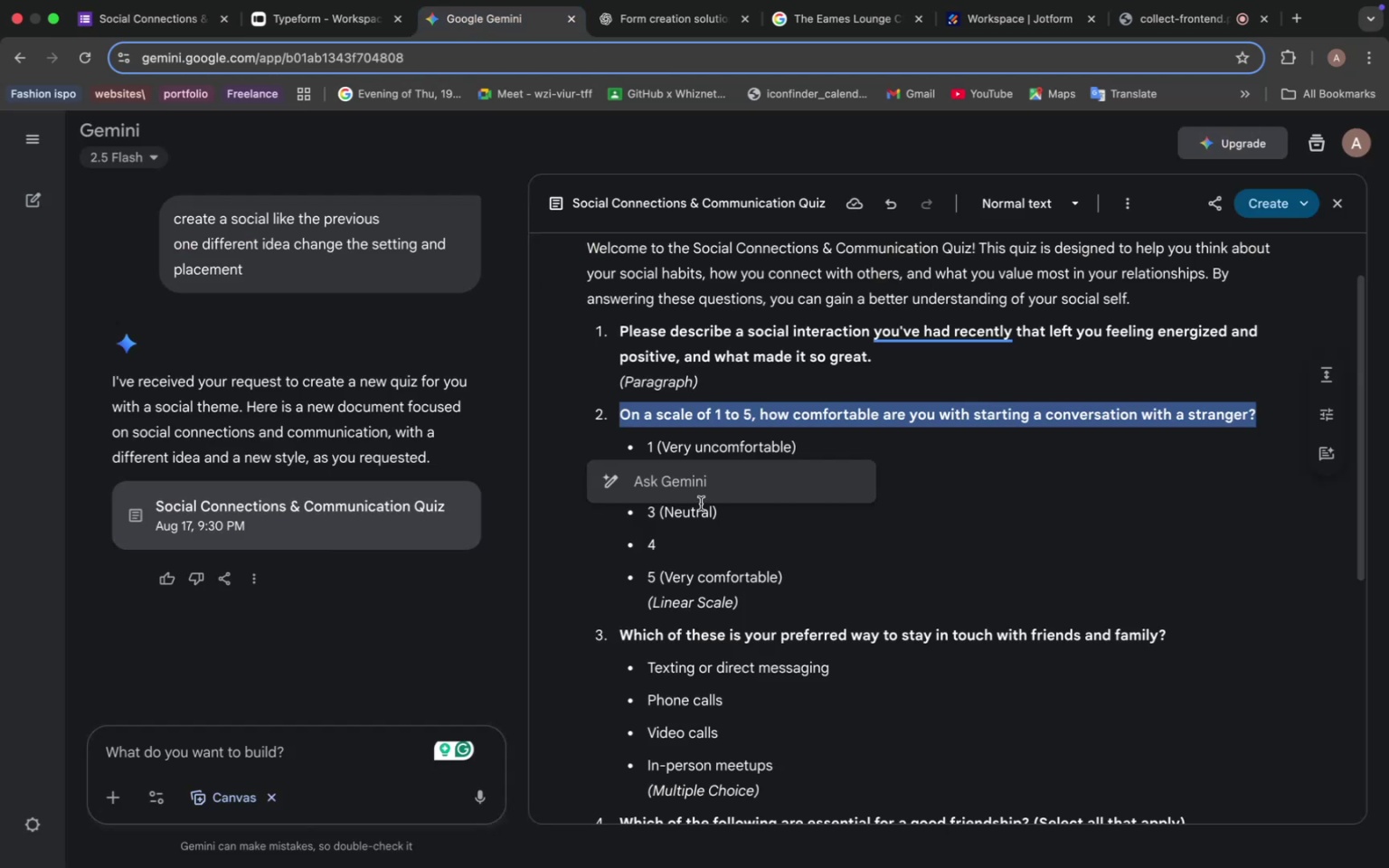 
left_click([699, 513])
 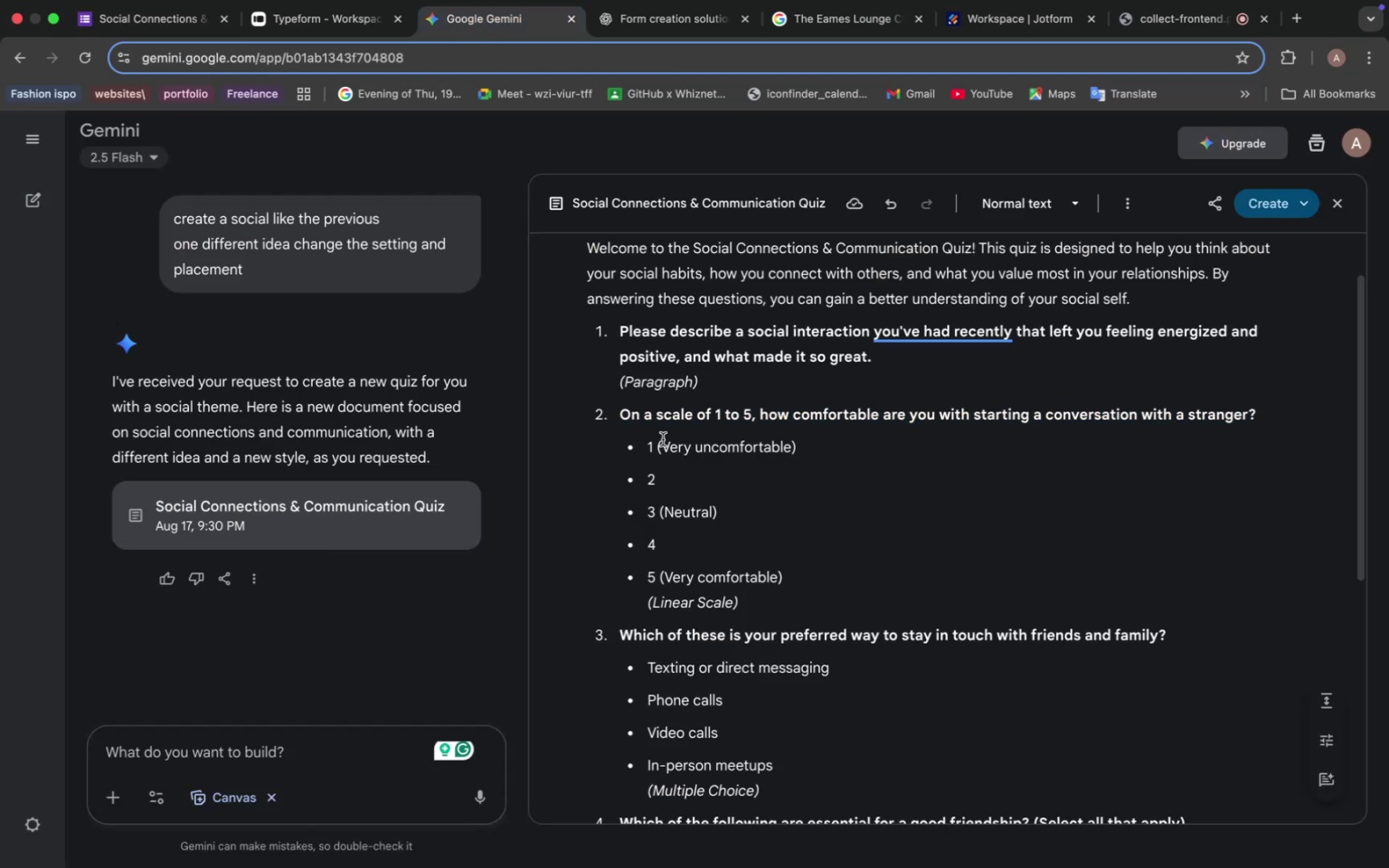 
left_click_drag(start_coordinate=[663, 443], to_coordinate=[791, 447])
 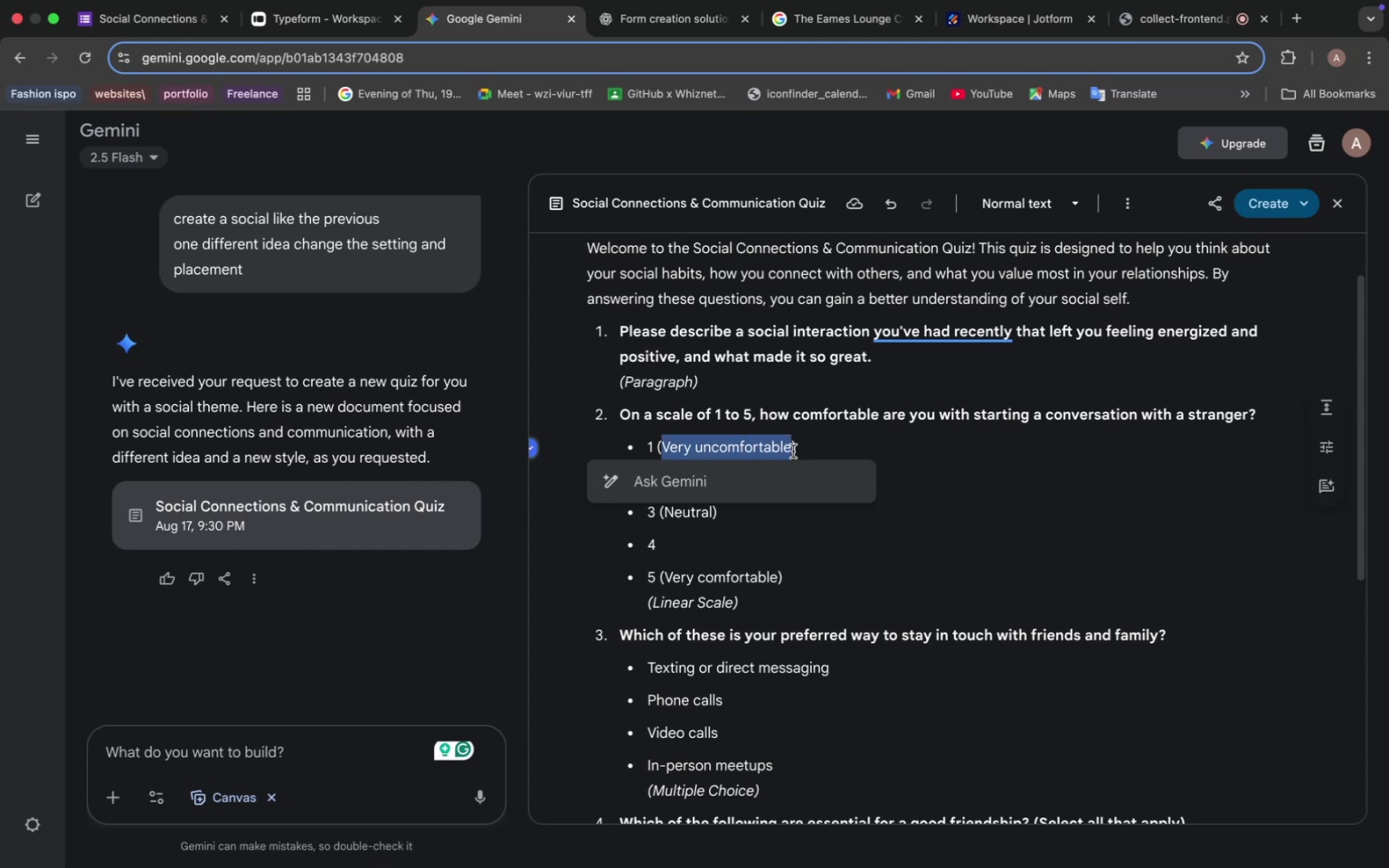 
key(Meta+CommandLeft)
 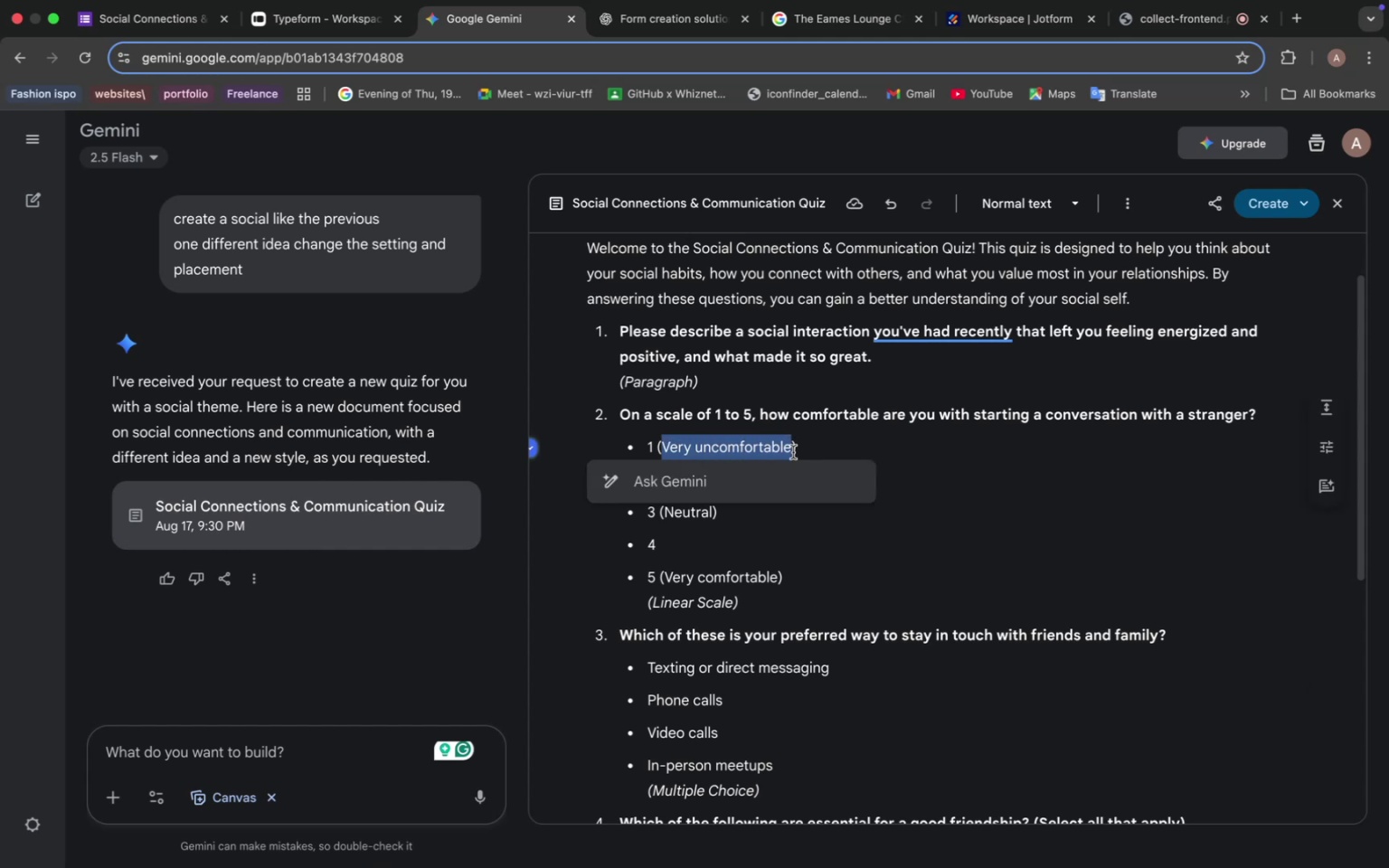 
key(Meta+C)
 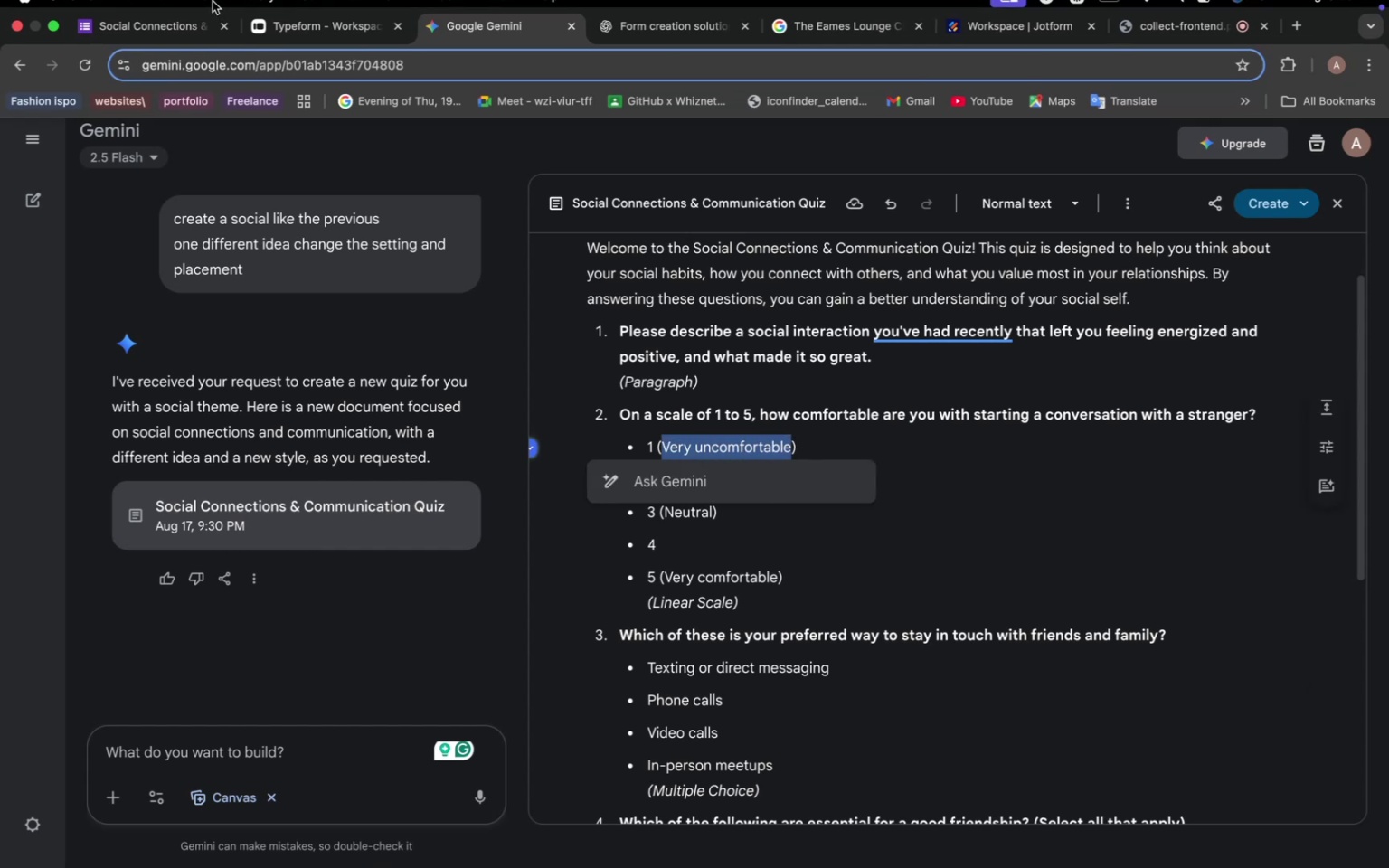 
left_click([138, 38])
 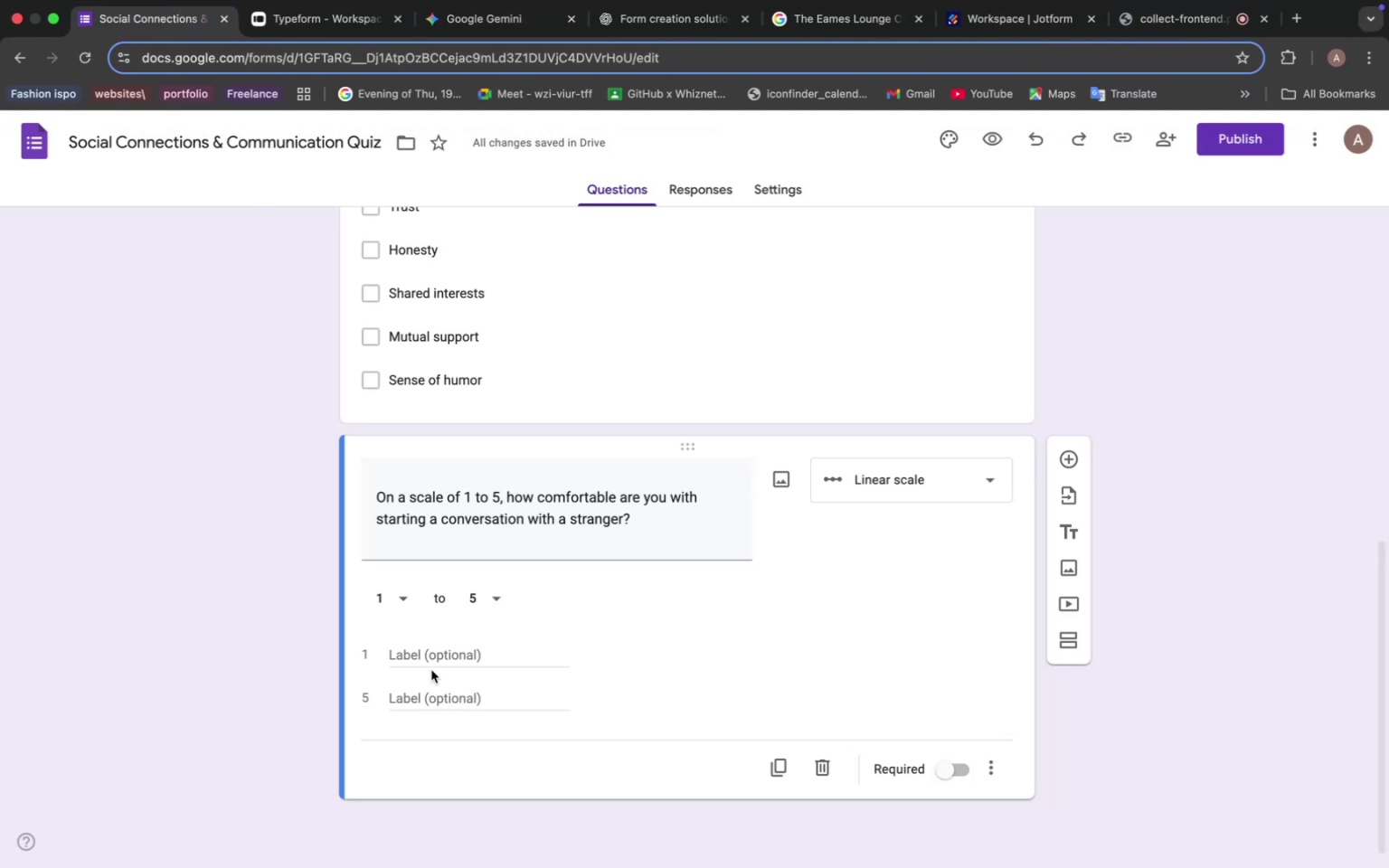 
left_click([428, 660])
 